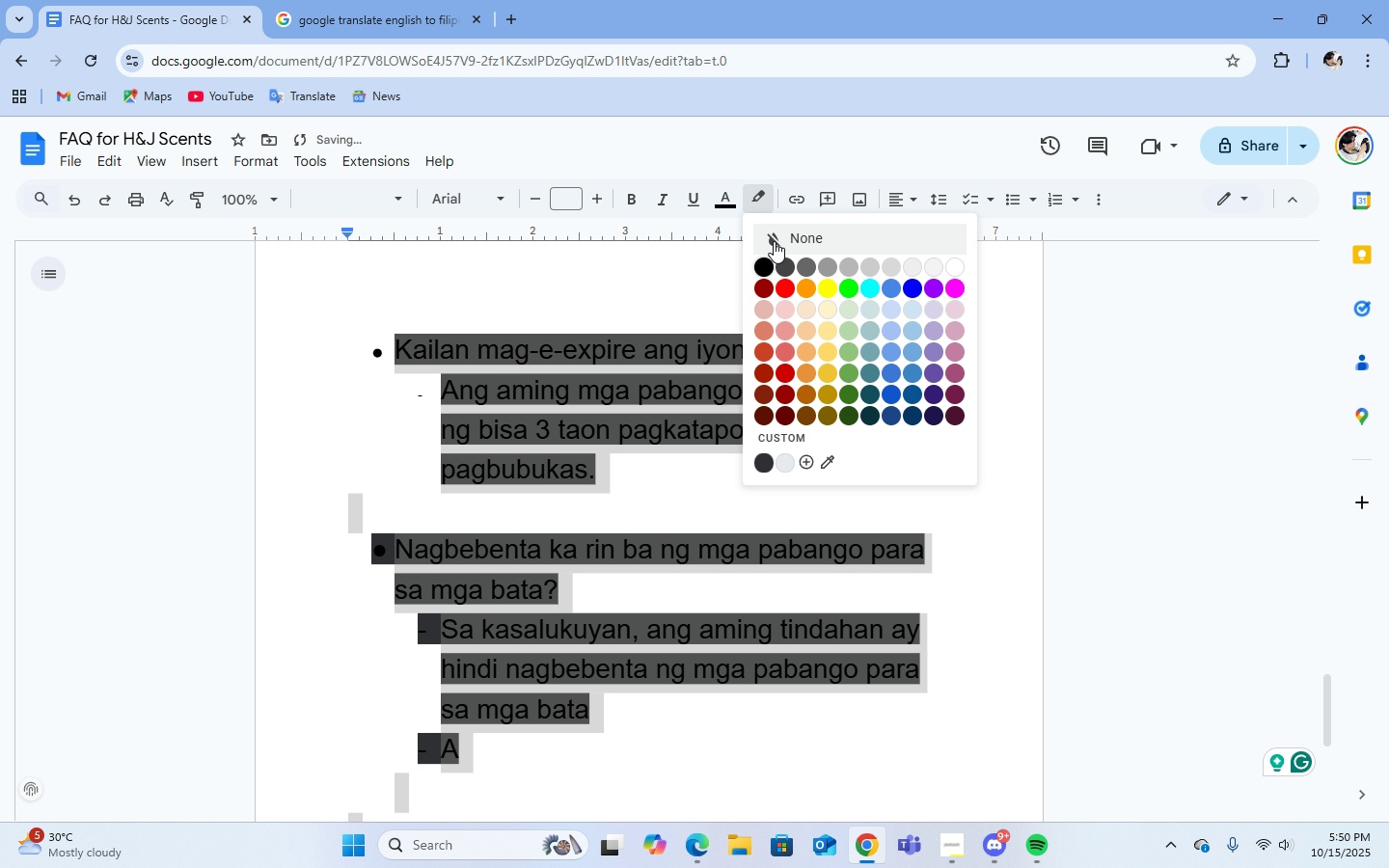 
double_click([774, 241])
 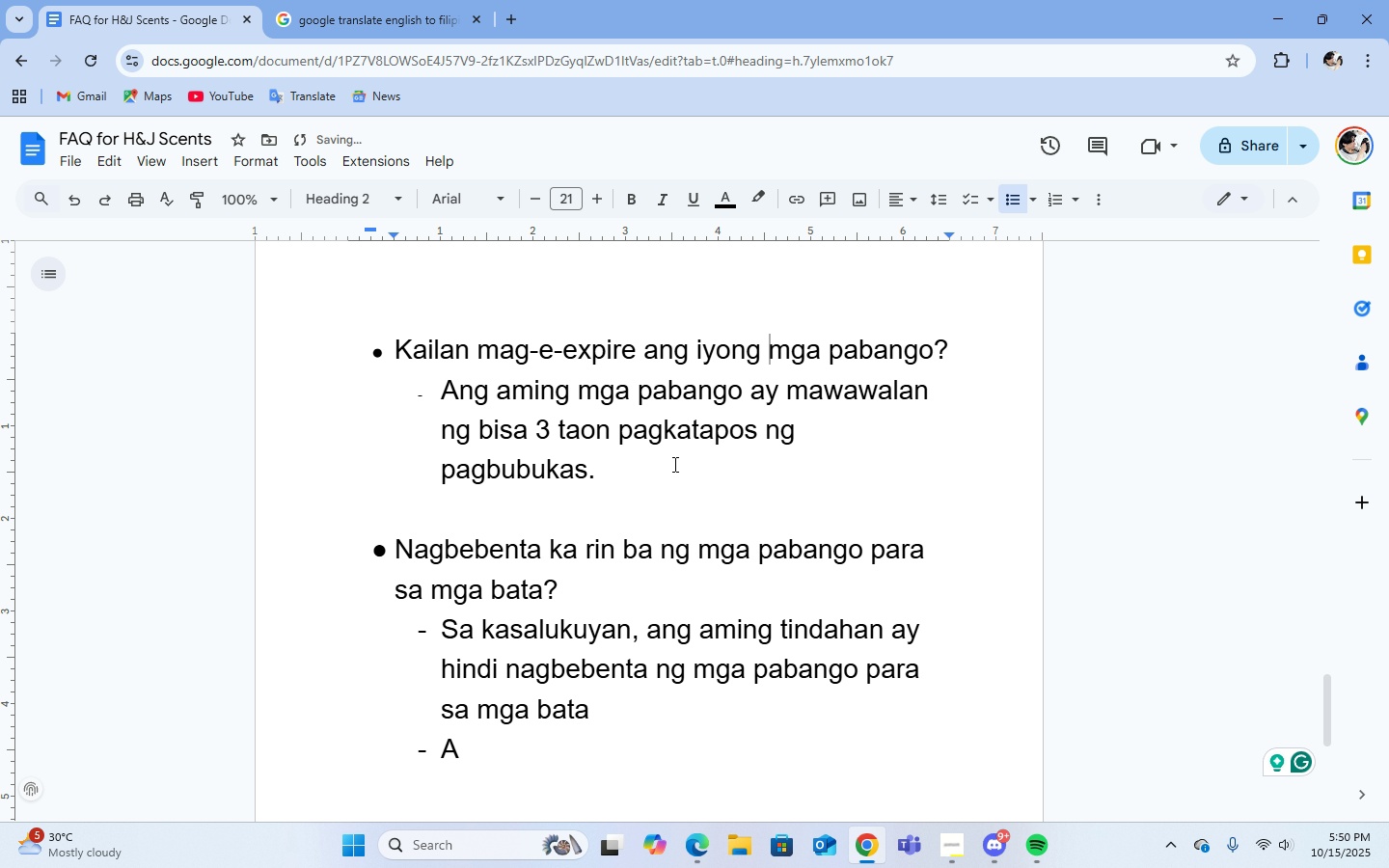 
left_click([673, 464])
 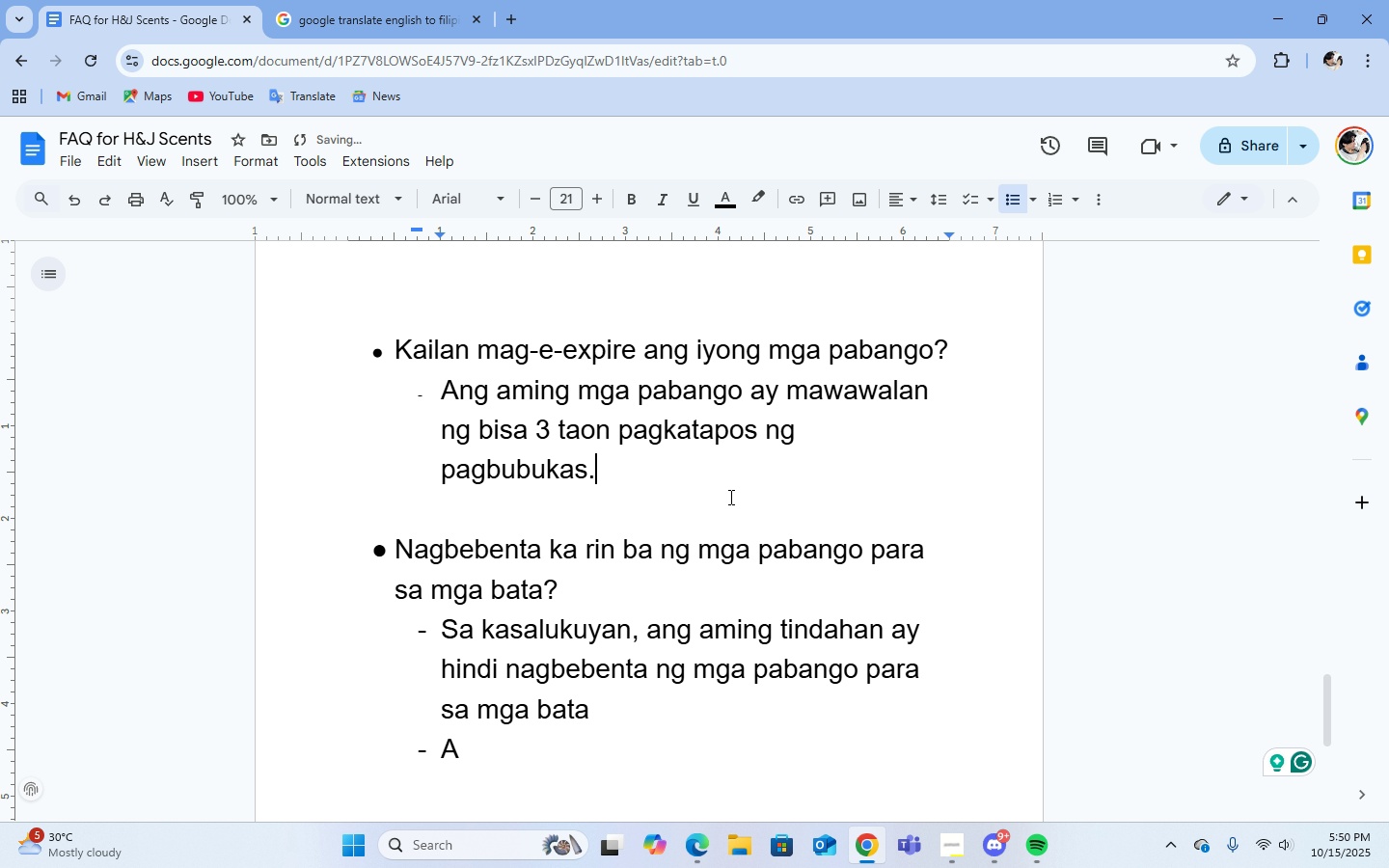 
scroll: coordinate [844, 615], scroll_direction: up, amount: 5.0
 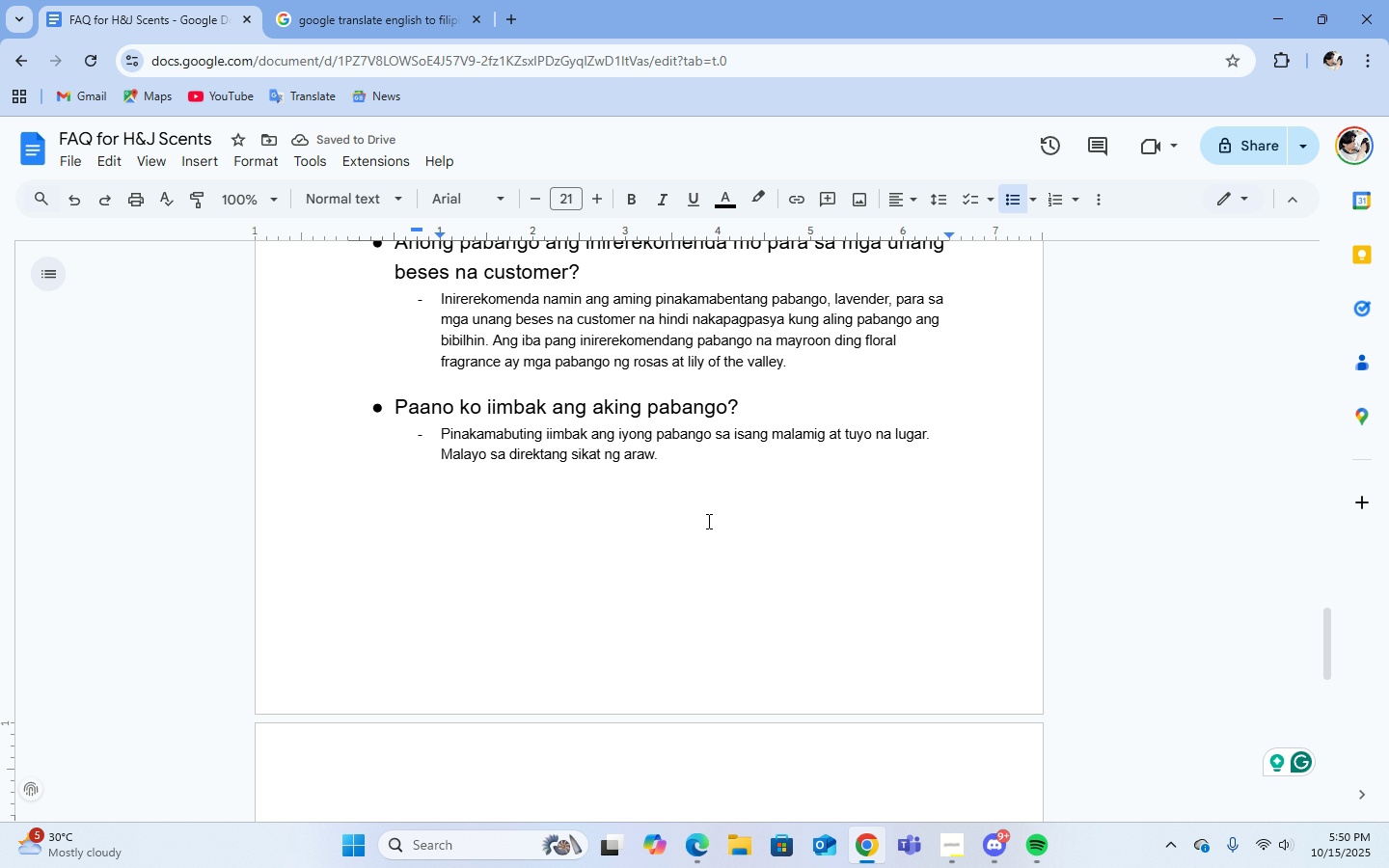 
scroll: coordinate [635, 560], scroll_direction: down, amount: 6.0
 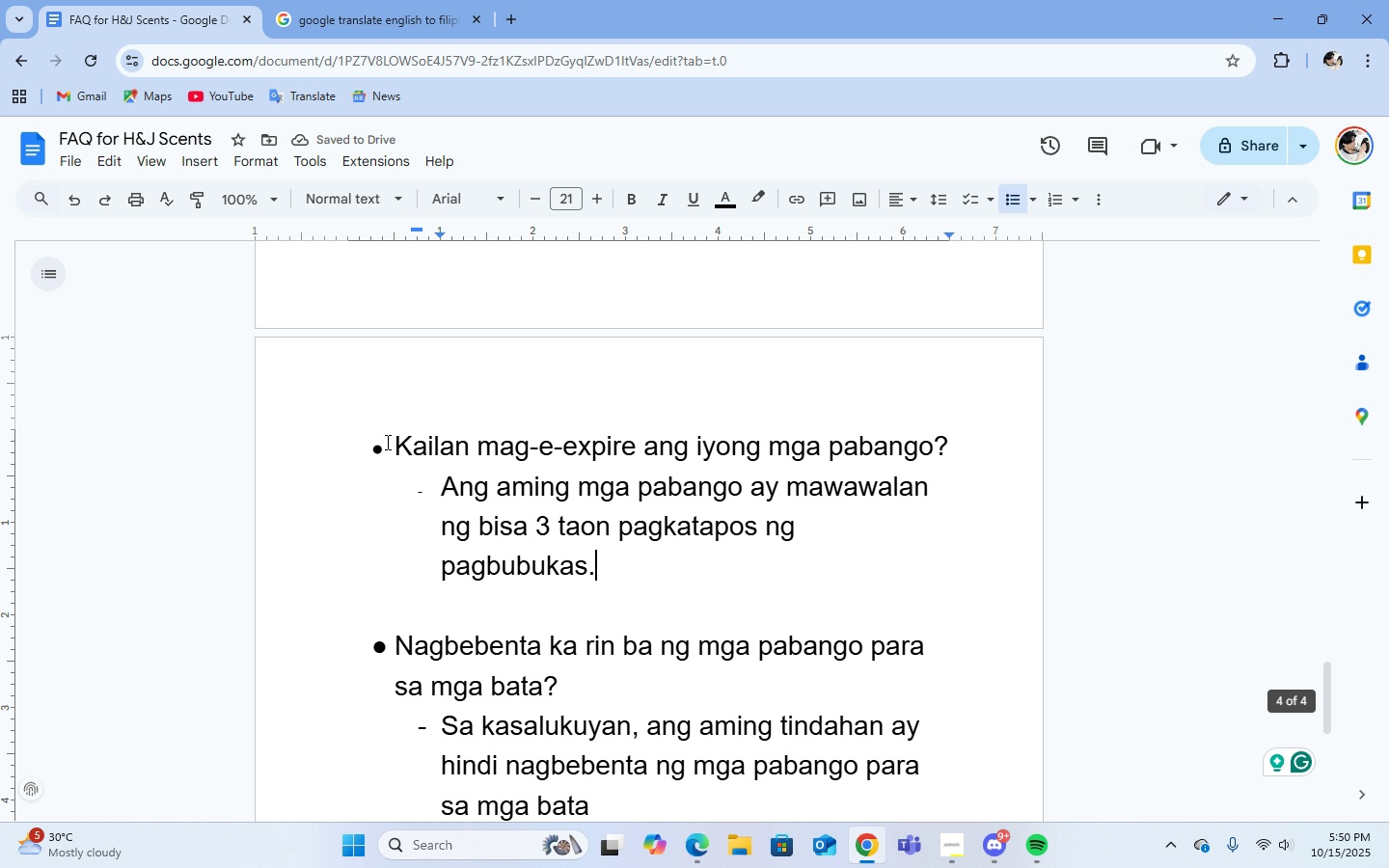 
left_click_drag(start_coordinate=[392, 442], to_coordinate=[955, 458])
 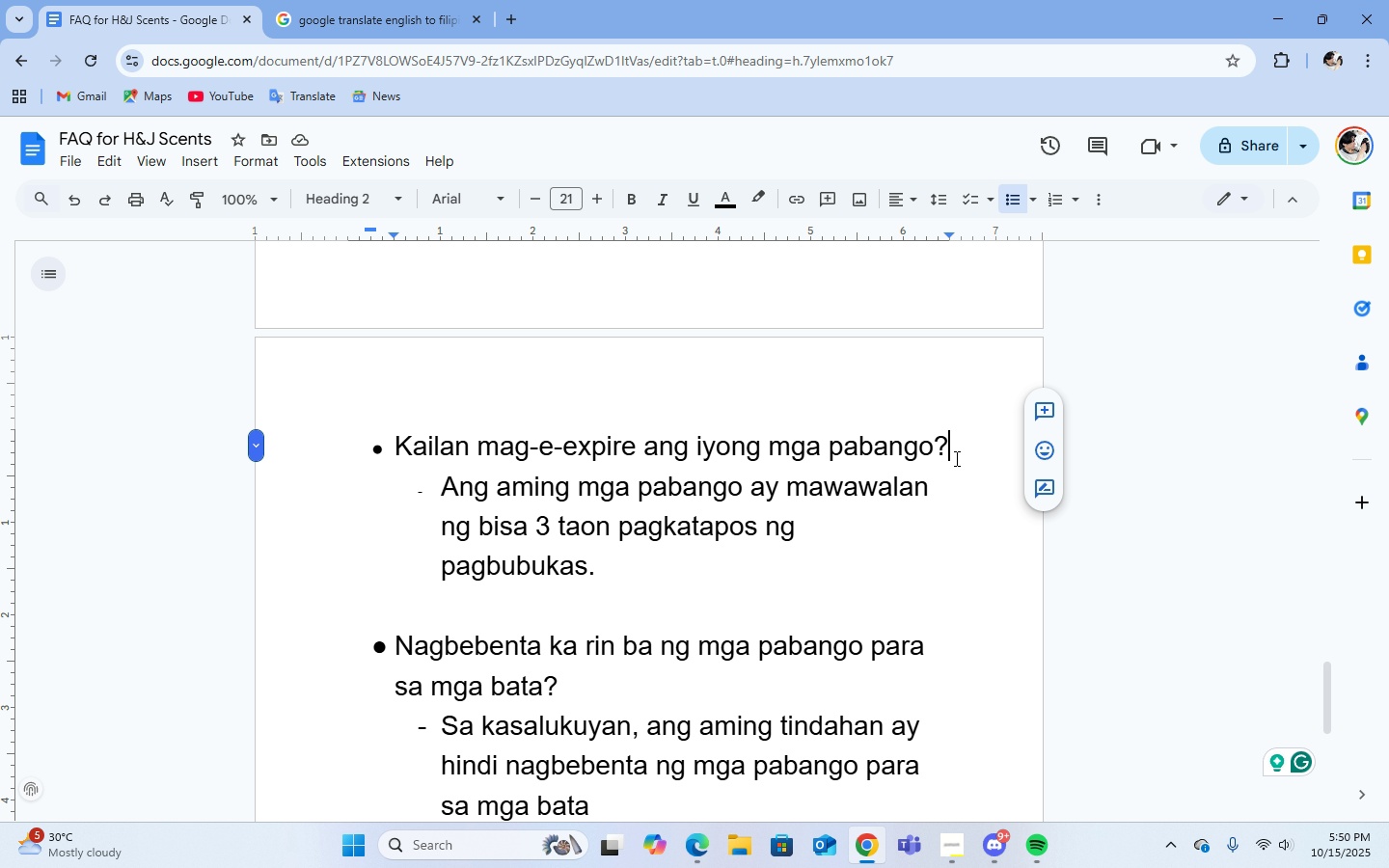 
left_click([955, 458])
 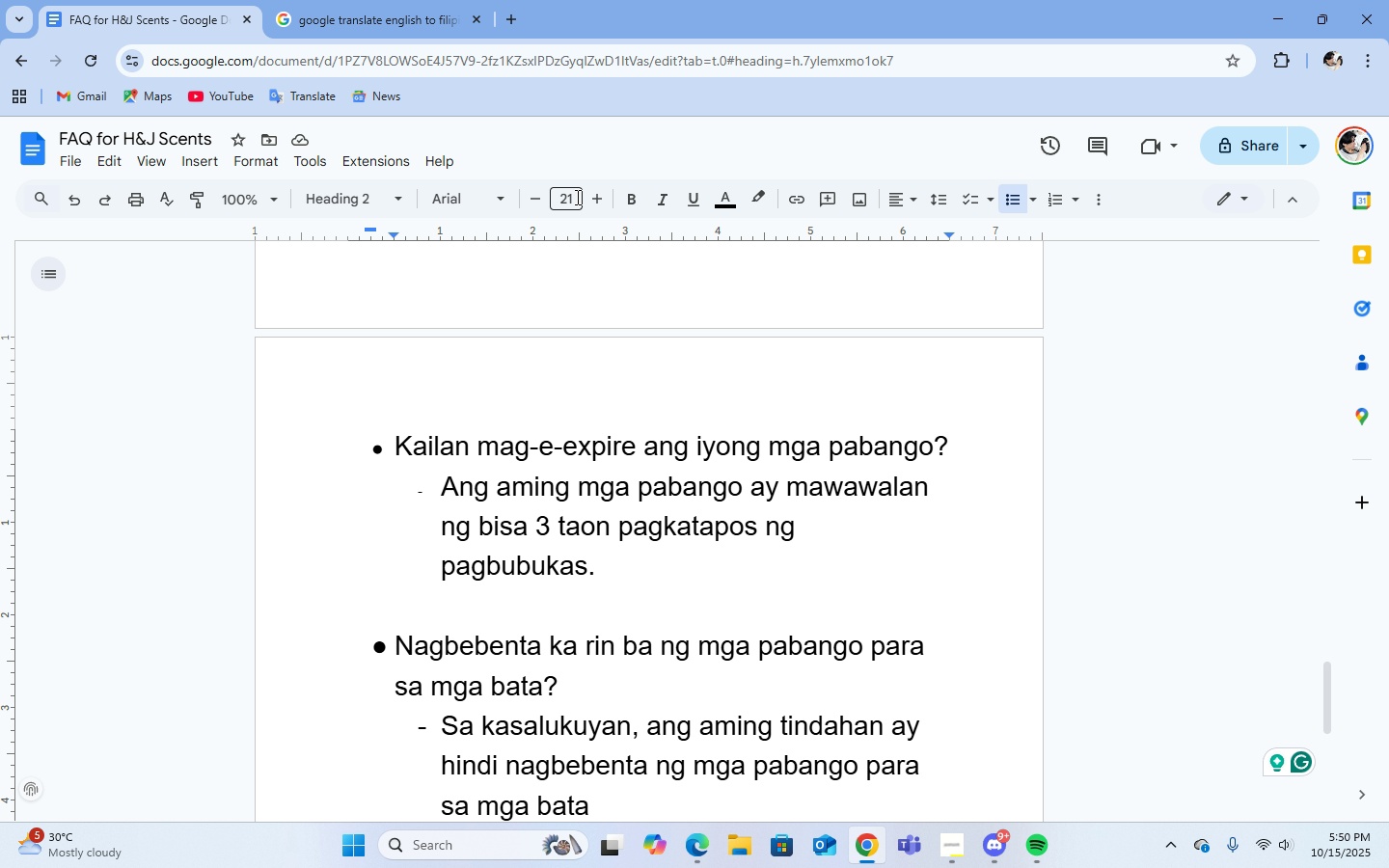 
left_click([575, 198])
 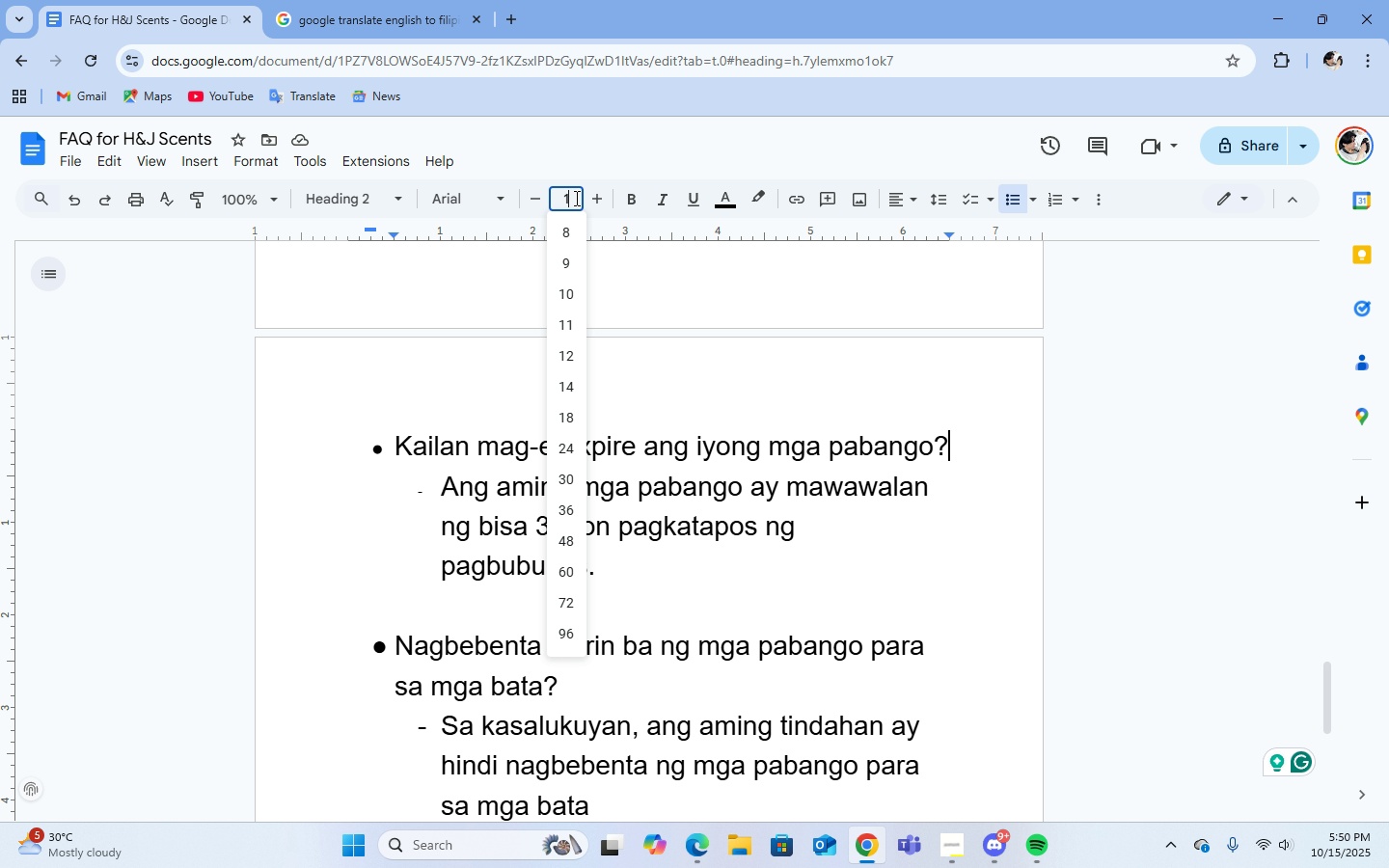 
key(Numpad1)
 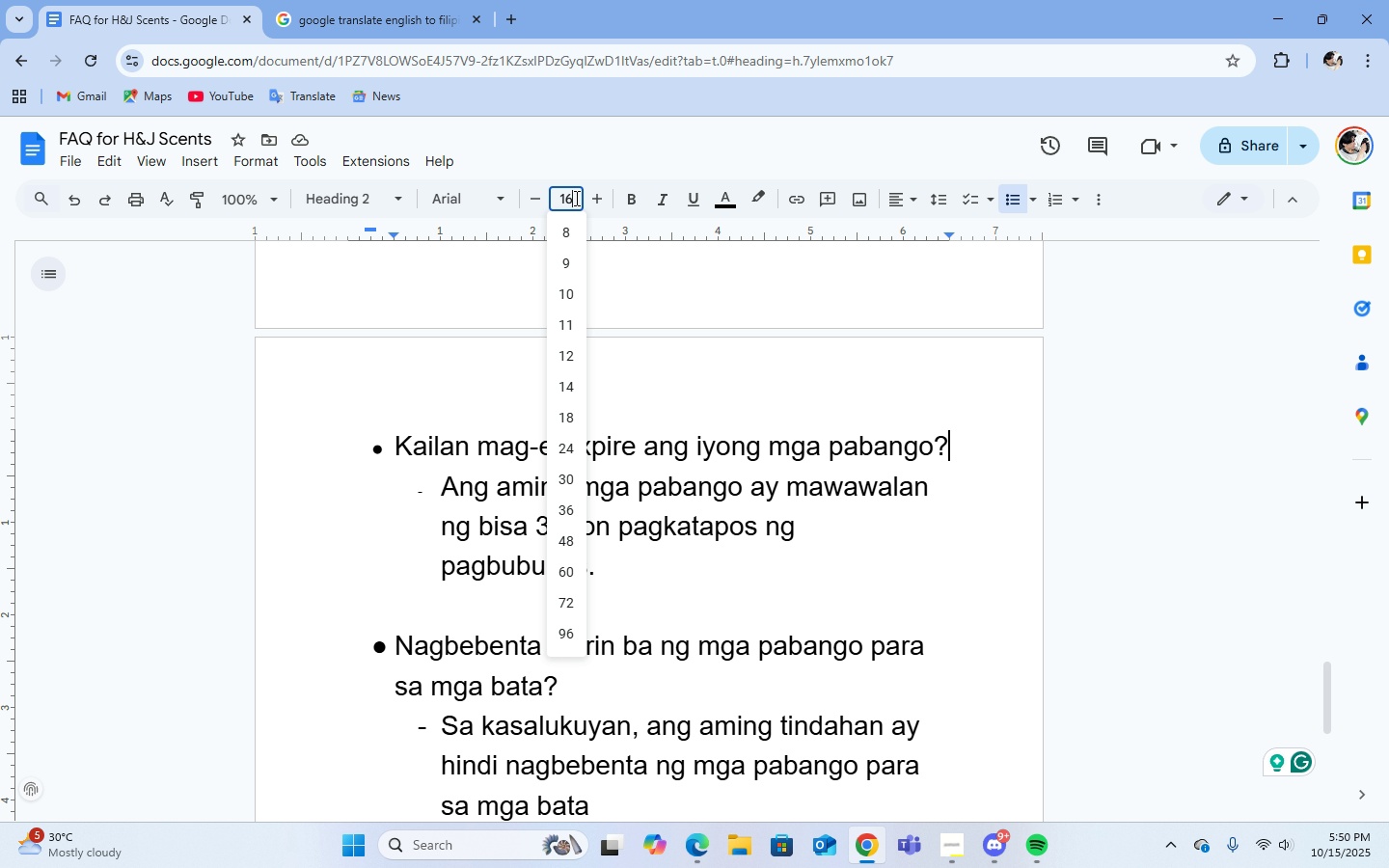 
key(Numpad6)
 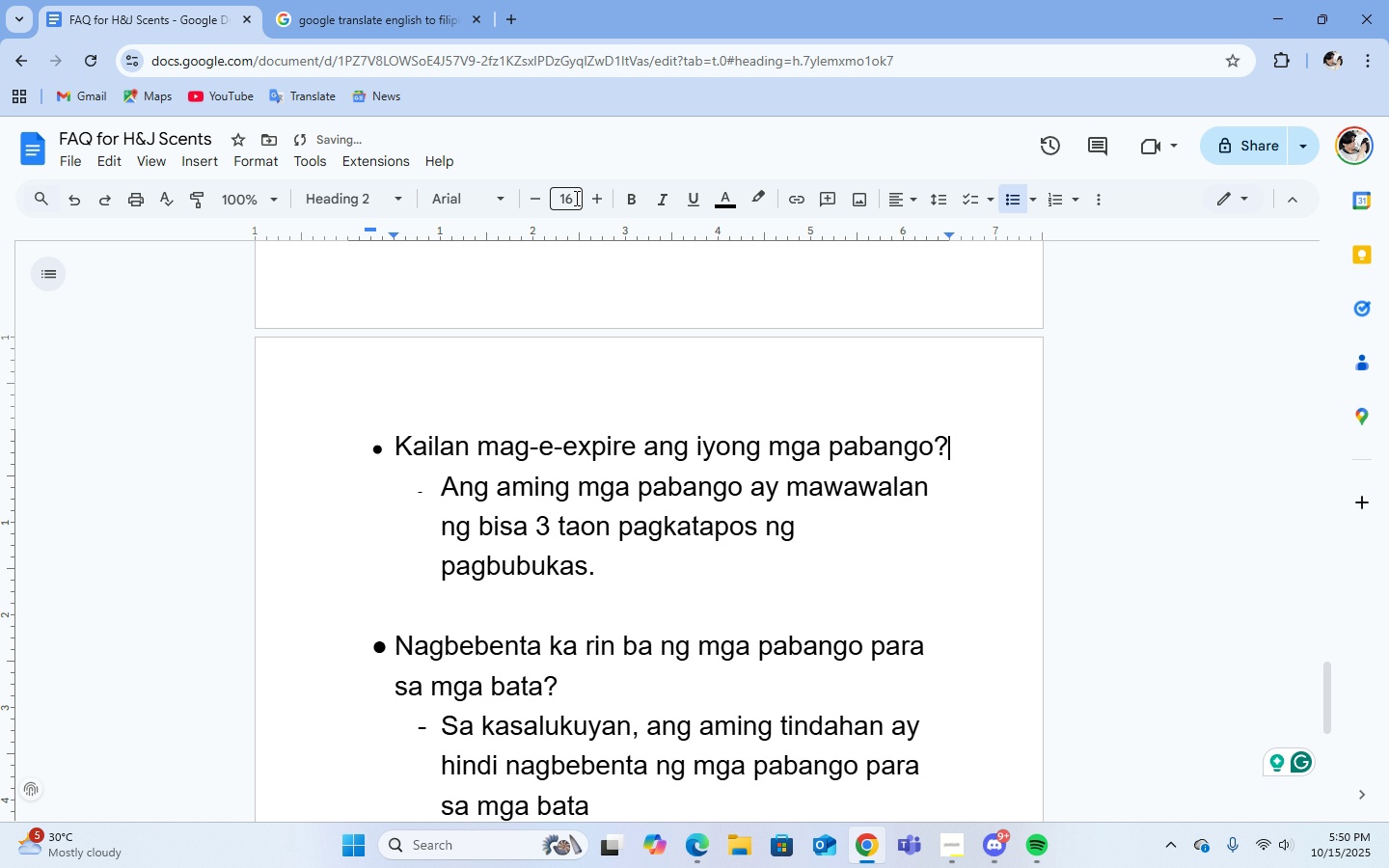 
key(Enter)
 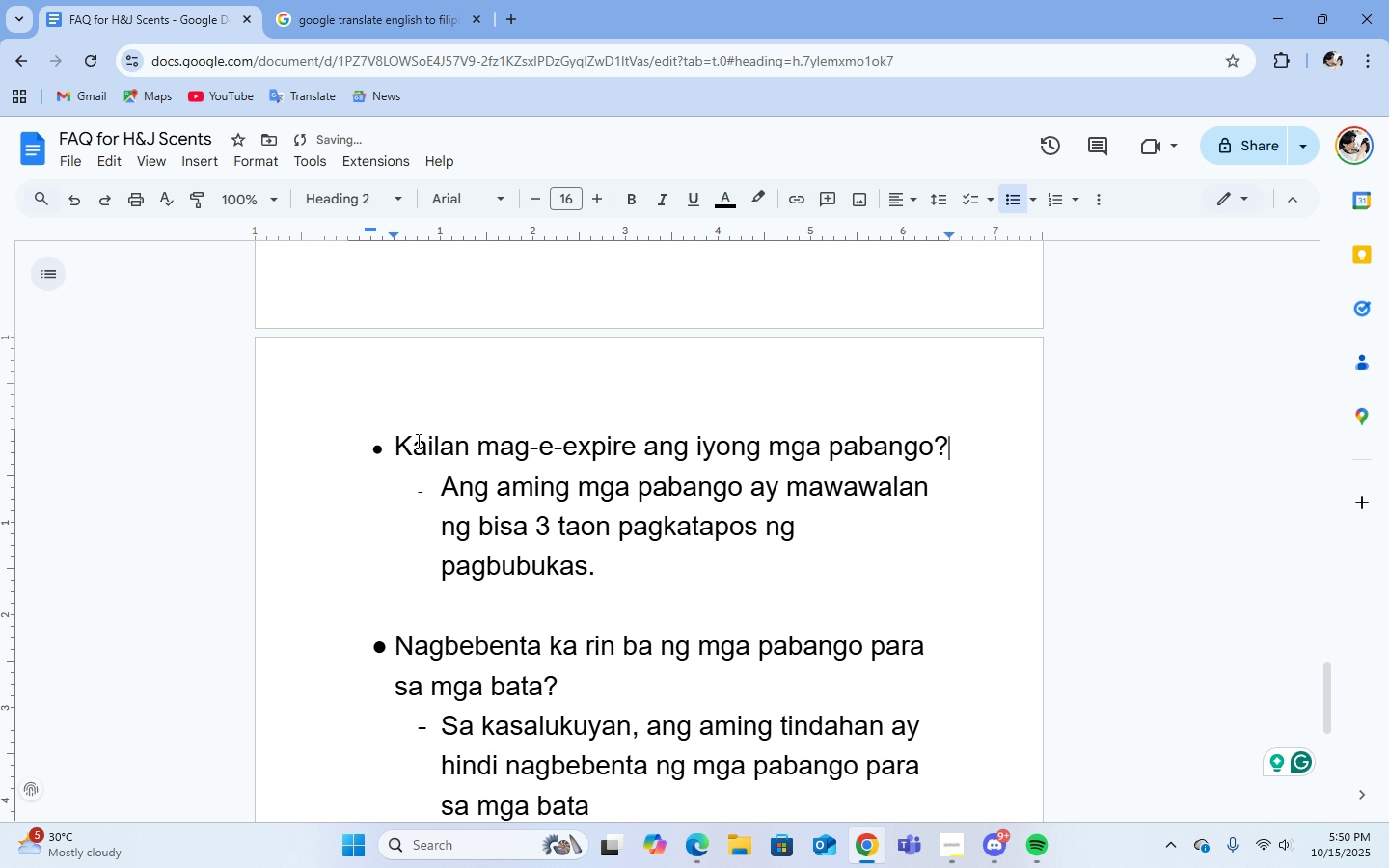 
left_click_drag(start_coordinate=[395, 447], to_coordinate=[526, 447])
 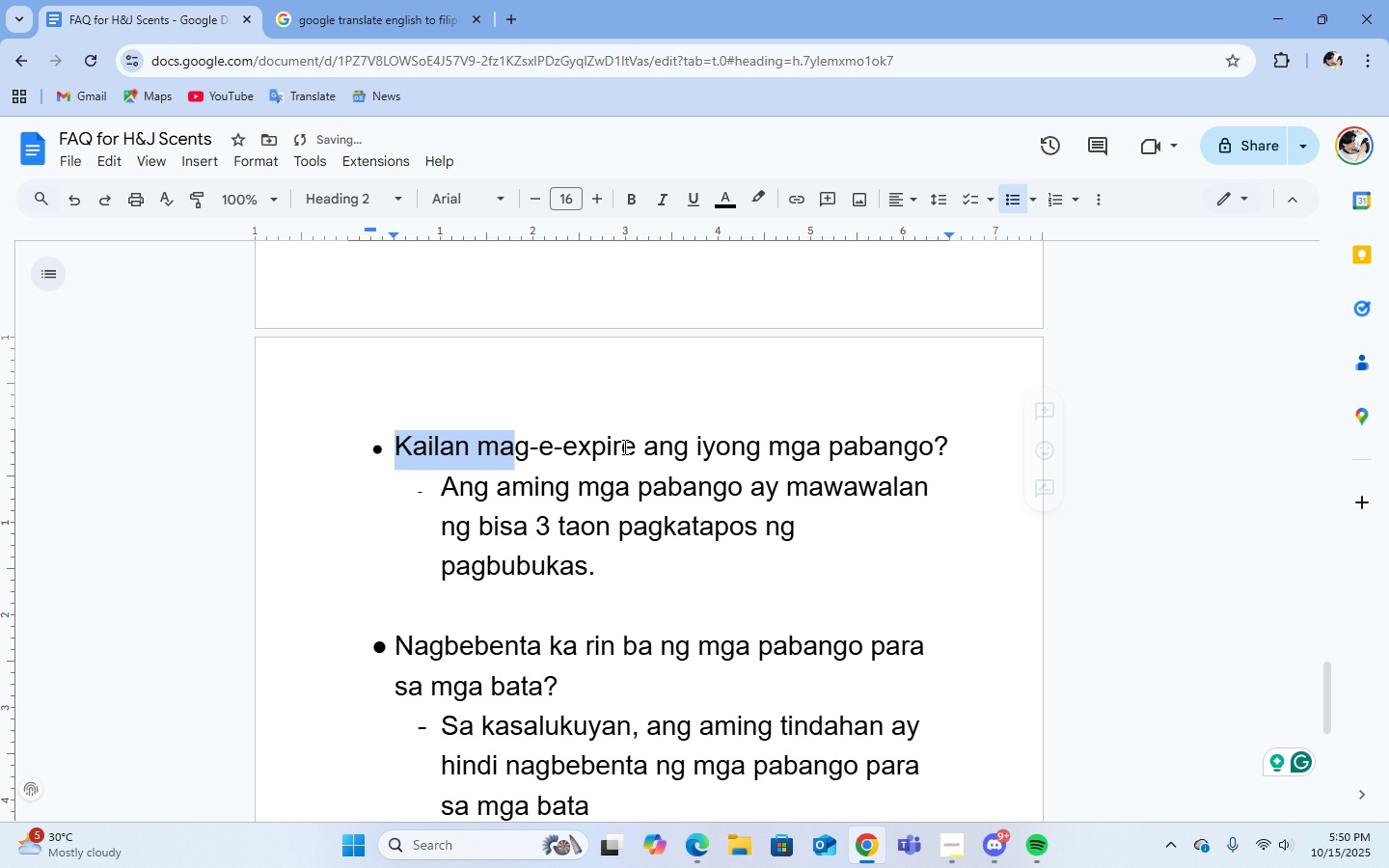 
left_click_drag(start_coordinate=[556, 447], to_coordinate=[857, 447])
 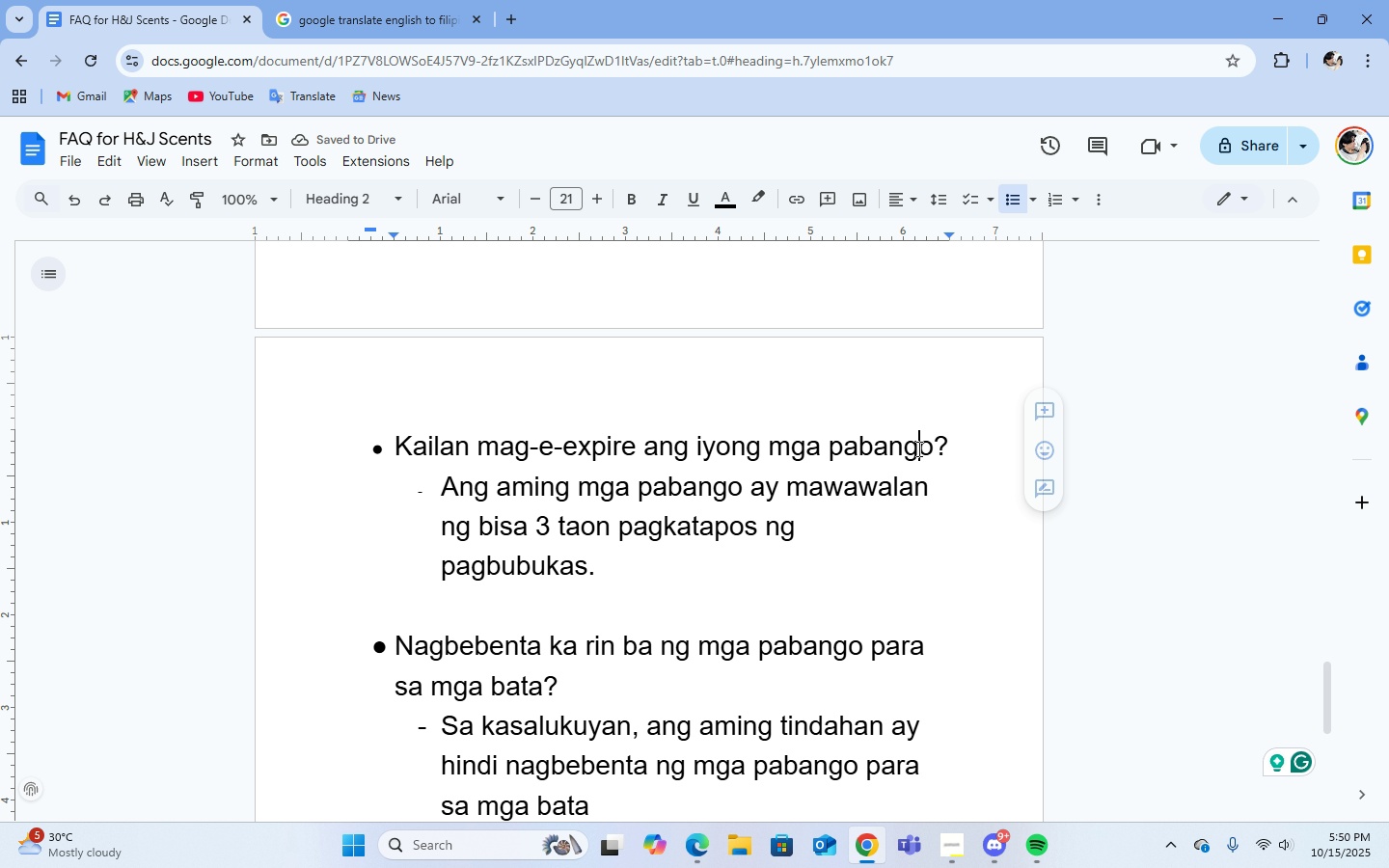 
middle_click([556, 447])
 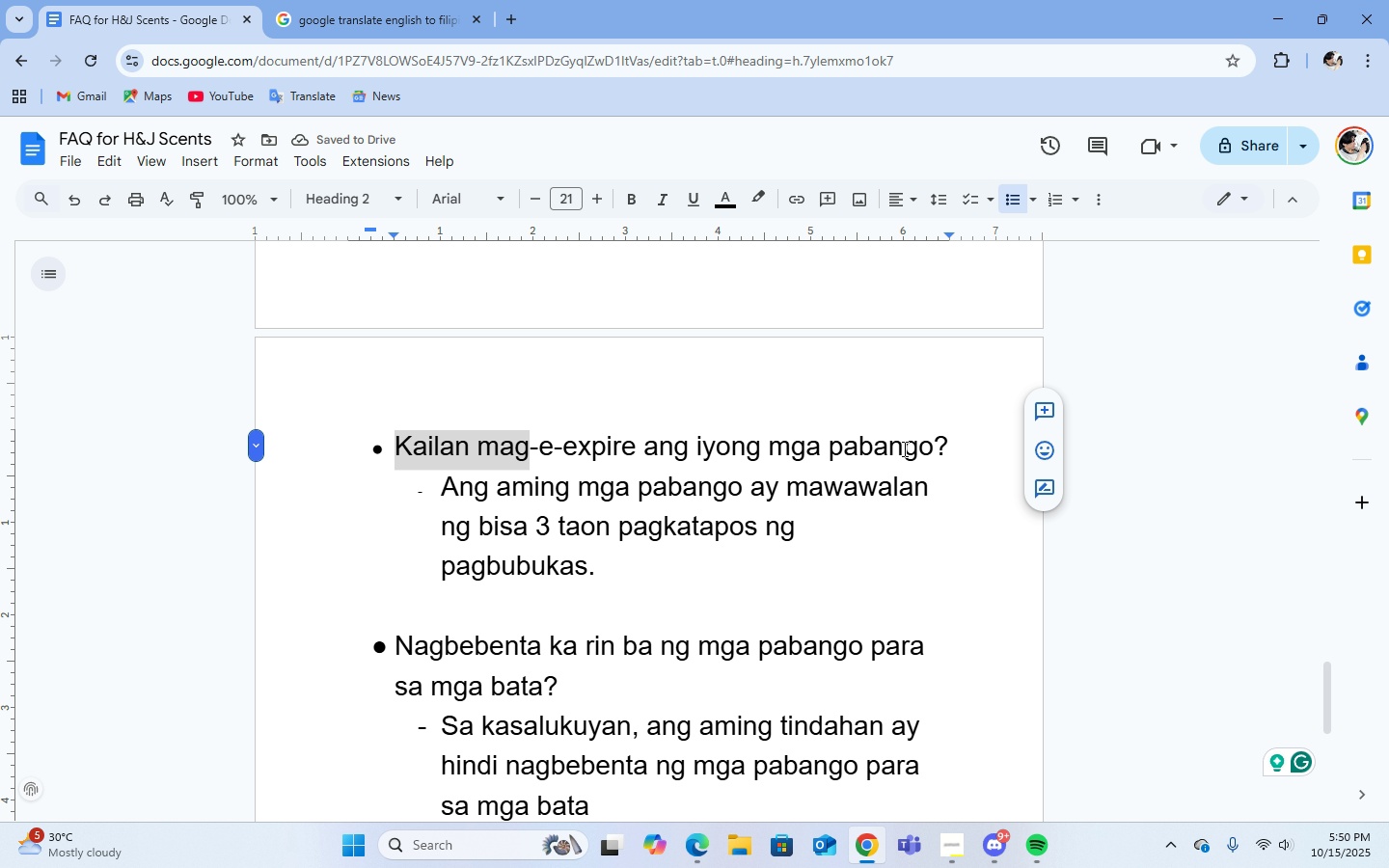 
left_click([916, 451])
 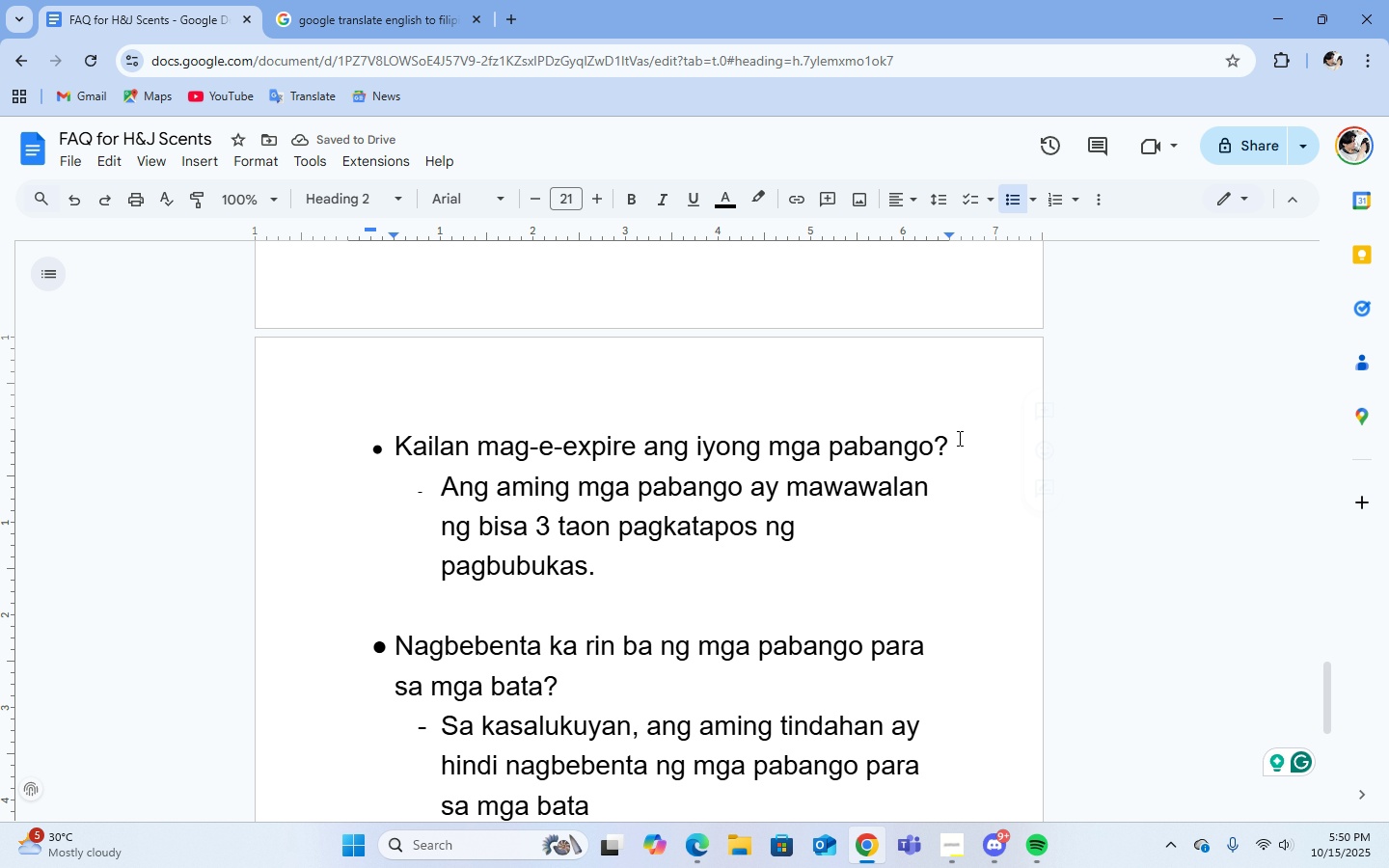 
left_click([959, 442])
 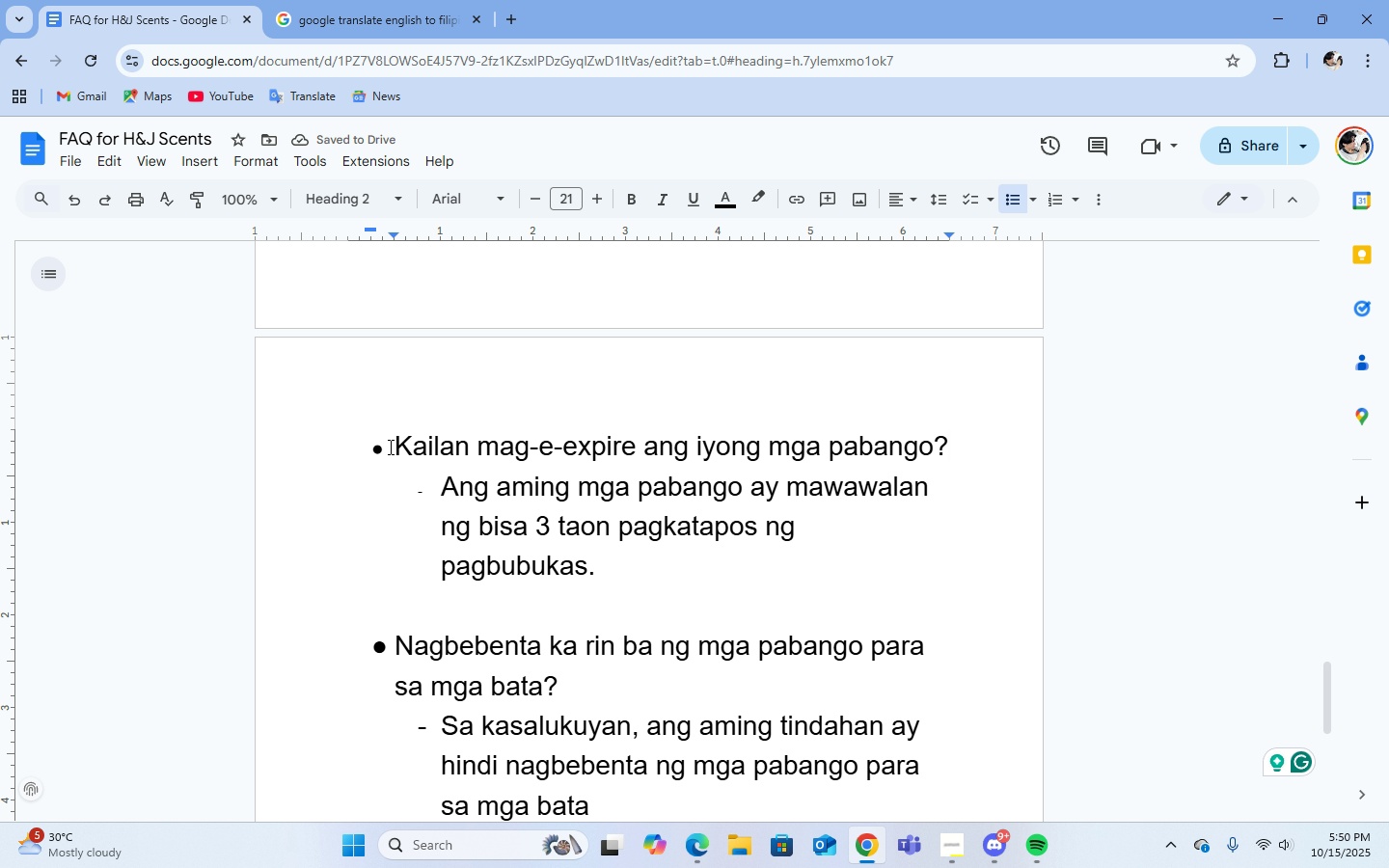 
left_click_drag(start_coordinate=[389, 447], to_coordinate=[947, 460])
 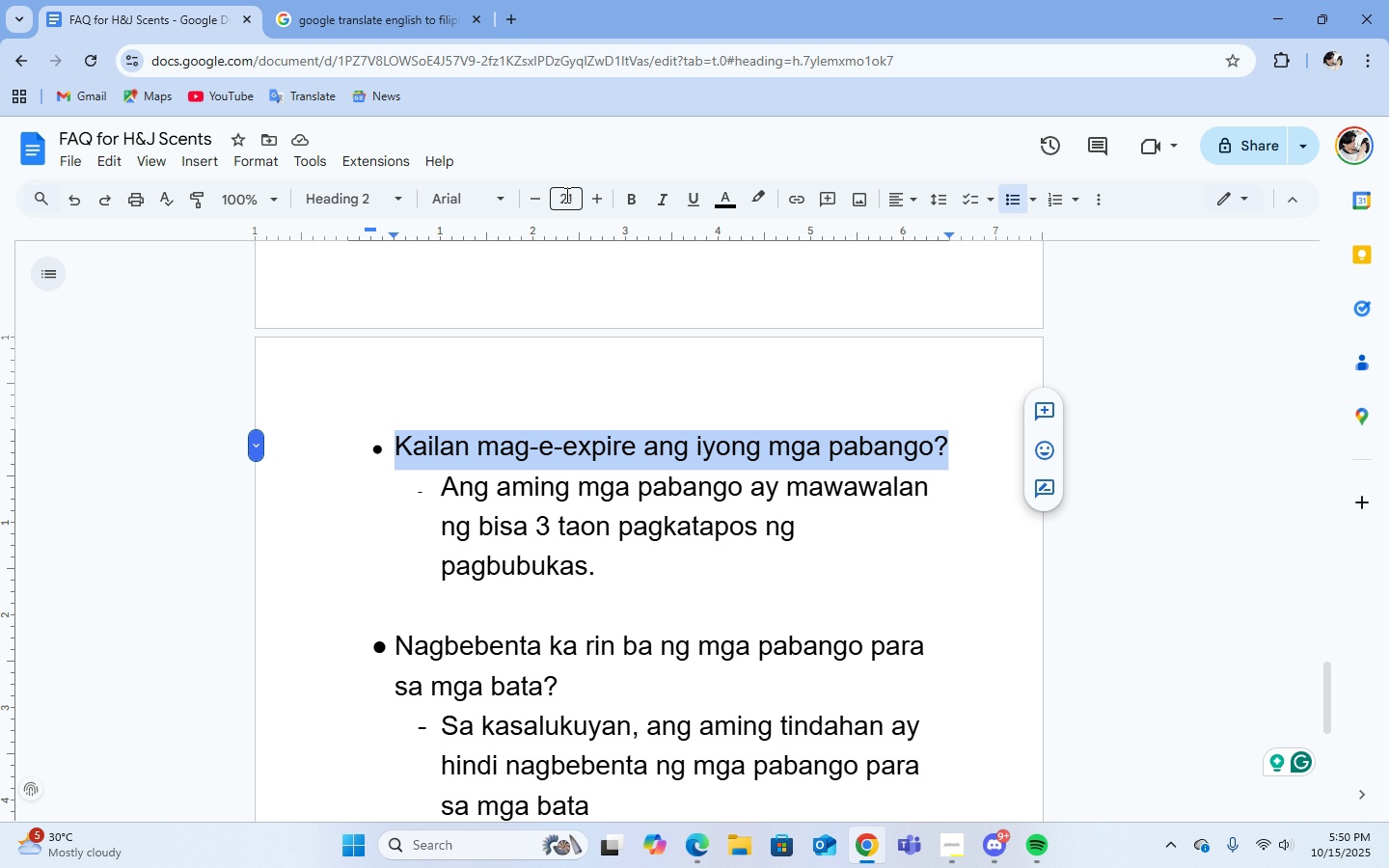 
left_click([565, 195])
 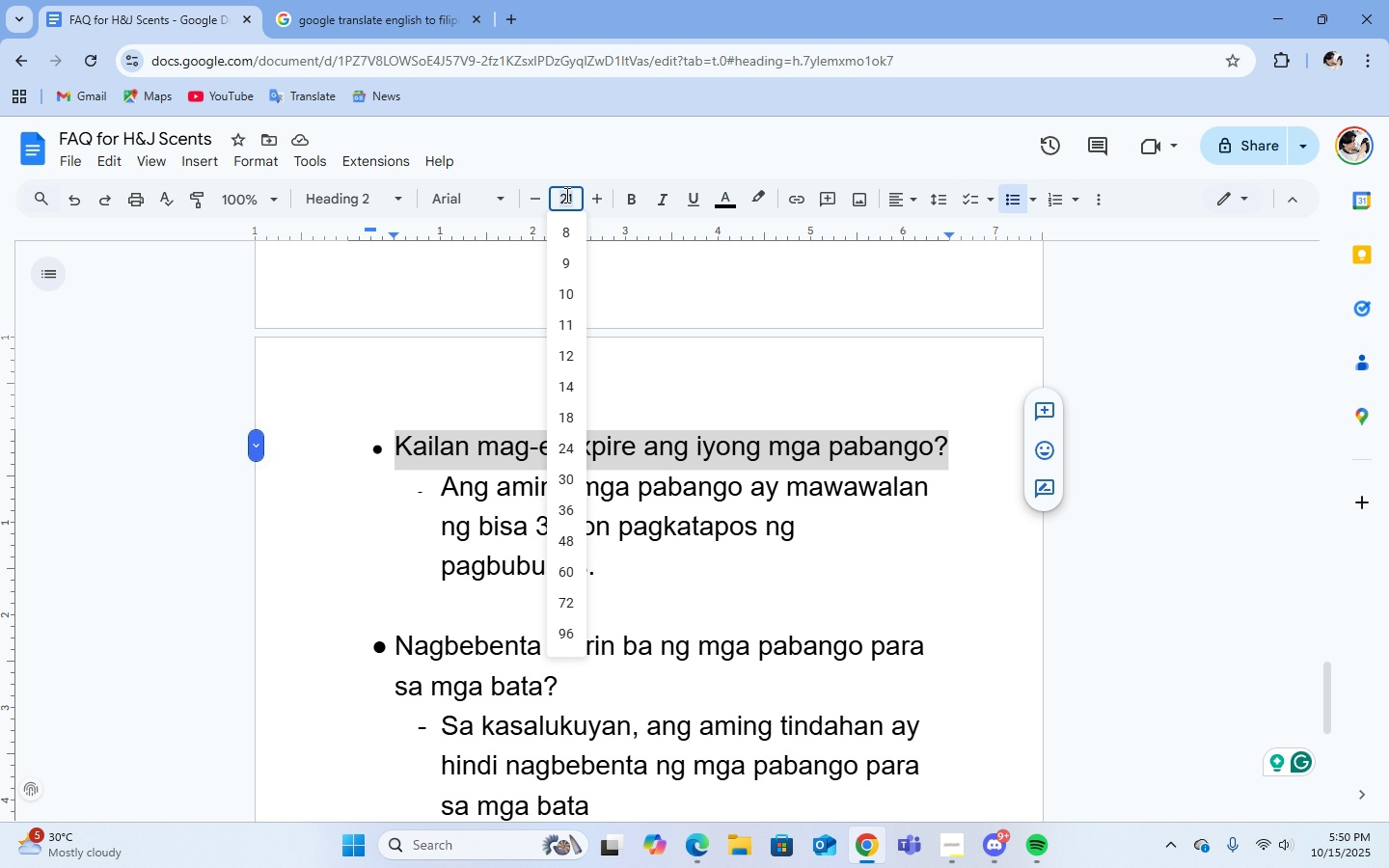 
key(Numpad1)
 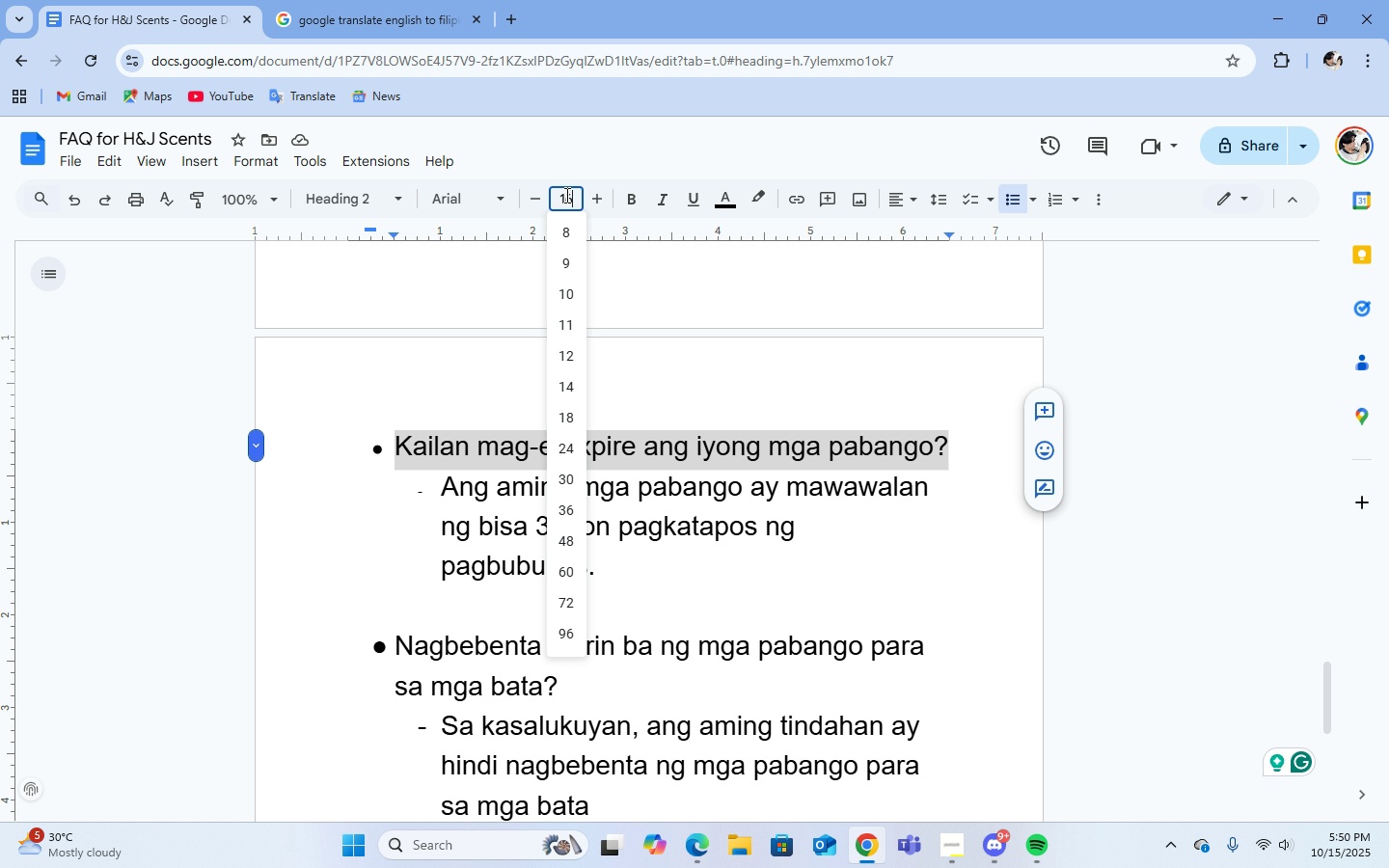 
key(Numpad6)
 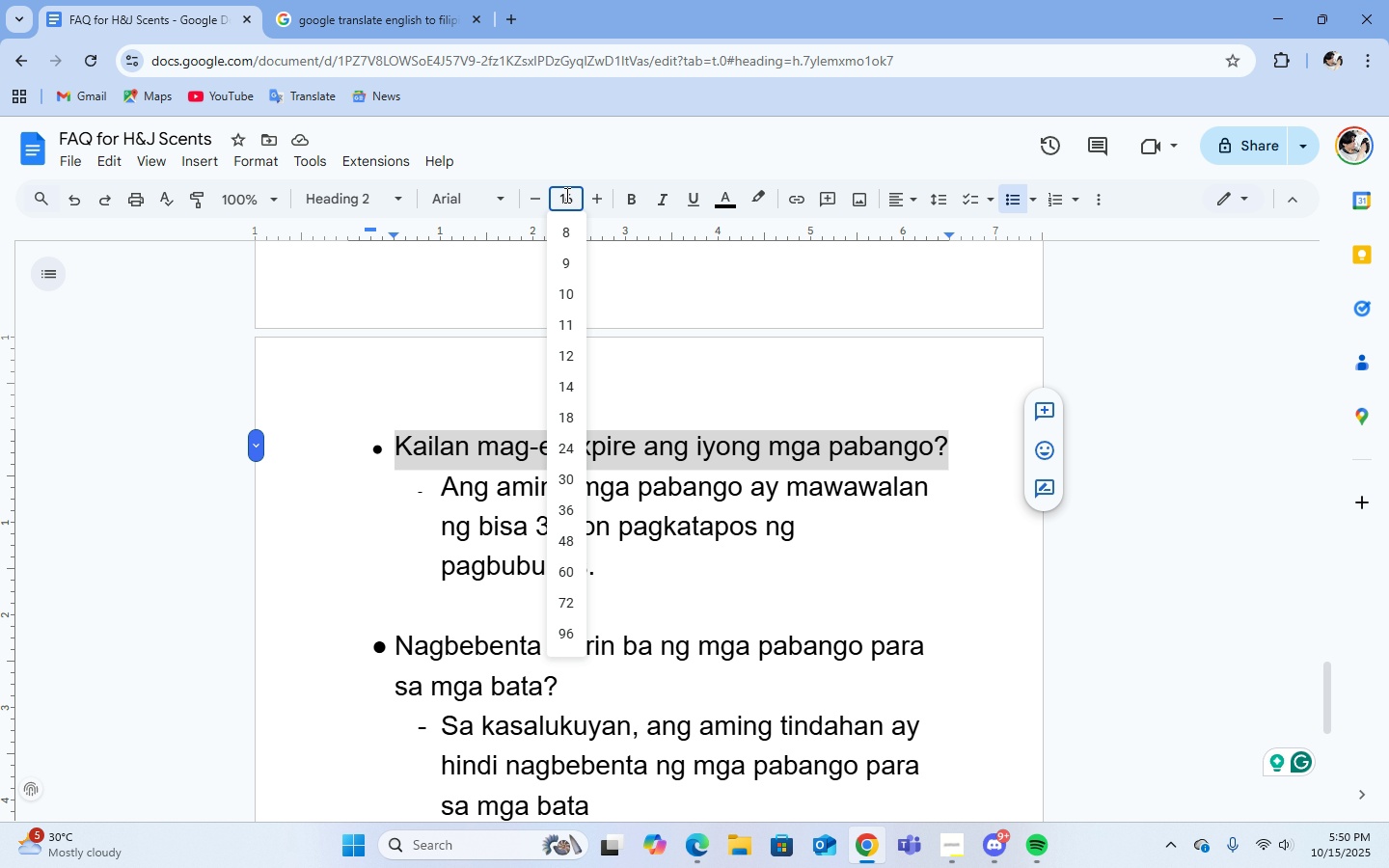 
key(Enter)
 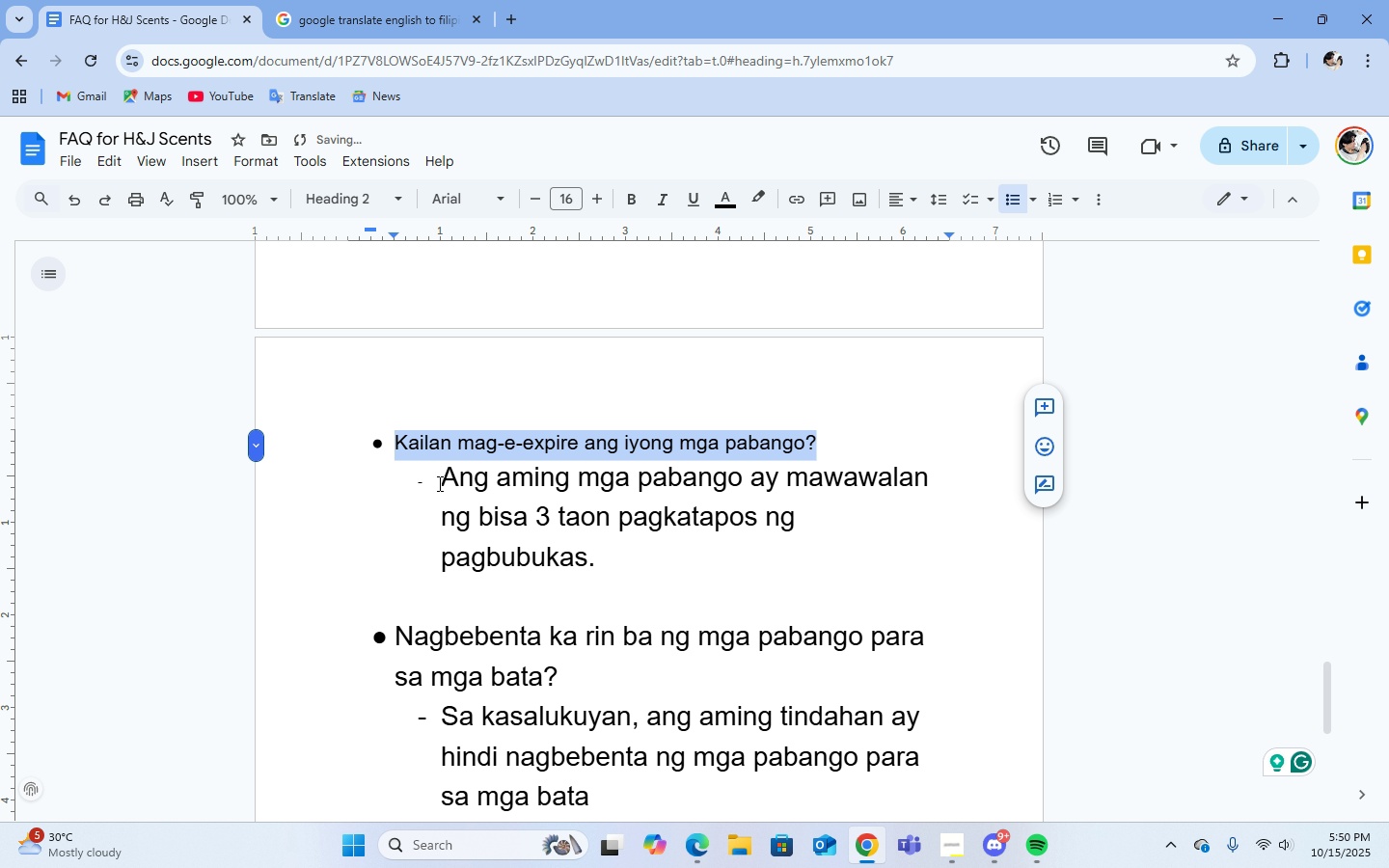 
left_click_drag(start_coordinate=[439, 480], to_coordinate=[593, 560])
 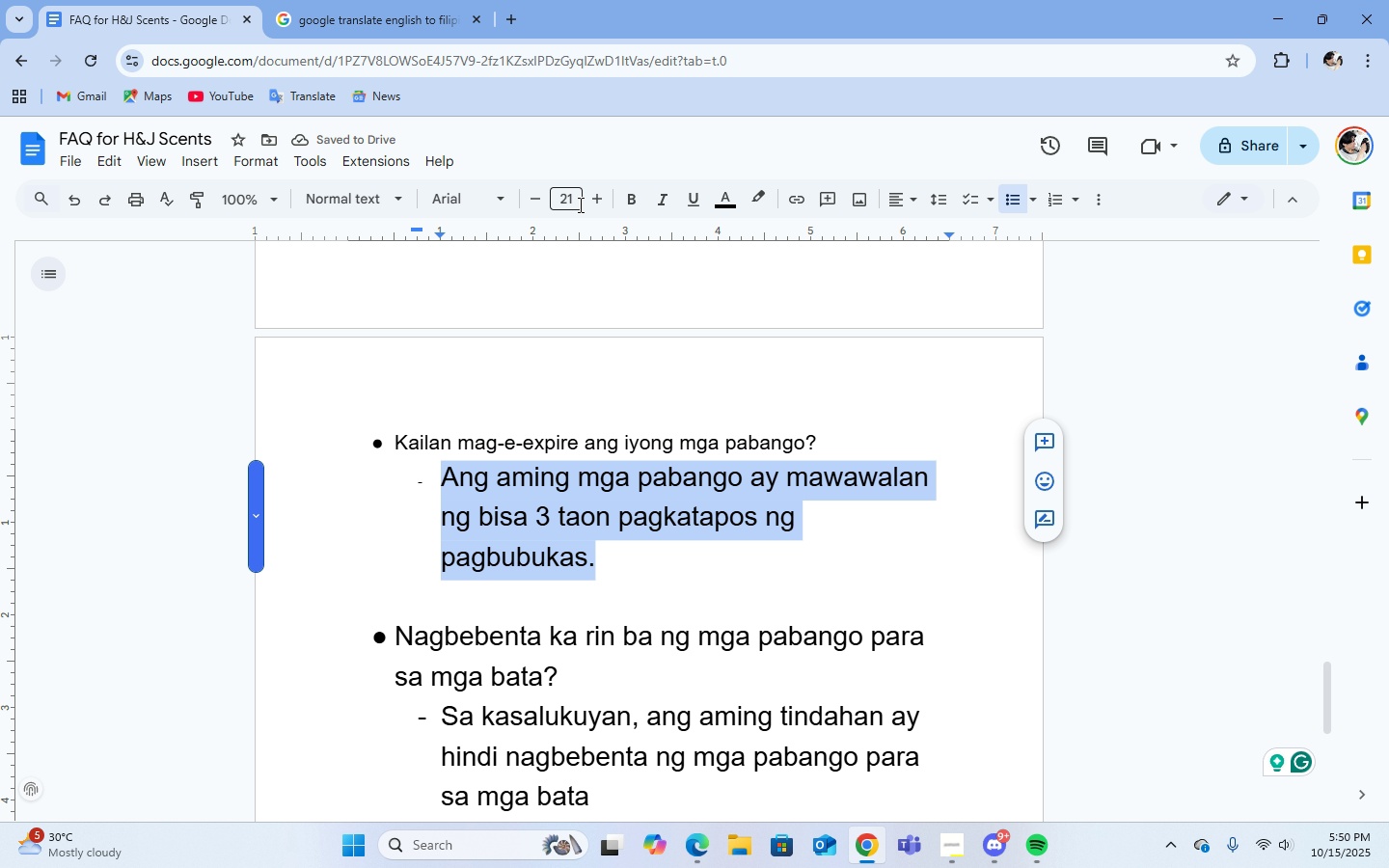 
left_click([579, 204])
 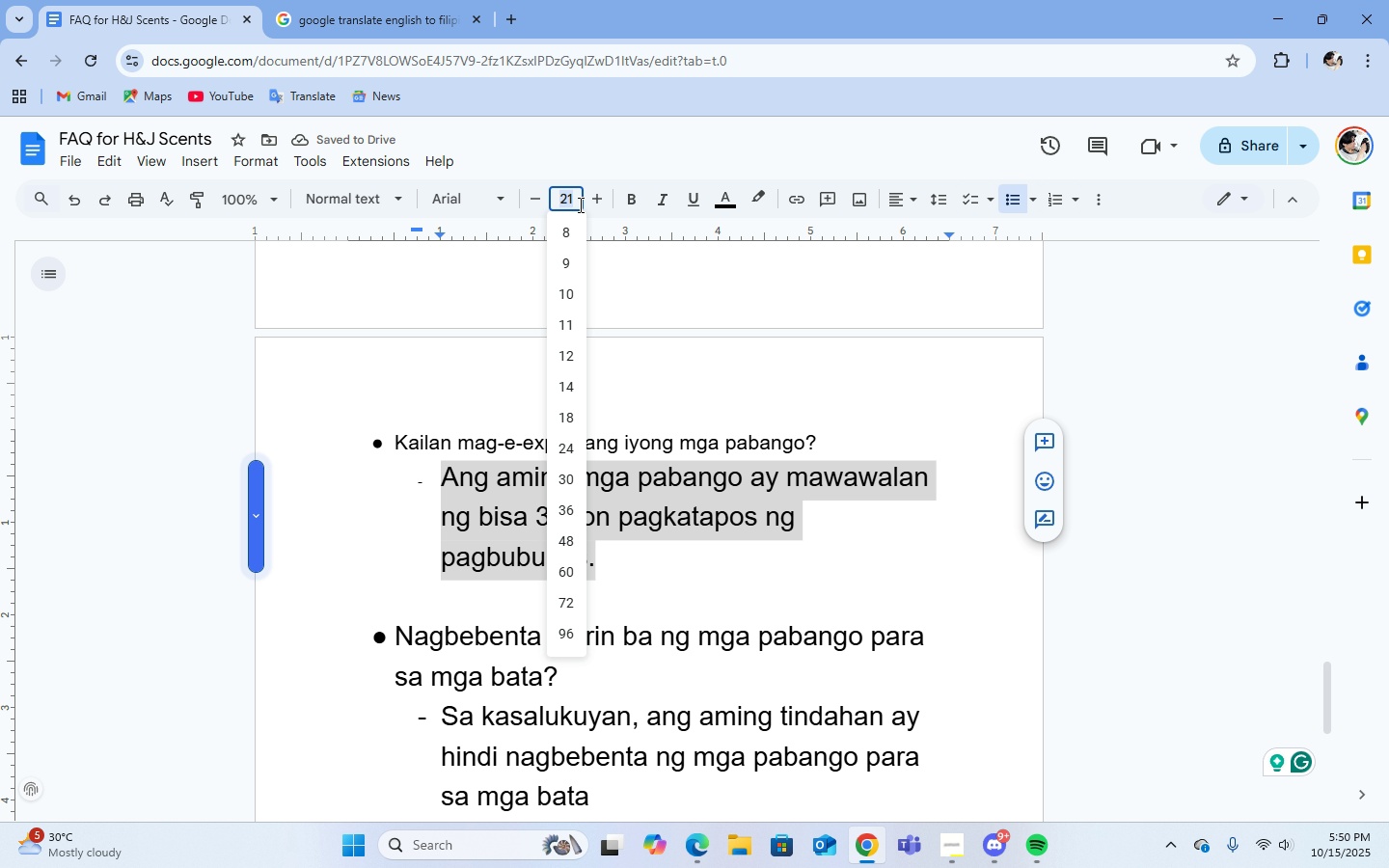 
key(Numpad1)
 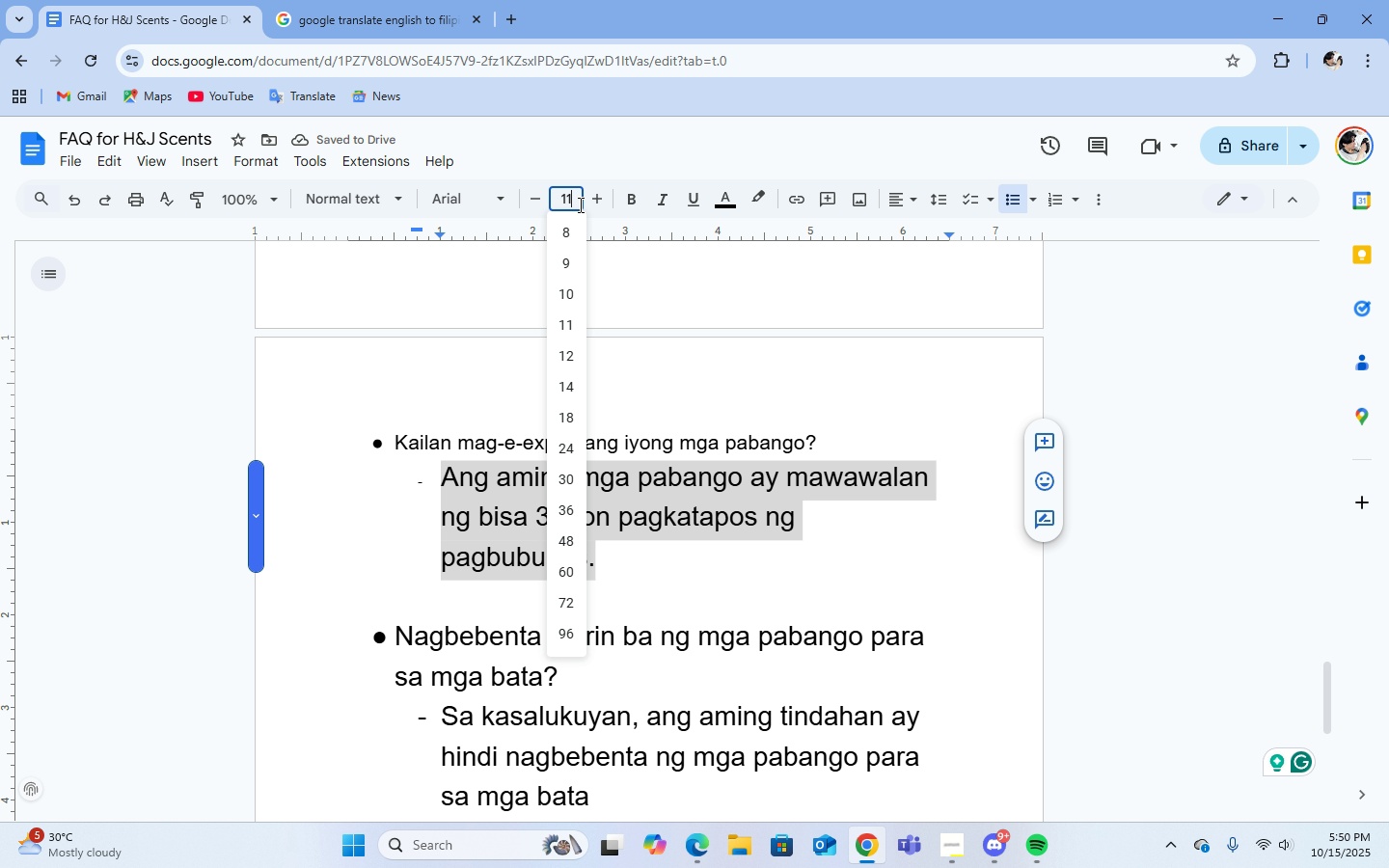 
key(Numpad1)
 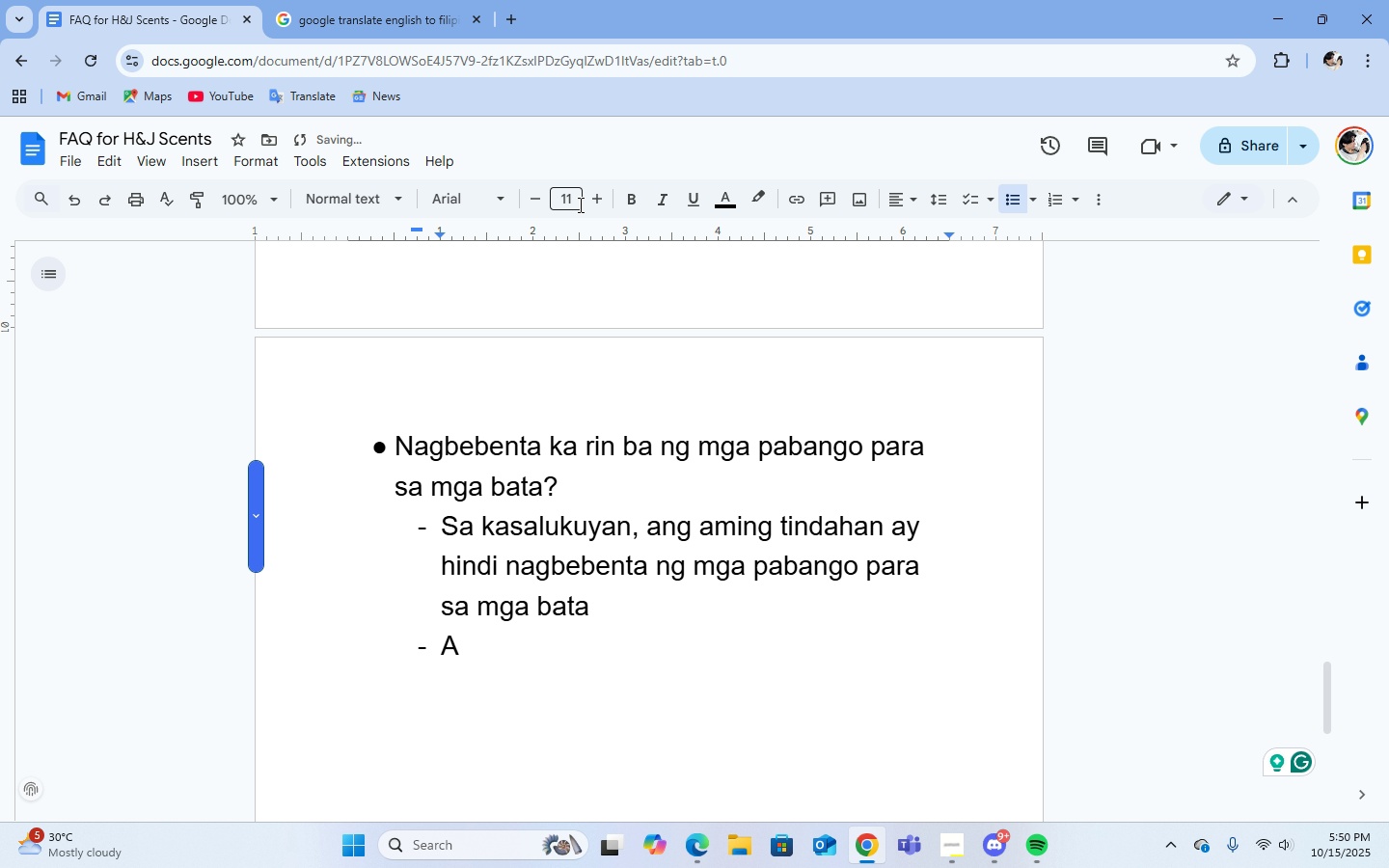 
key(Enter)
 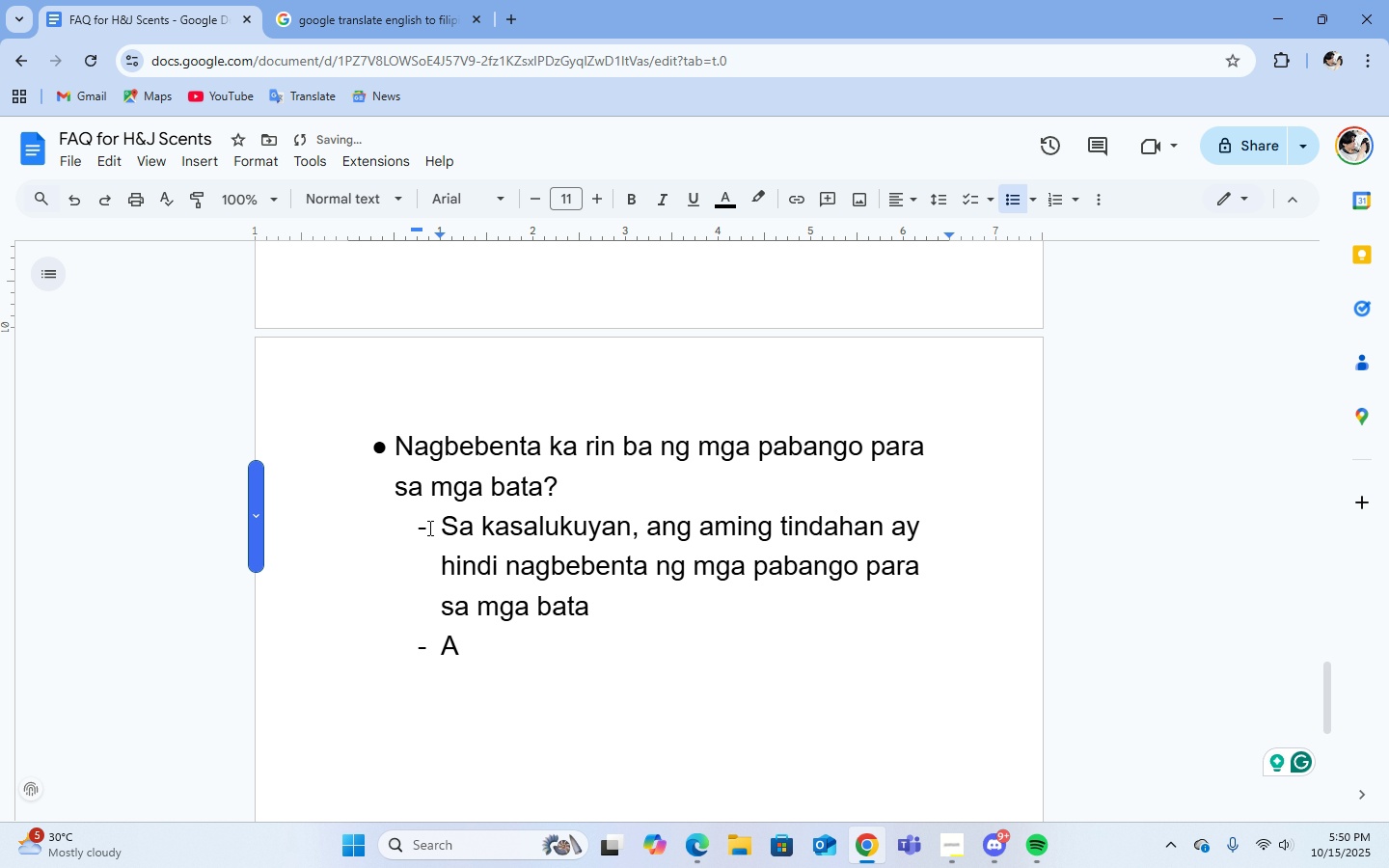 
left_click_drag(start_coordinate=[444, 527], to_coordinate=[606, 601])
 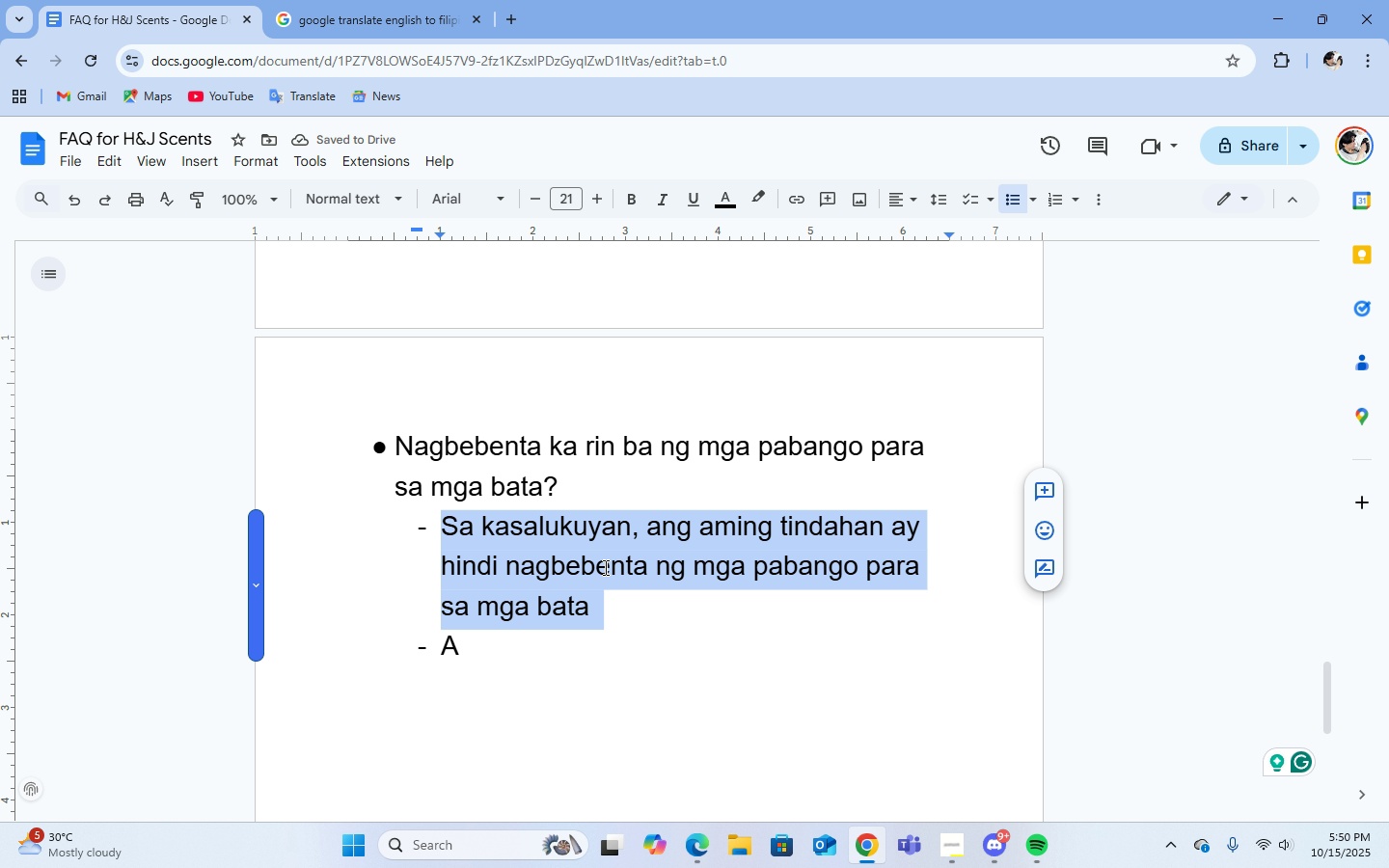 
scroll: coordinate [613, 555], scroll_direction: up, amount: 3.0
 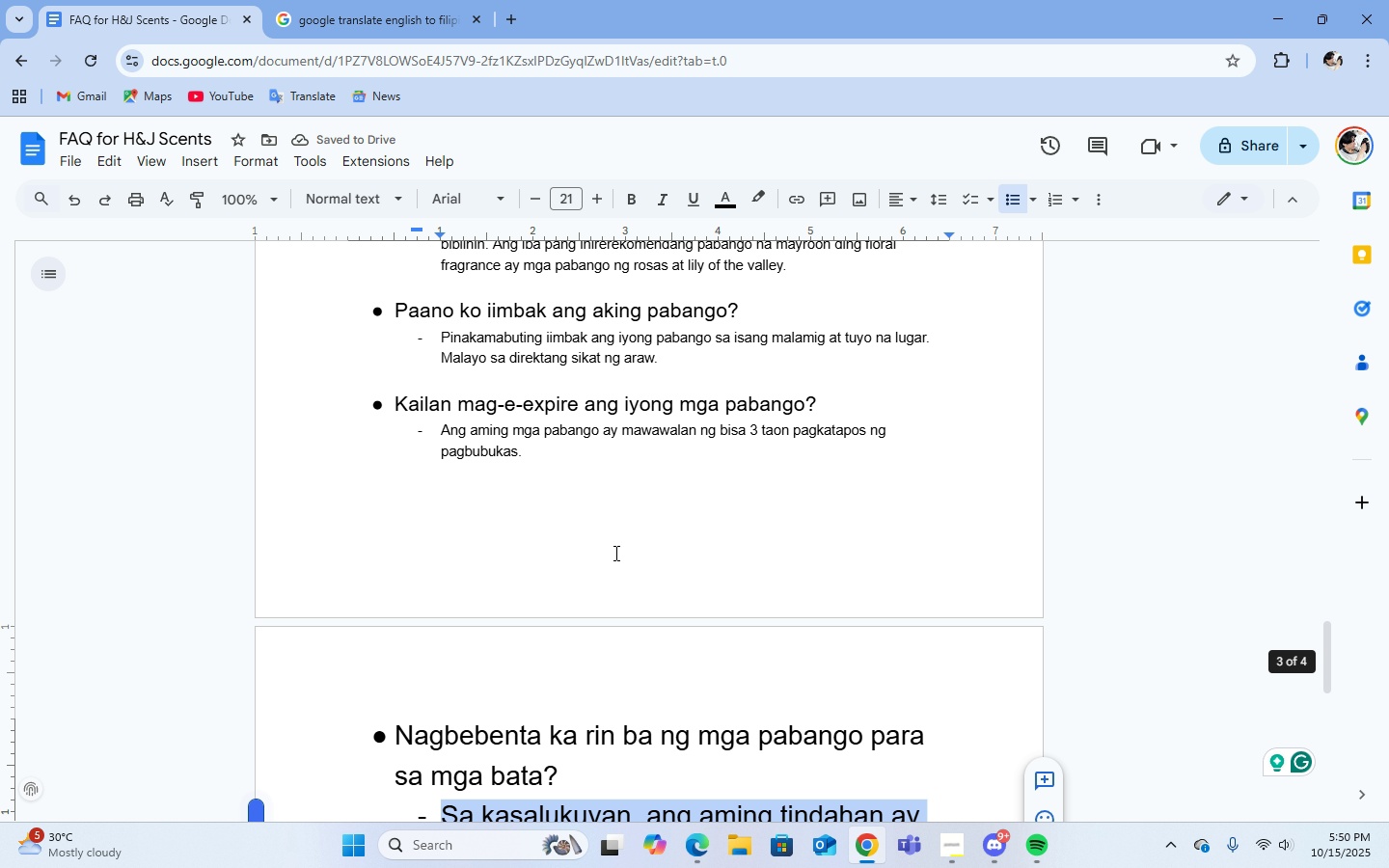 
scroll: coordinate [614, 553], scroll_direction: down, amount: 2.0
 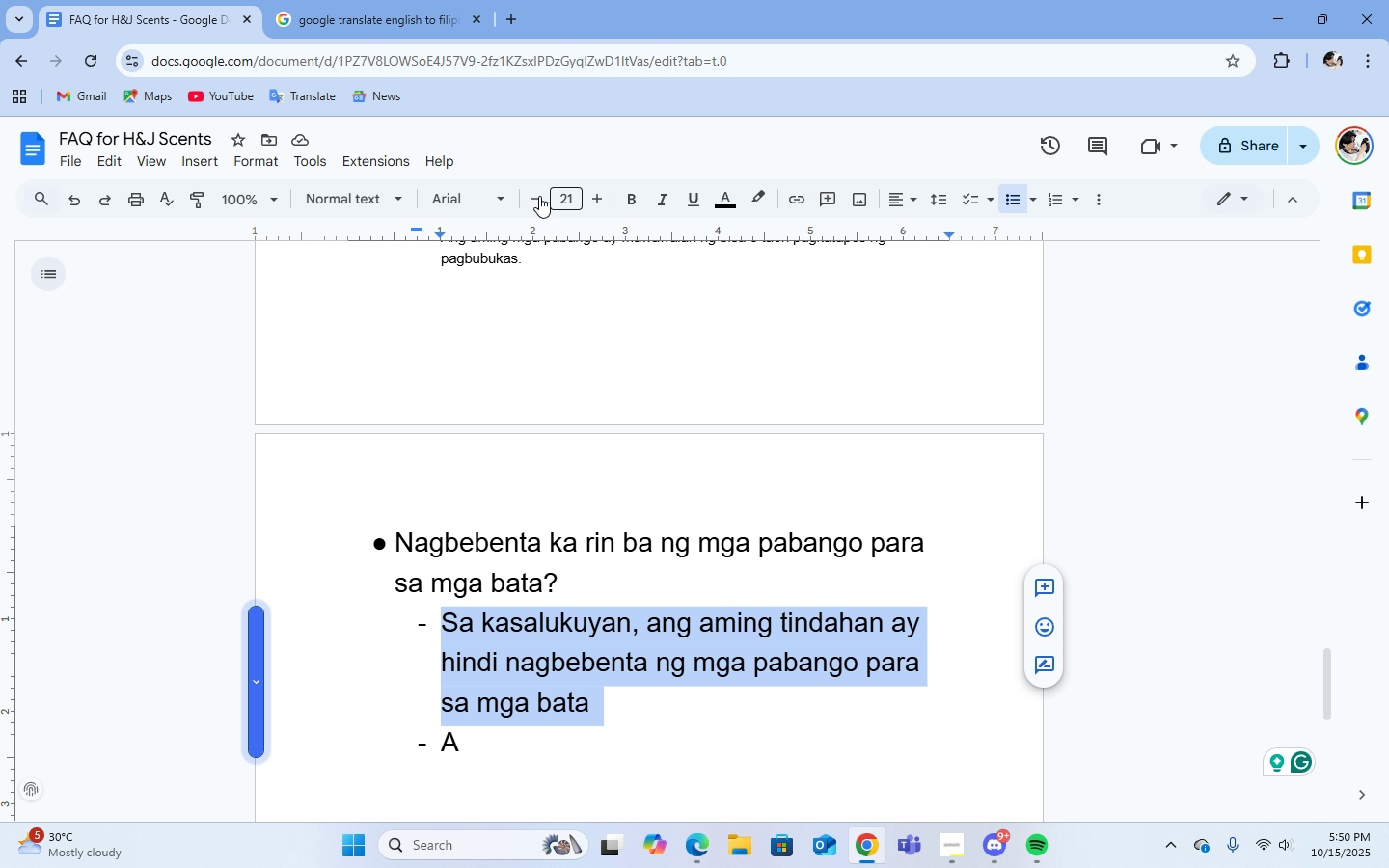 
left_click([569, 202])
 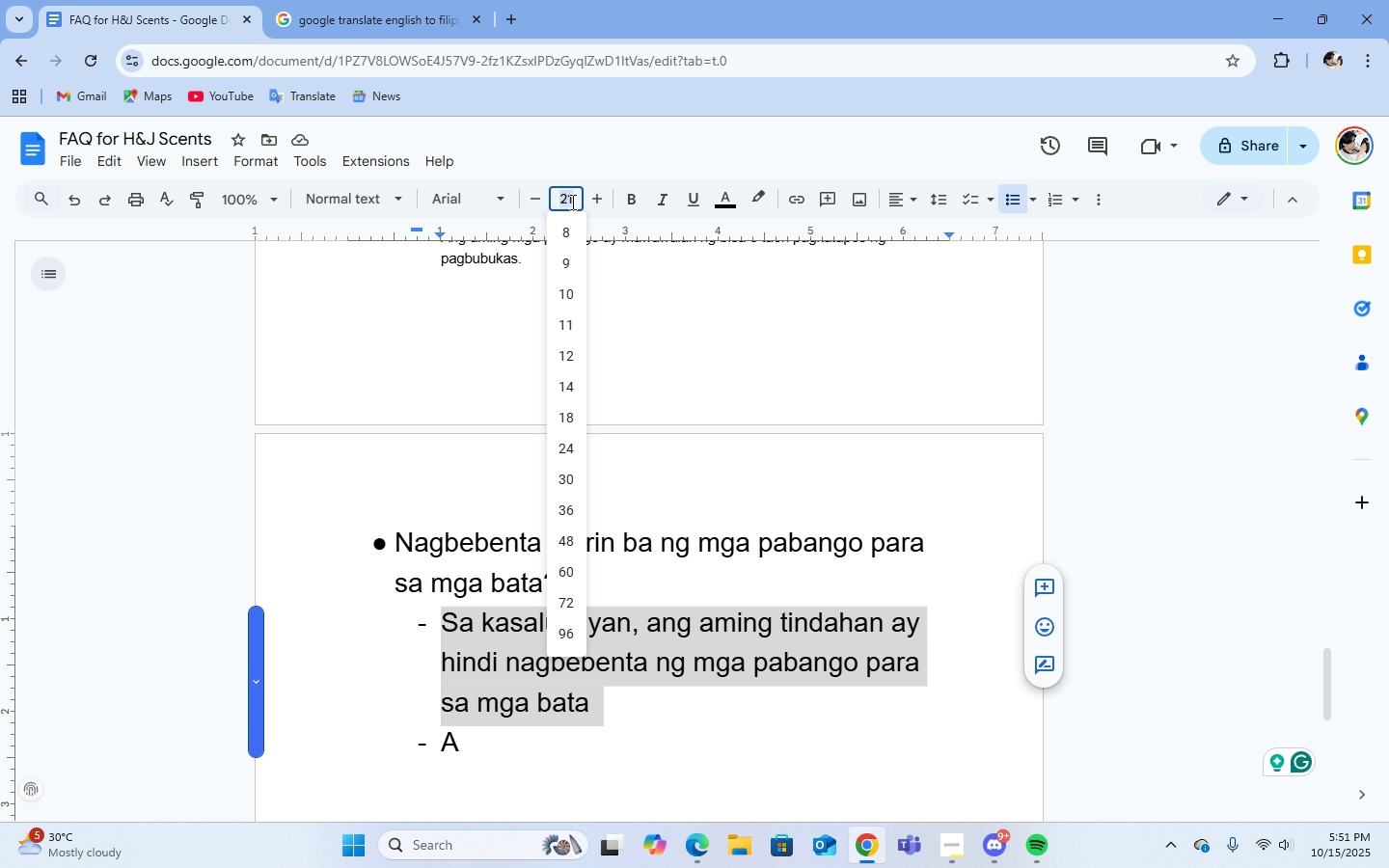 
key(Numpad1)
 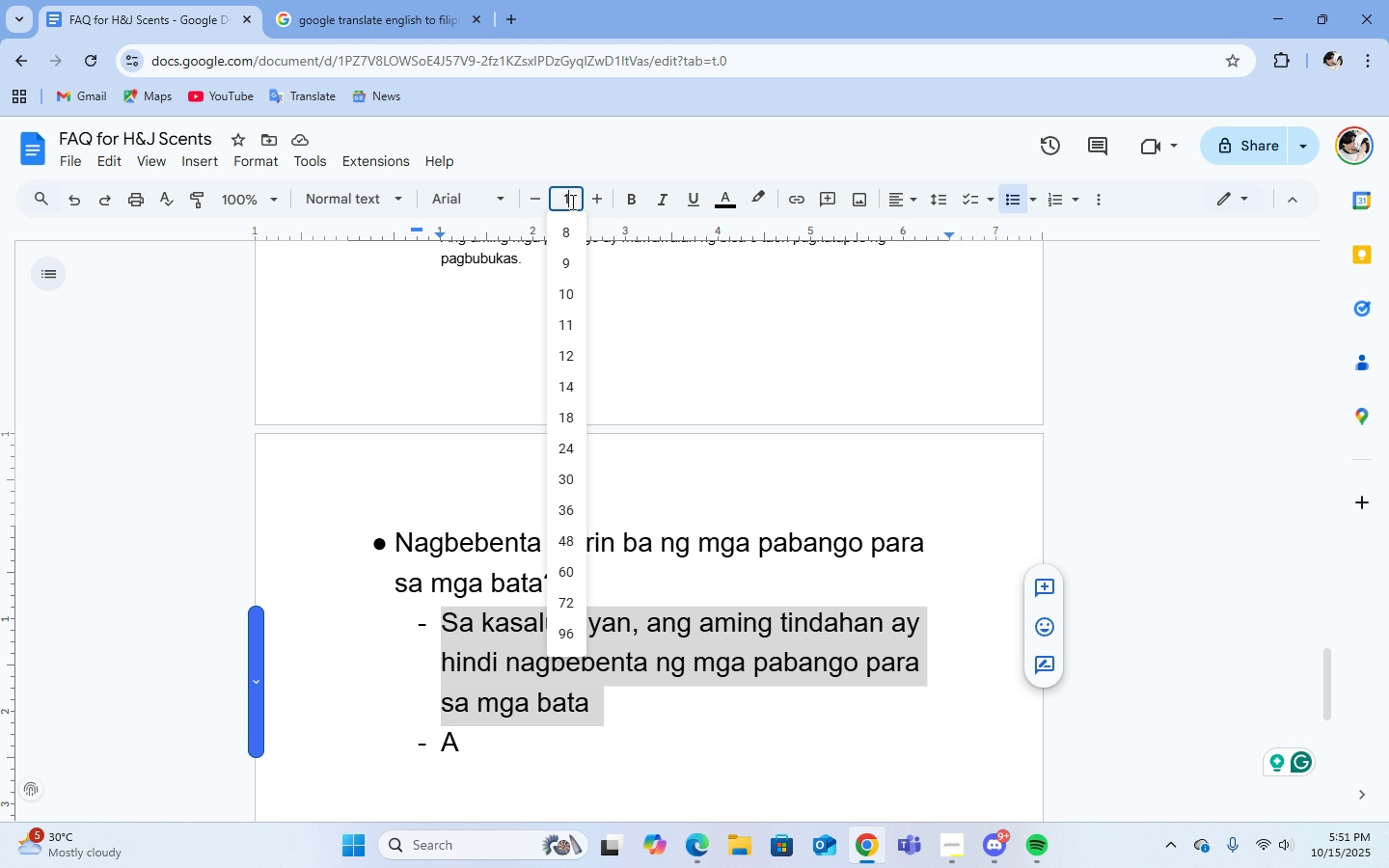 
key(Numpad1)
 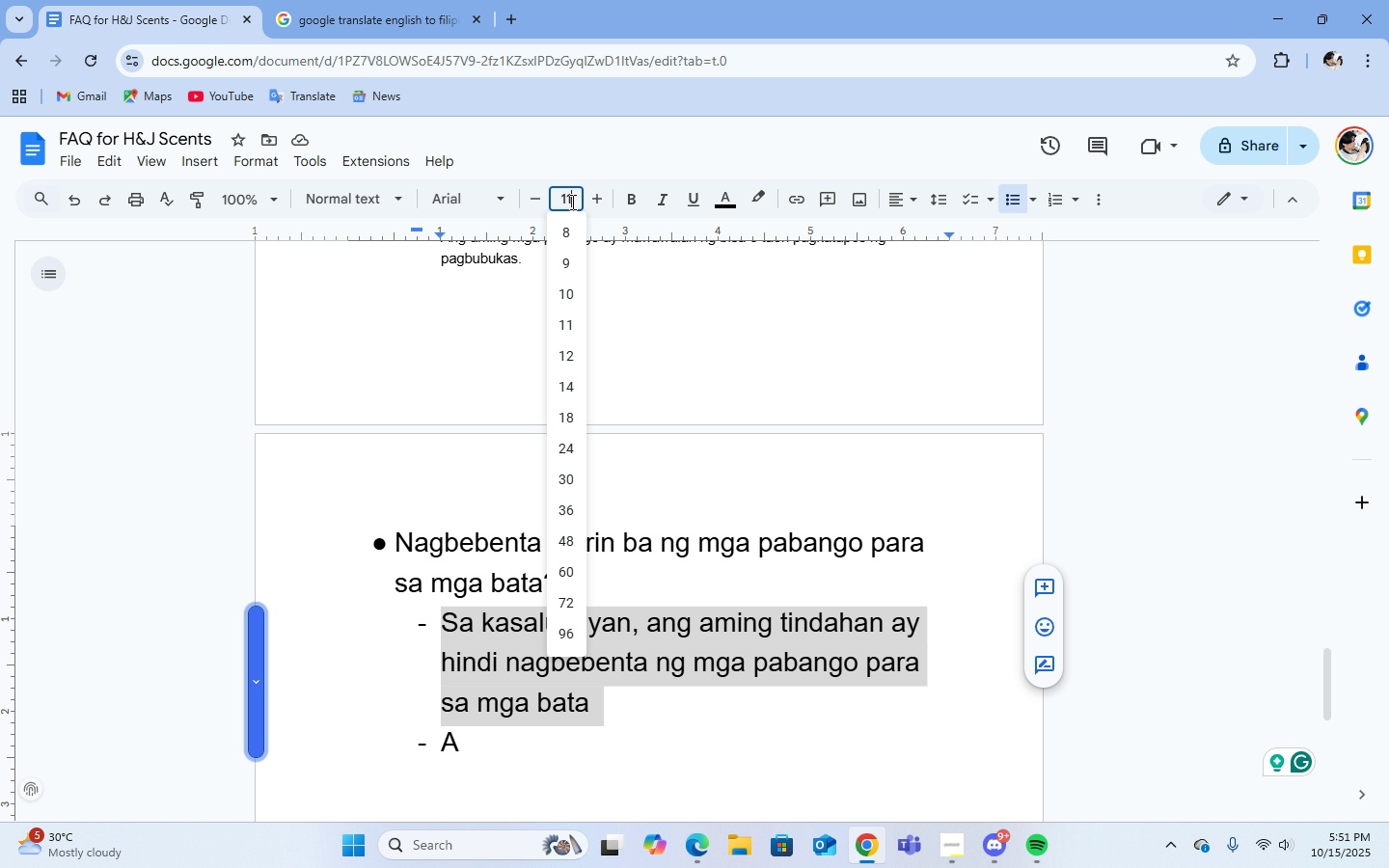 
key(Enter)
 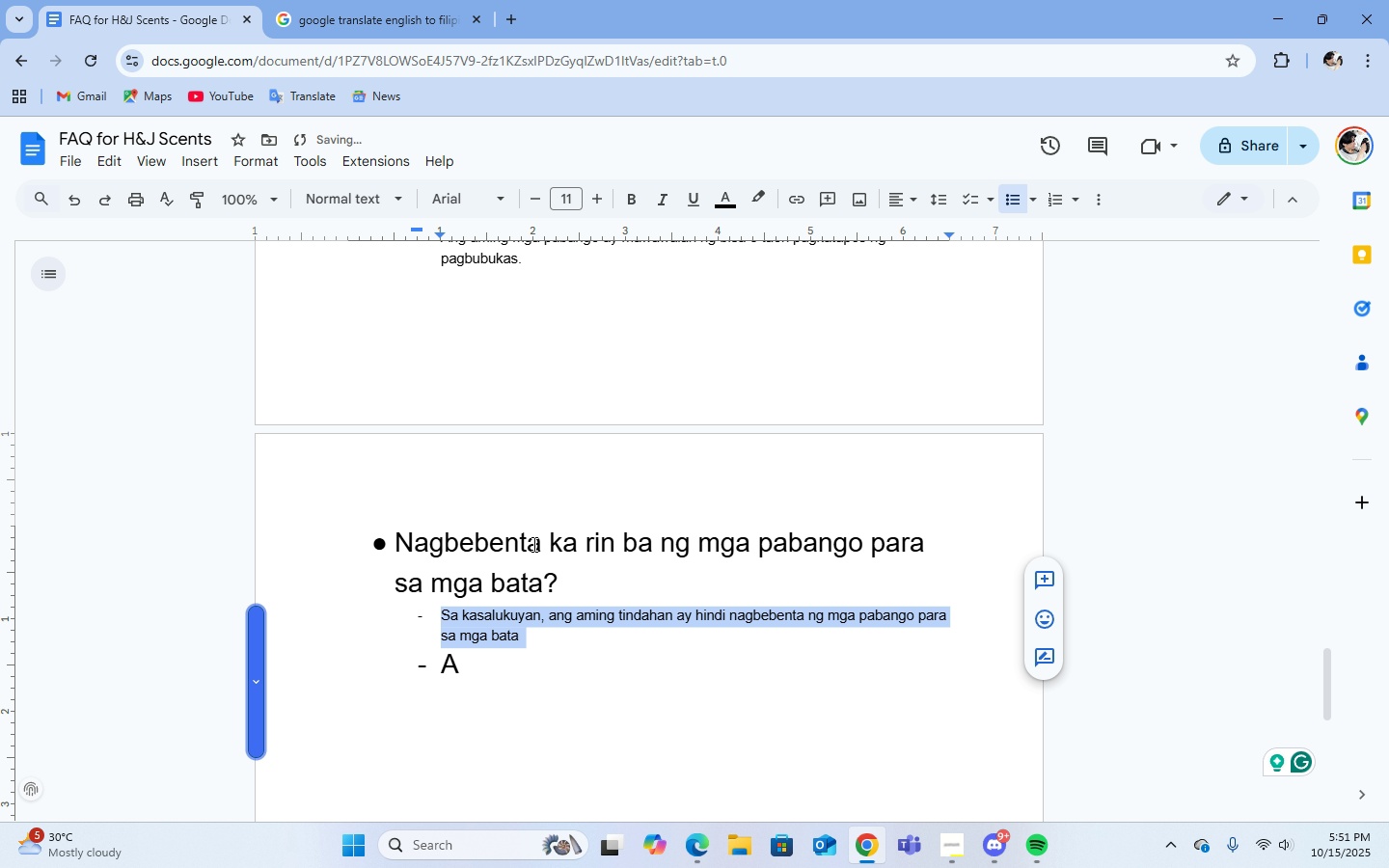 
left_click_drag(start_coordinate=[393, 538], to_coordinate=[570, 577])
 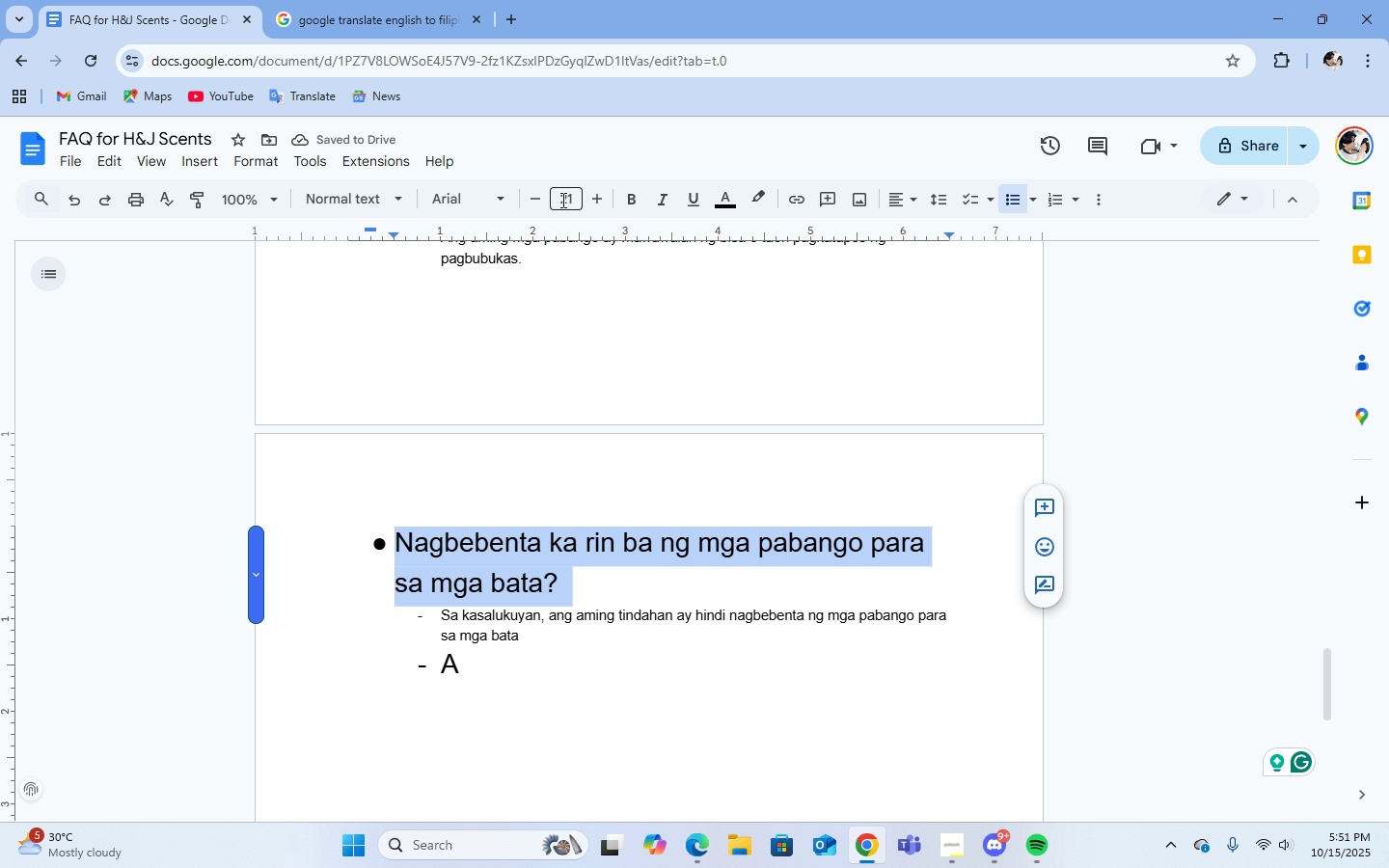 
left_click([561, 200])
 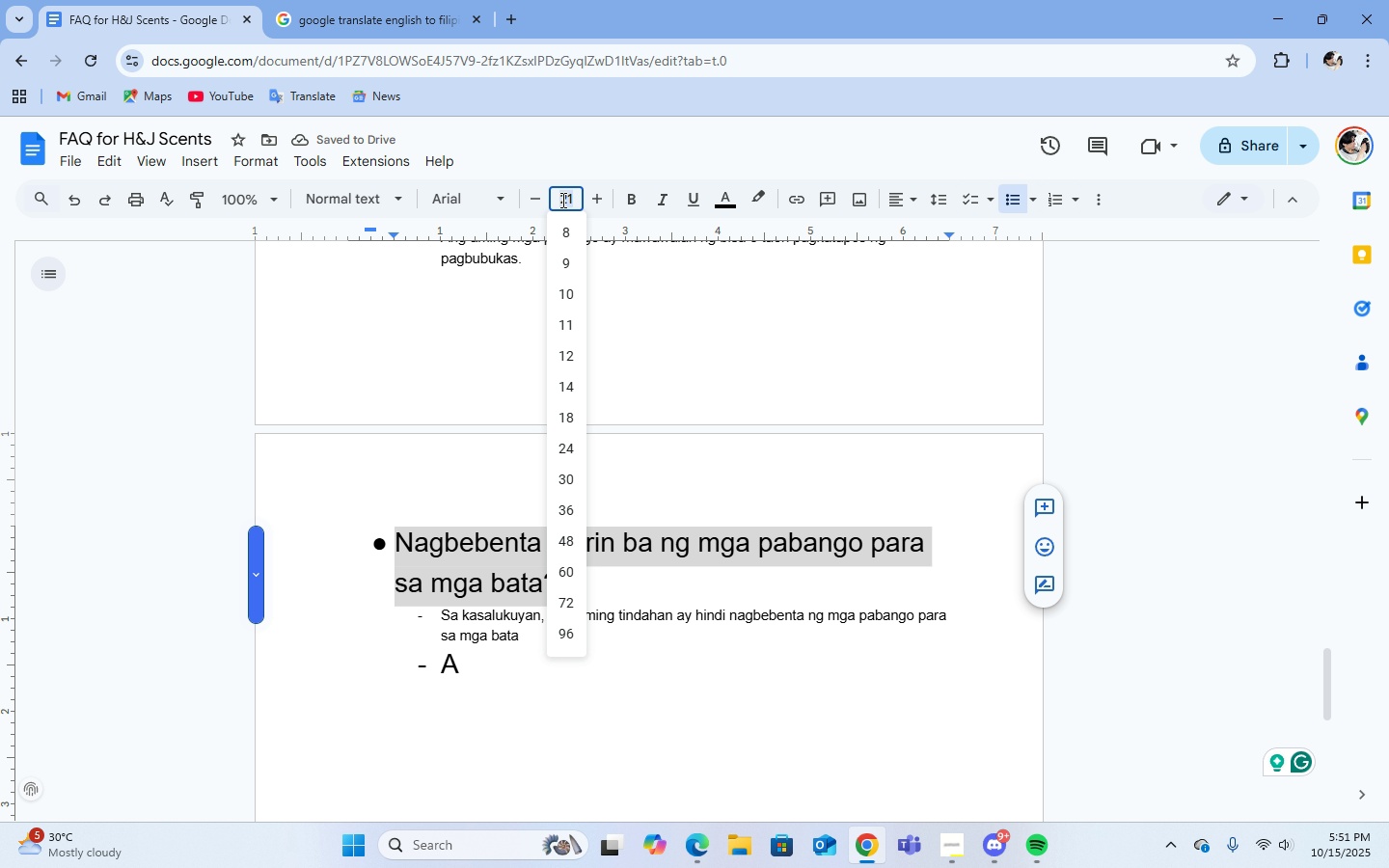 
key(Numpad1)
 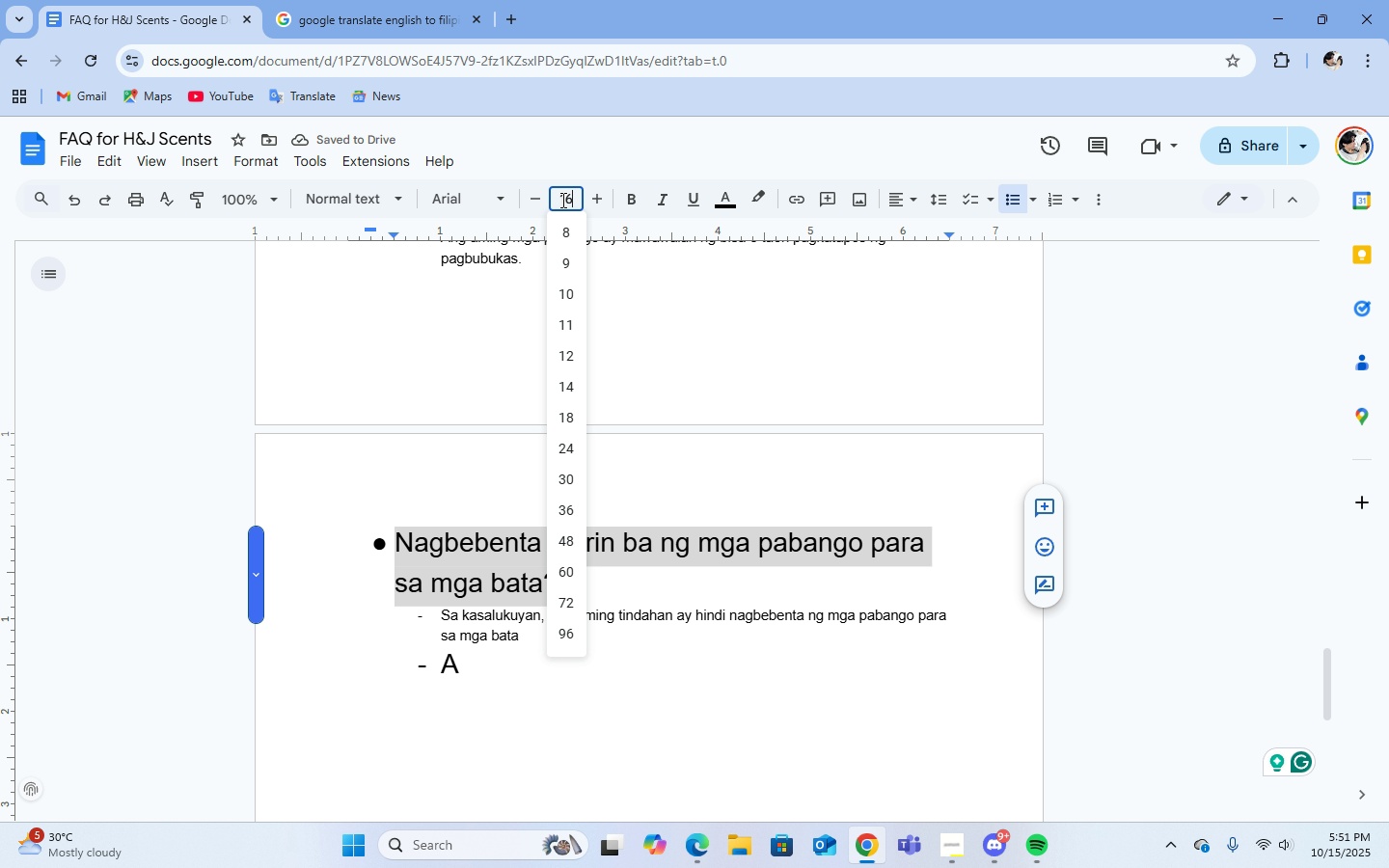 
key(Numpad6)
 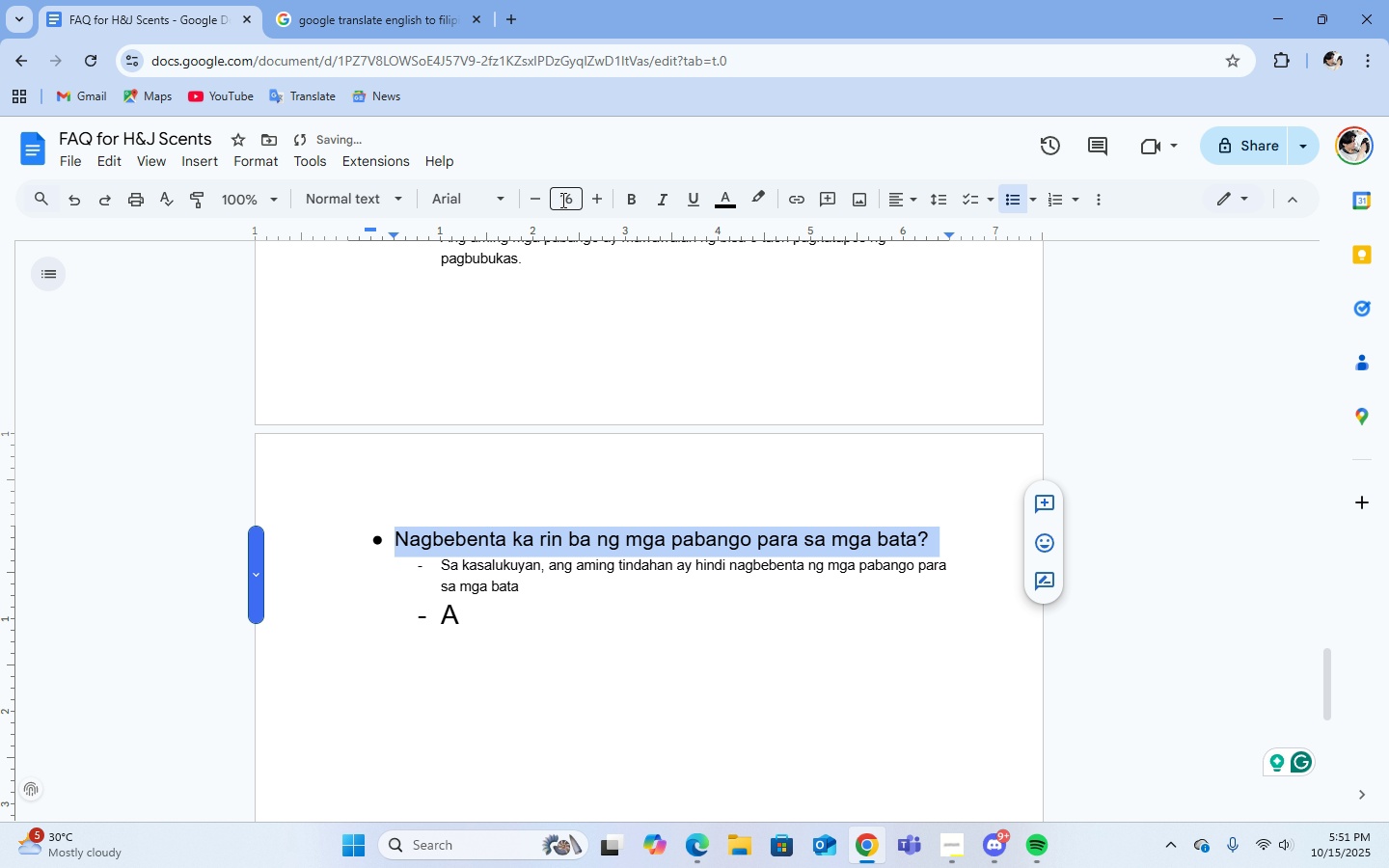 
key(Enter)
 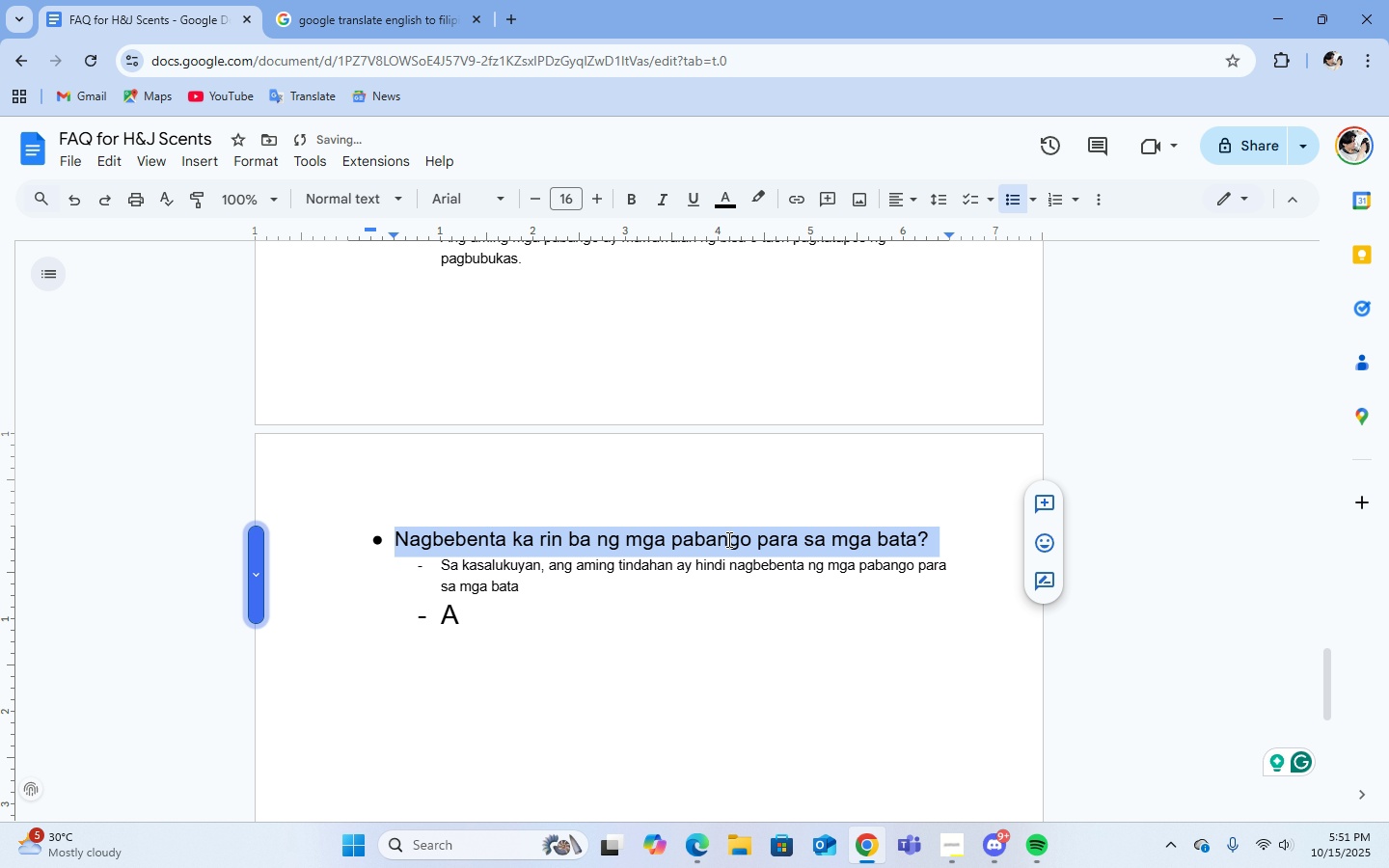 
scroll: coordinate [738, 626], scroll_direction: up, amount: 2.0
 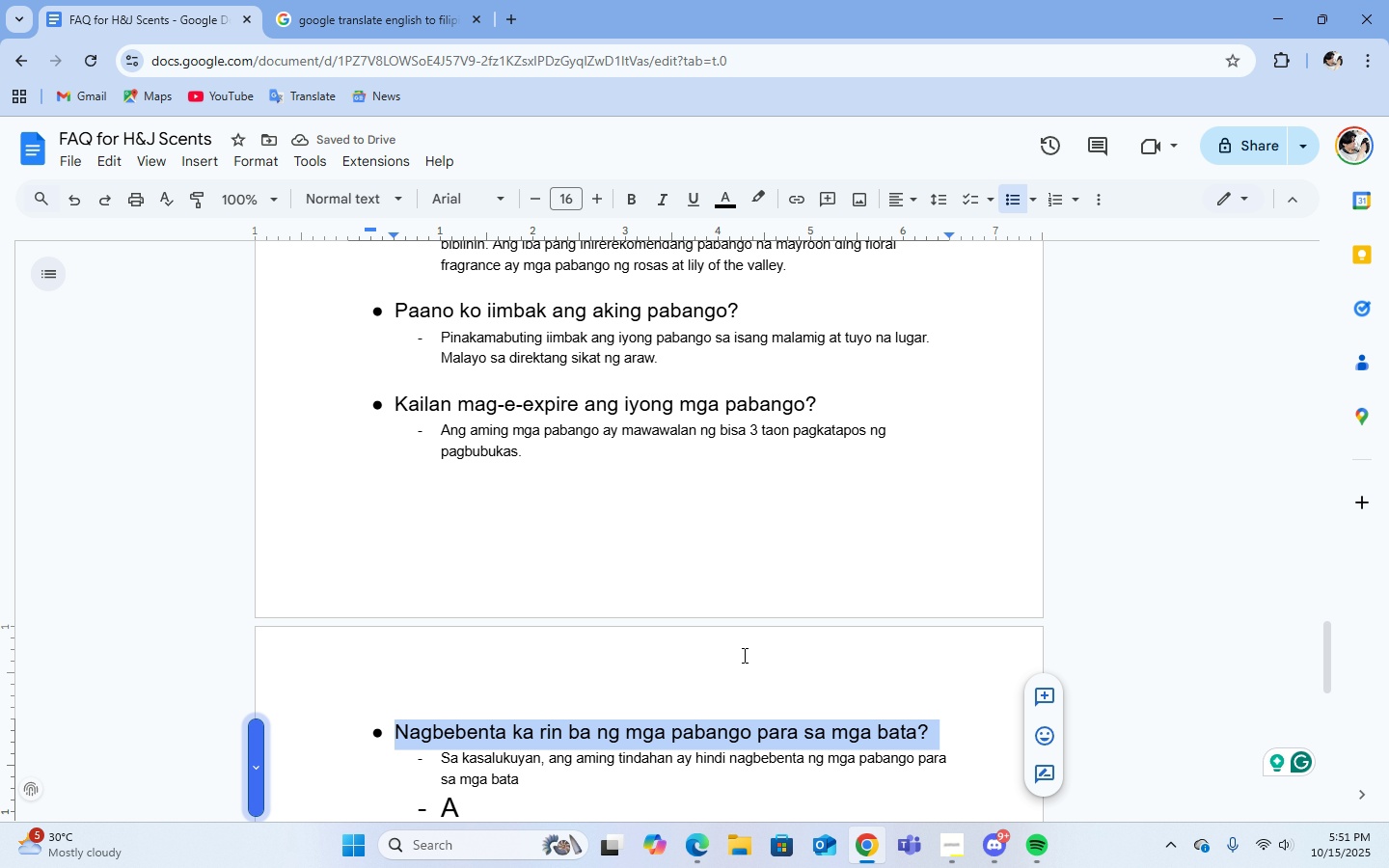 
wait(5.02)
 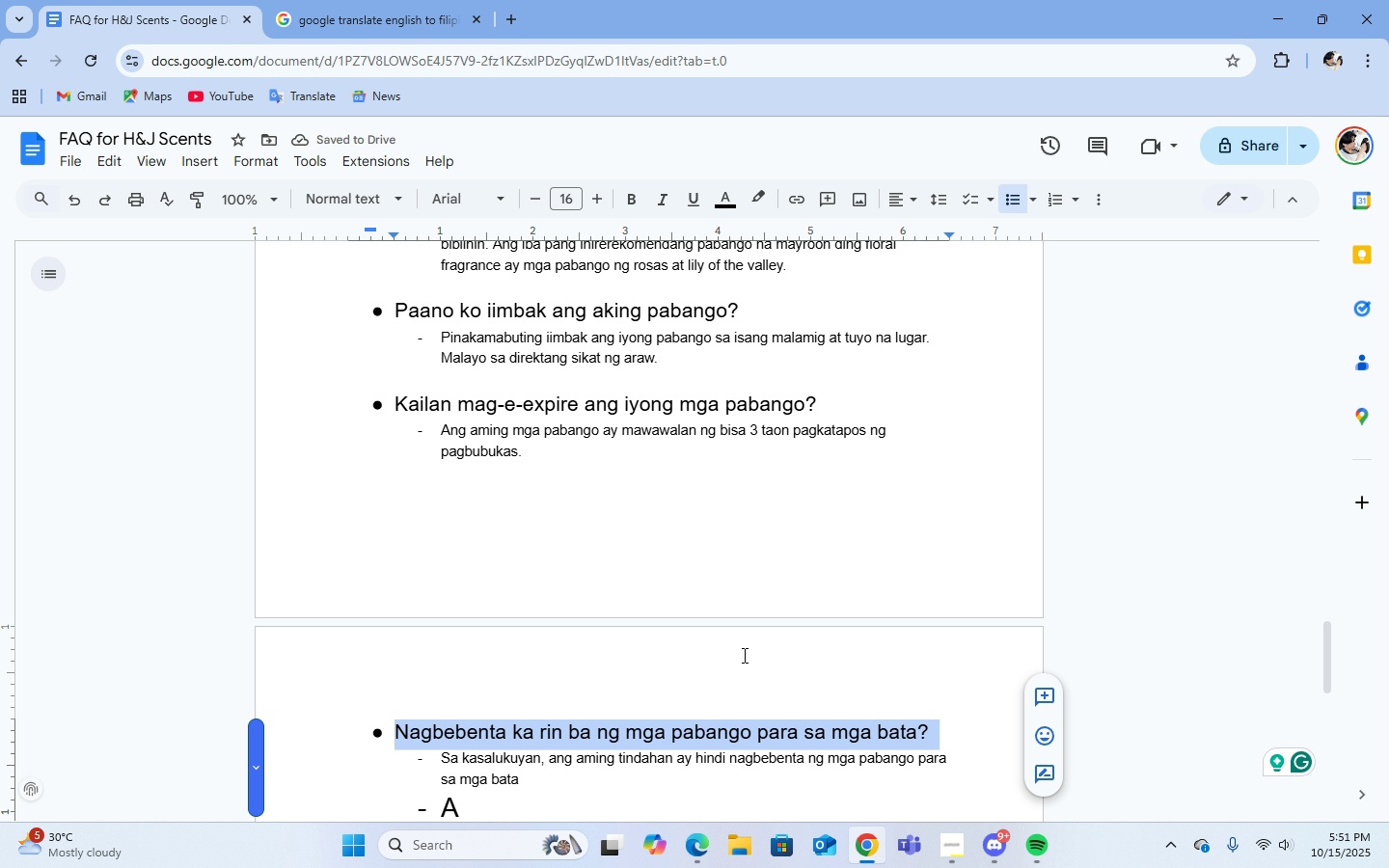 
scroll: coordinate [535, 585], scroll_direction: down, amount: 2.0
 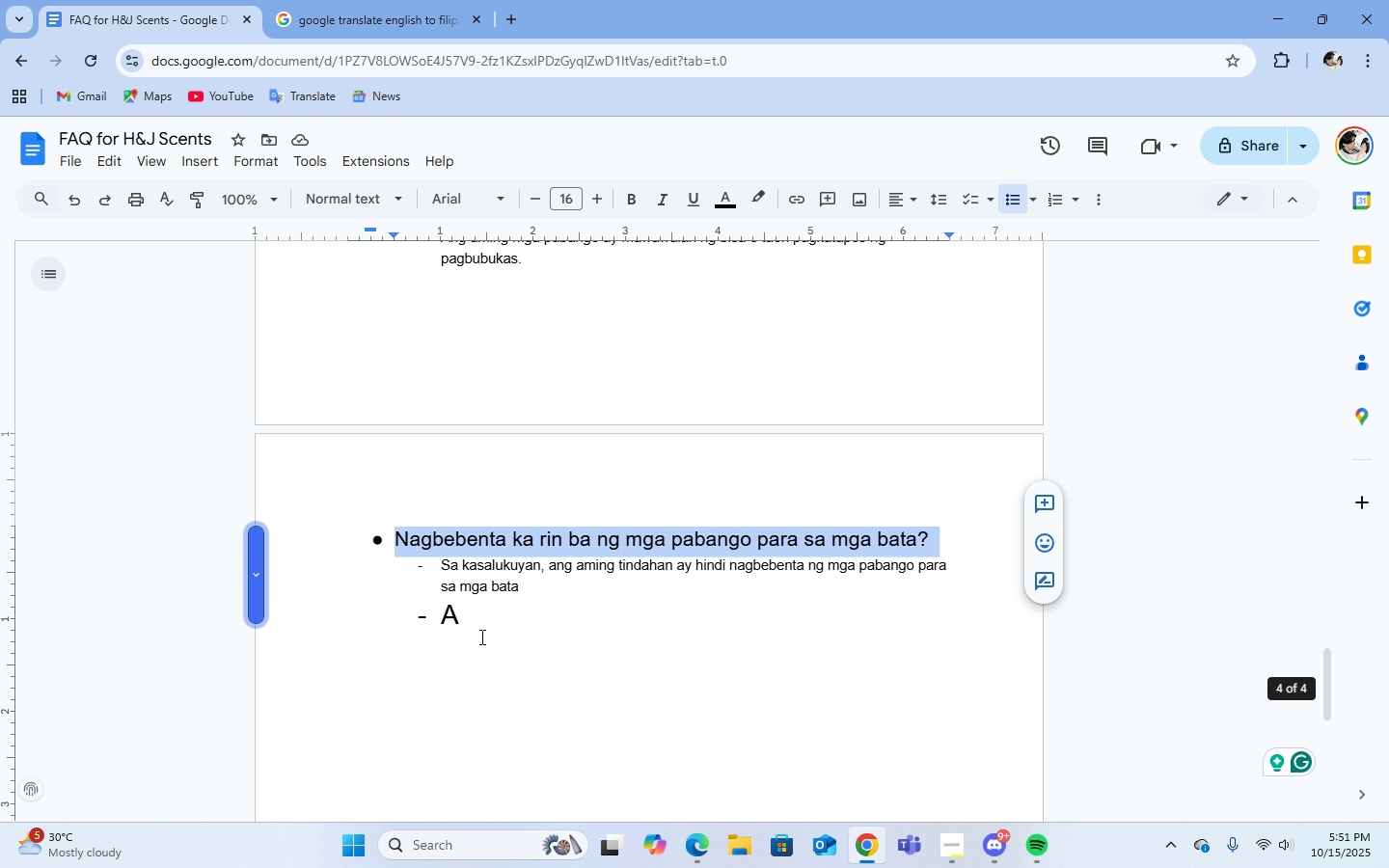 
left_click([480, 637])
 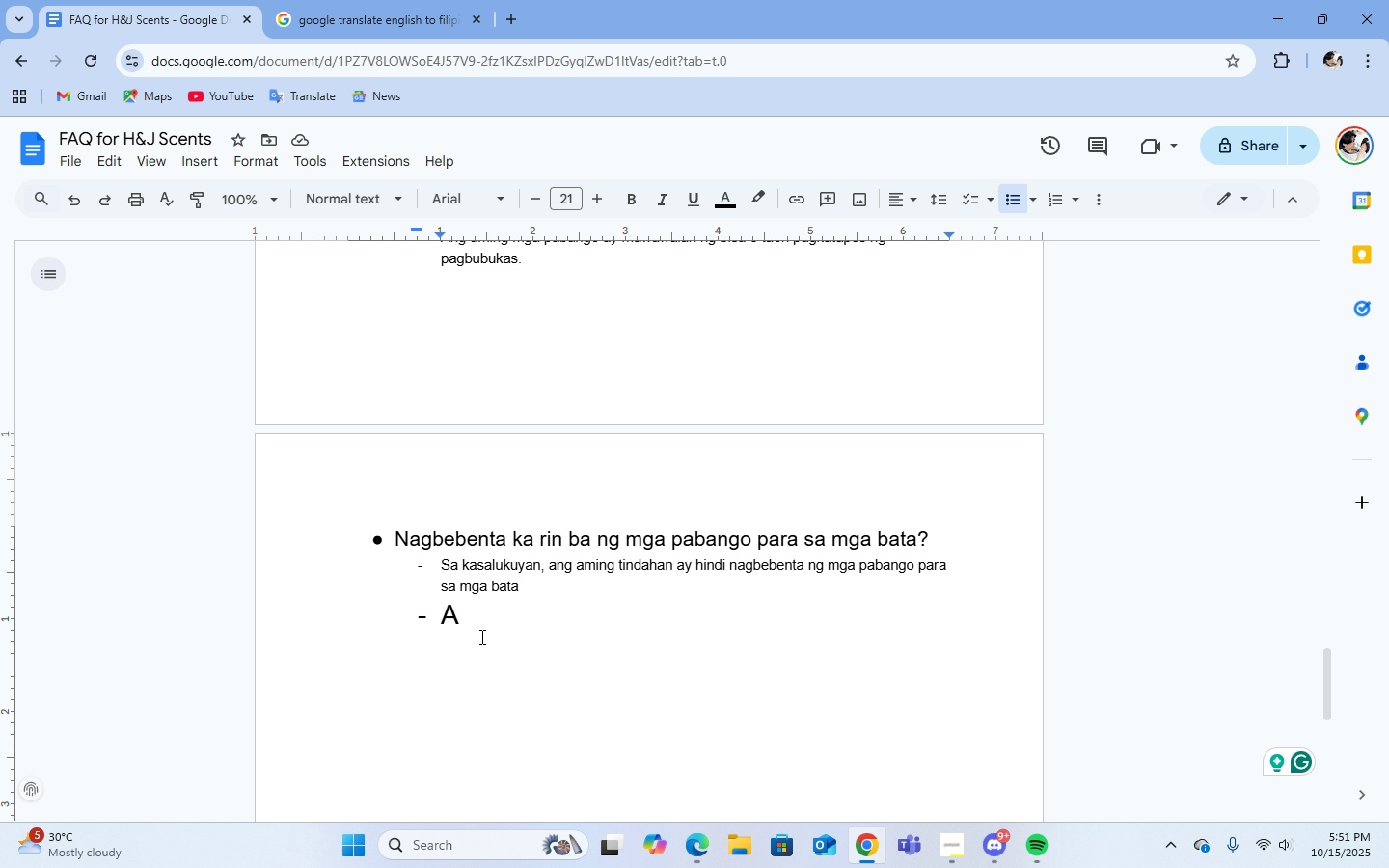 
key(Backspace)
 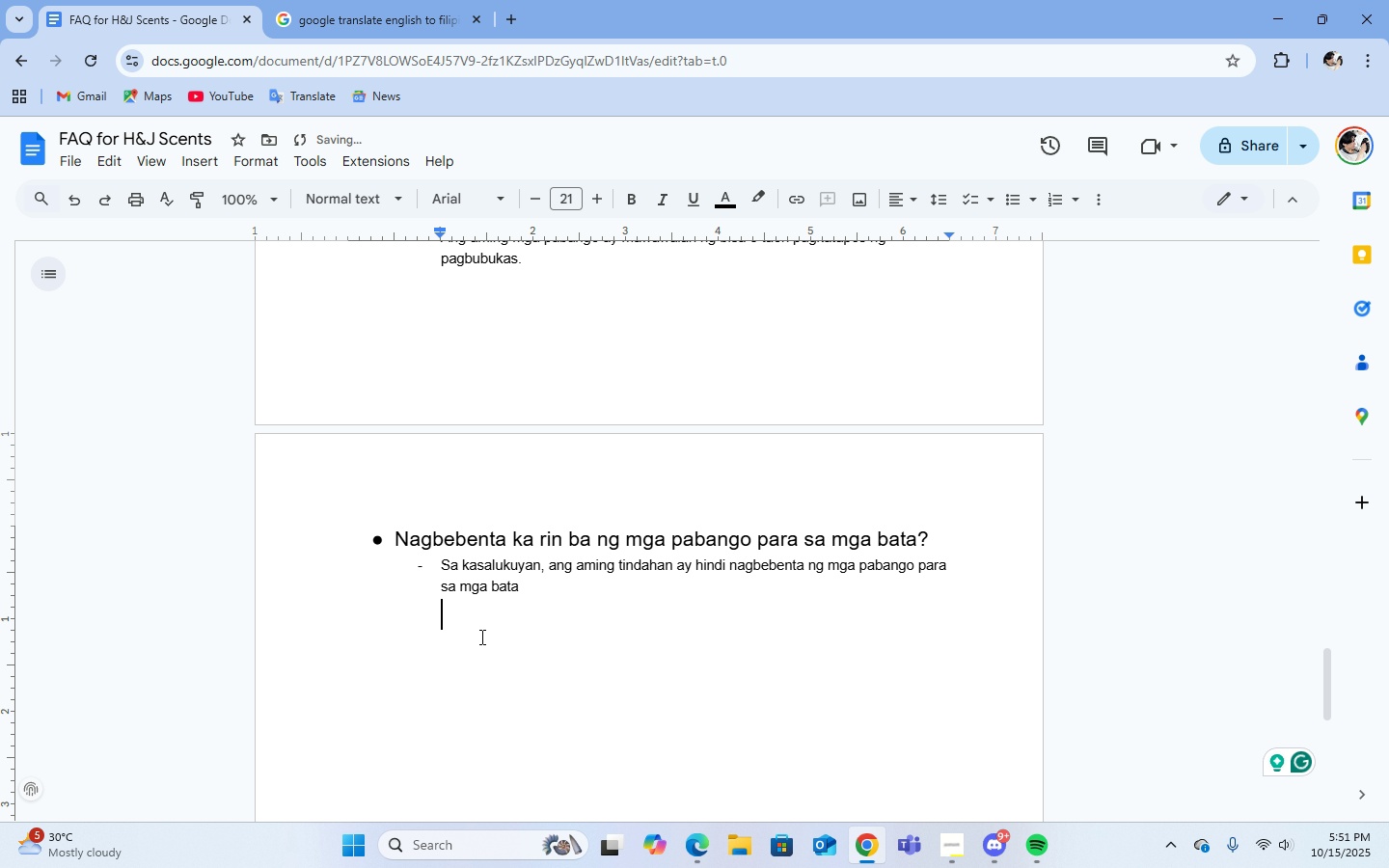 
key(Backspace)
 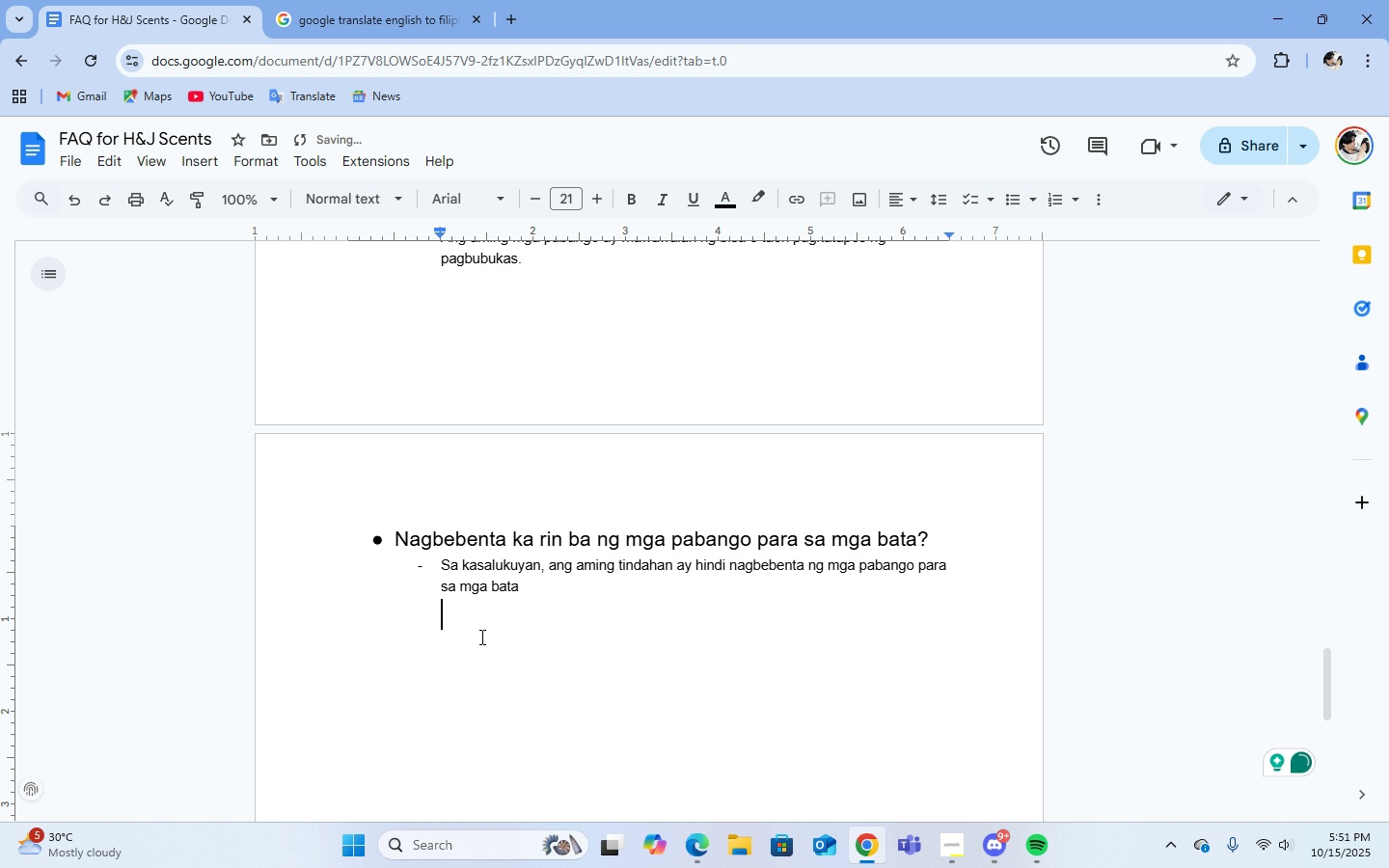 
key(Backspace)
 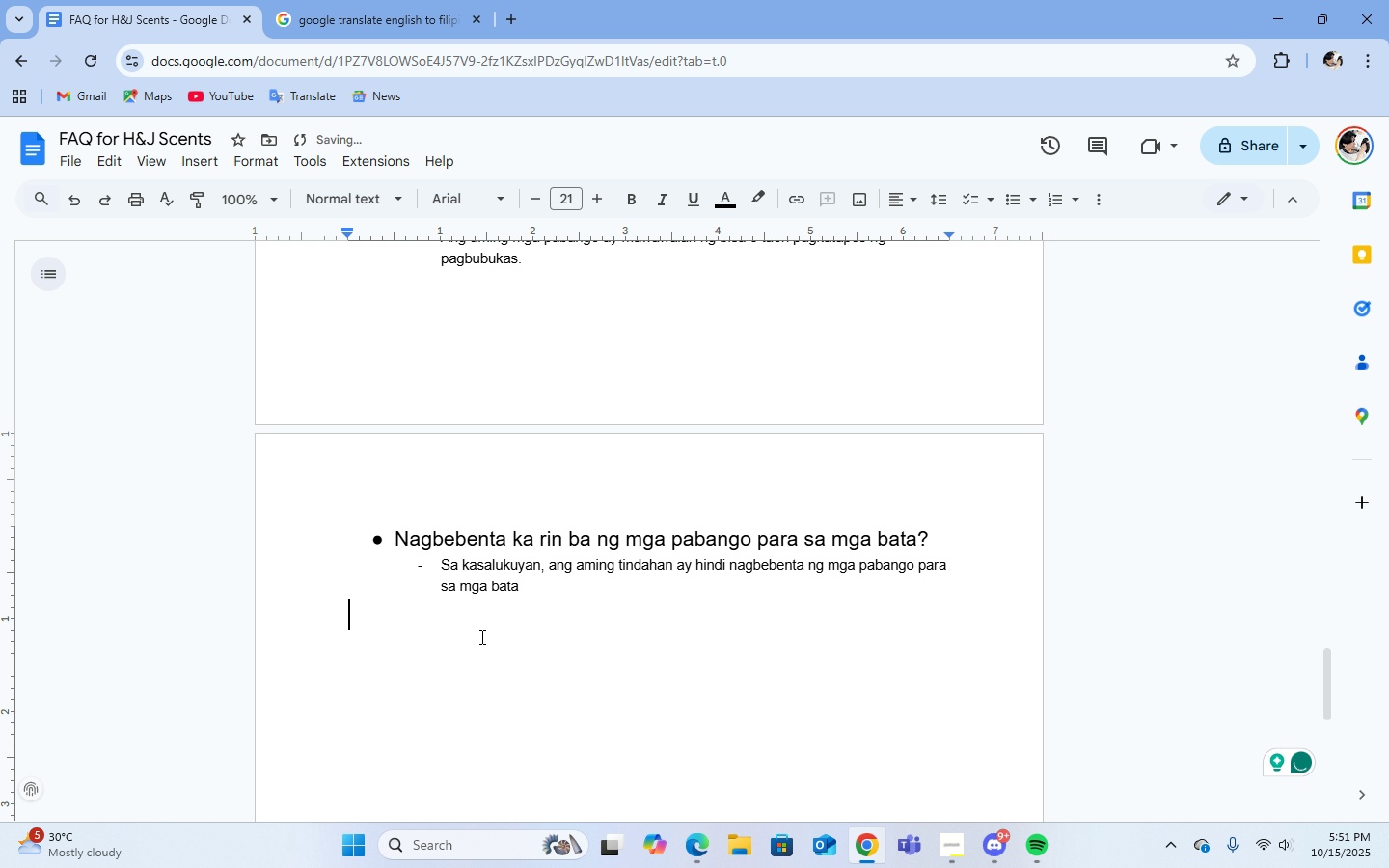 
key(Enter)
 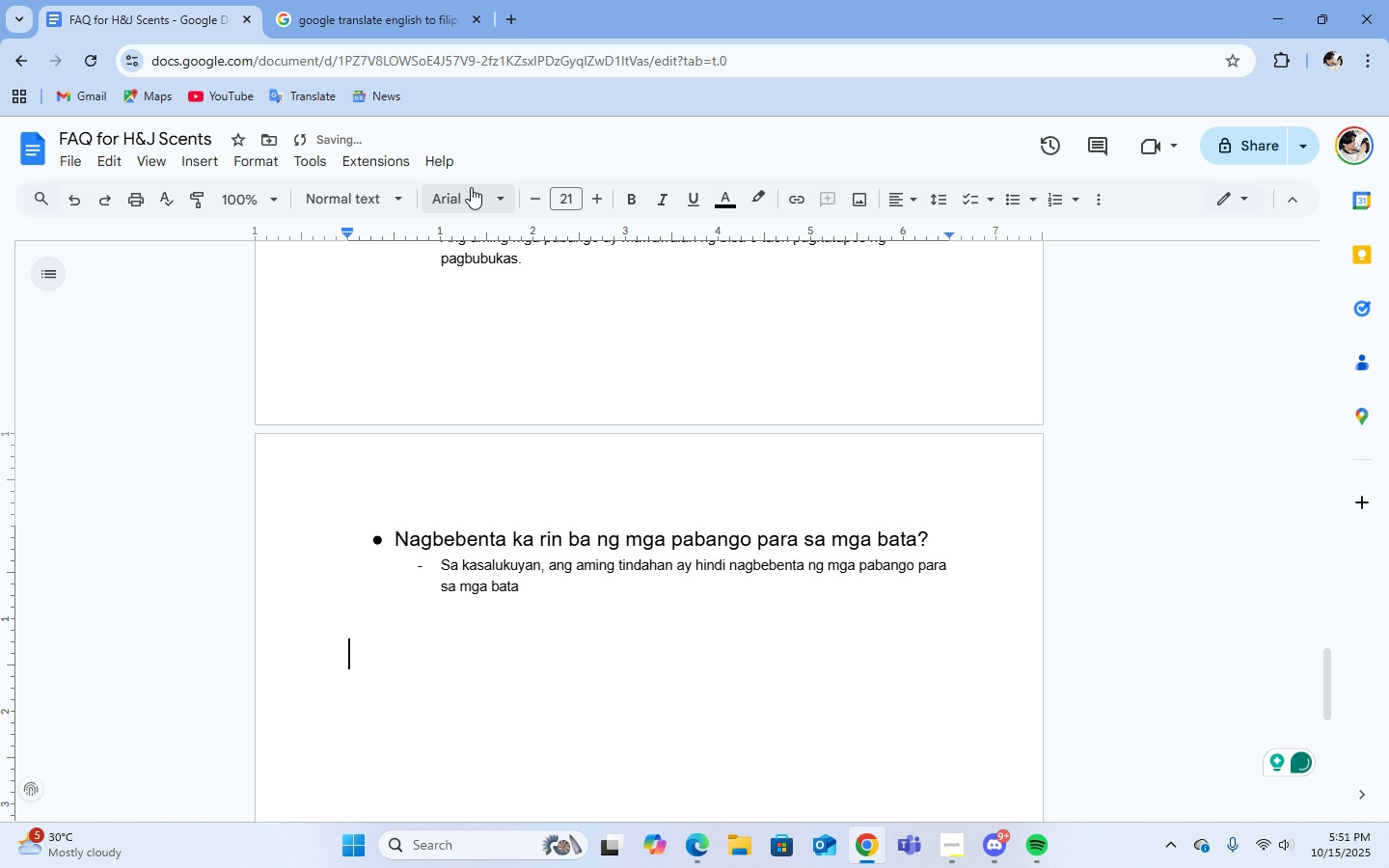 
left_click([301, 196])
 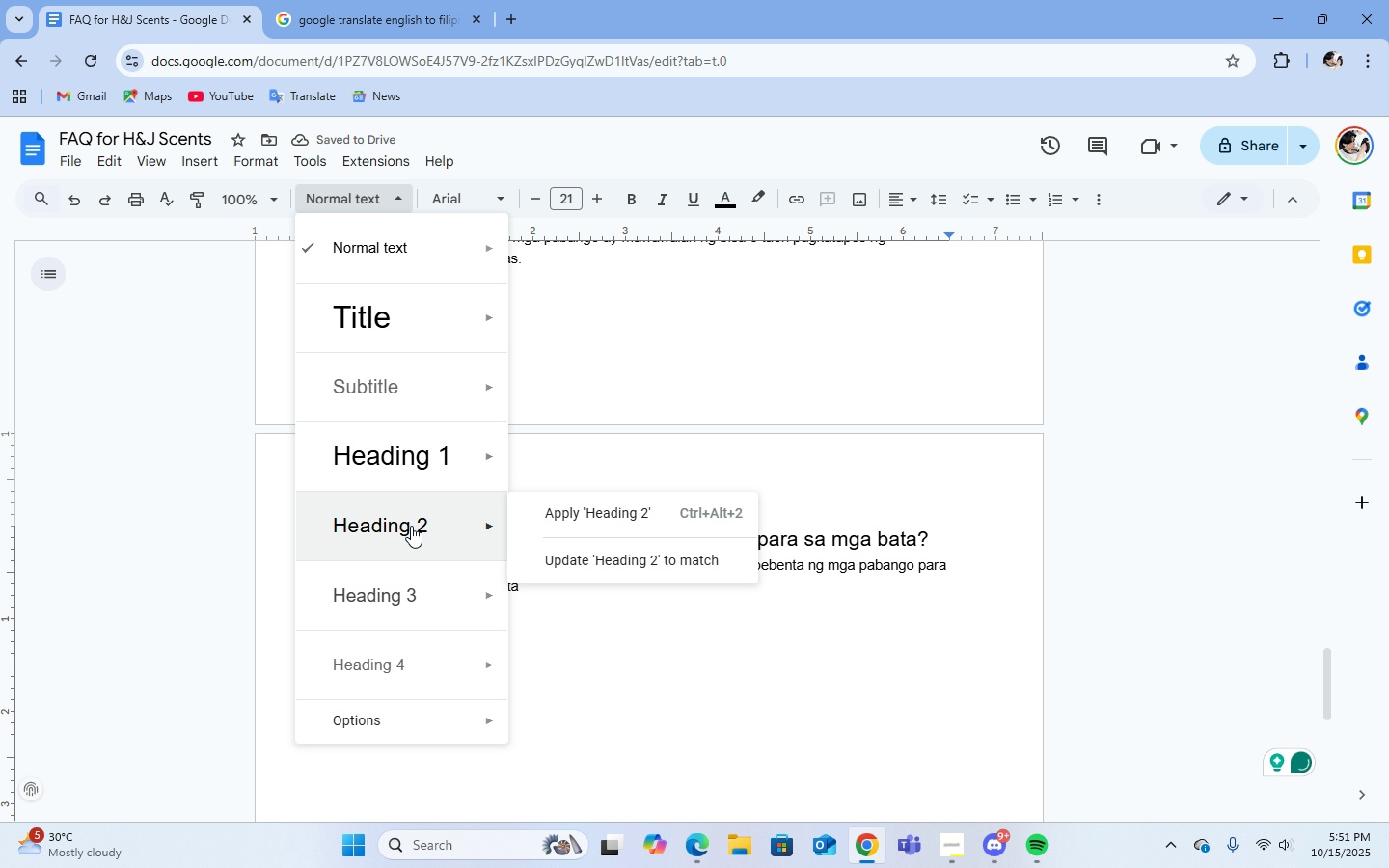 
left_click([411, 527])
 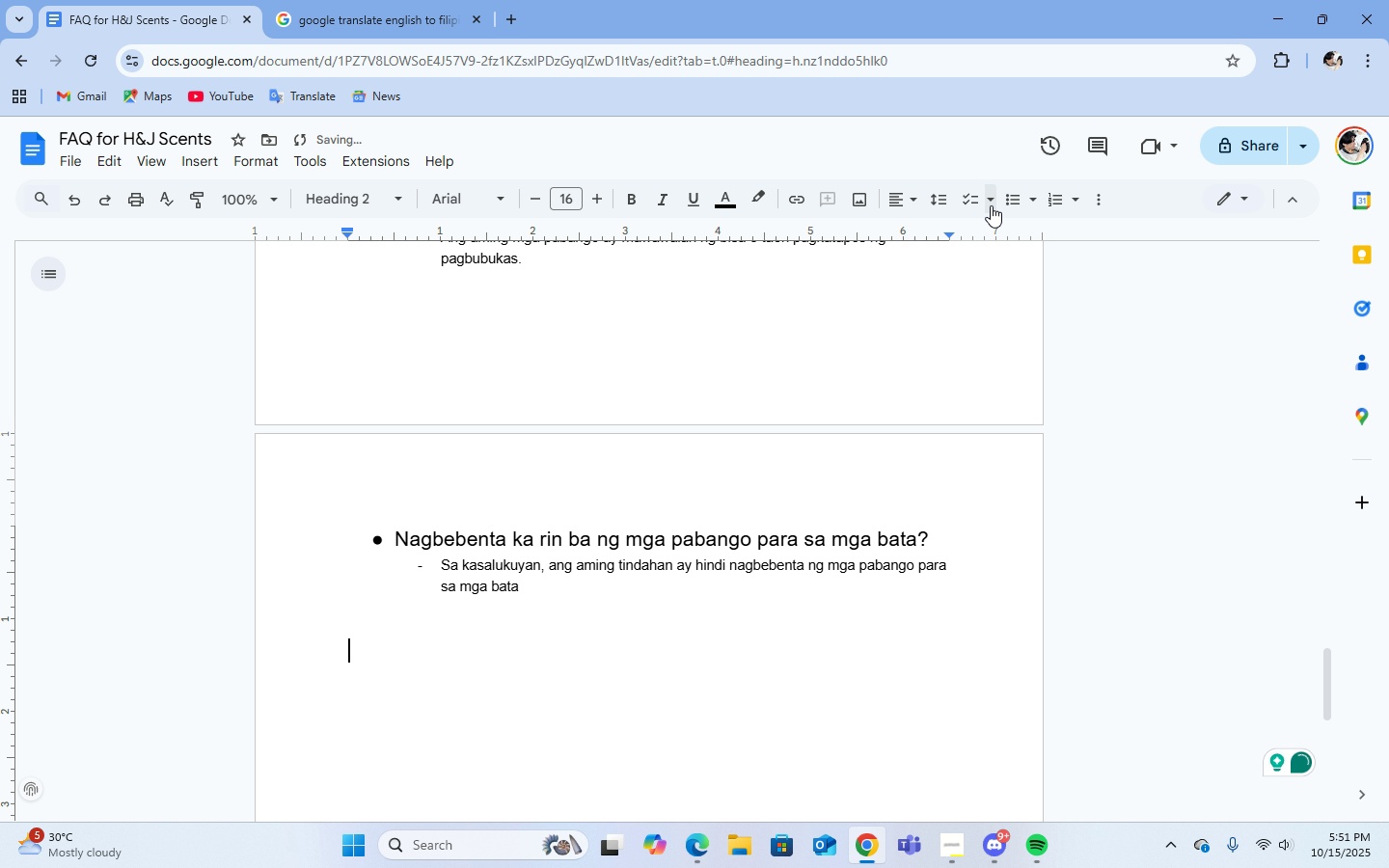 
left_click([1006, 205])
 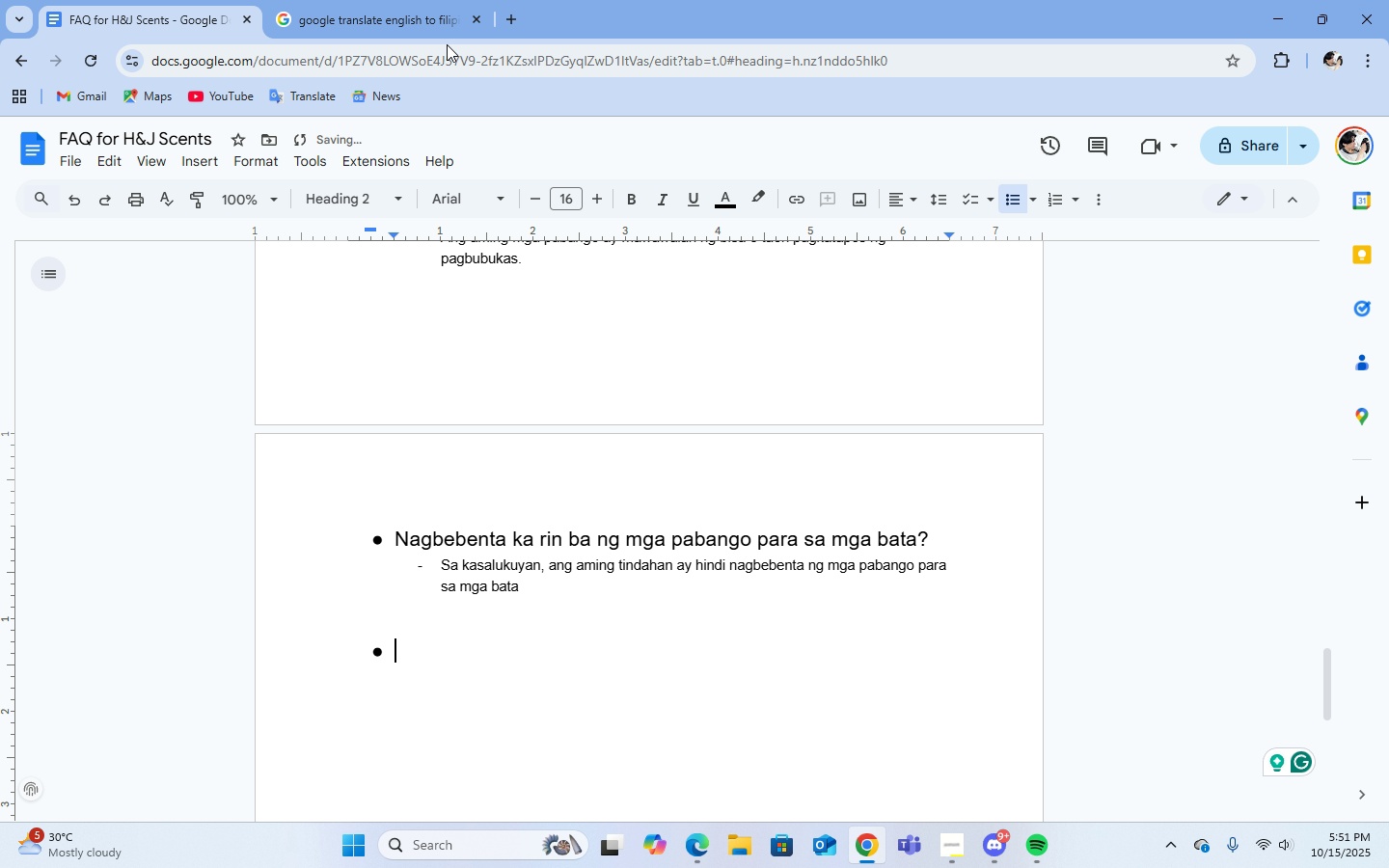 
left_click([411, 32])
 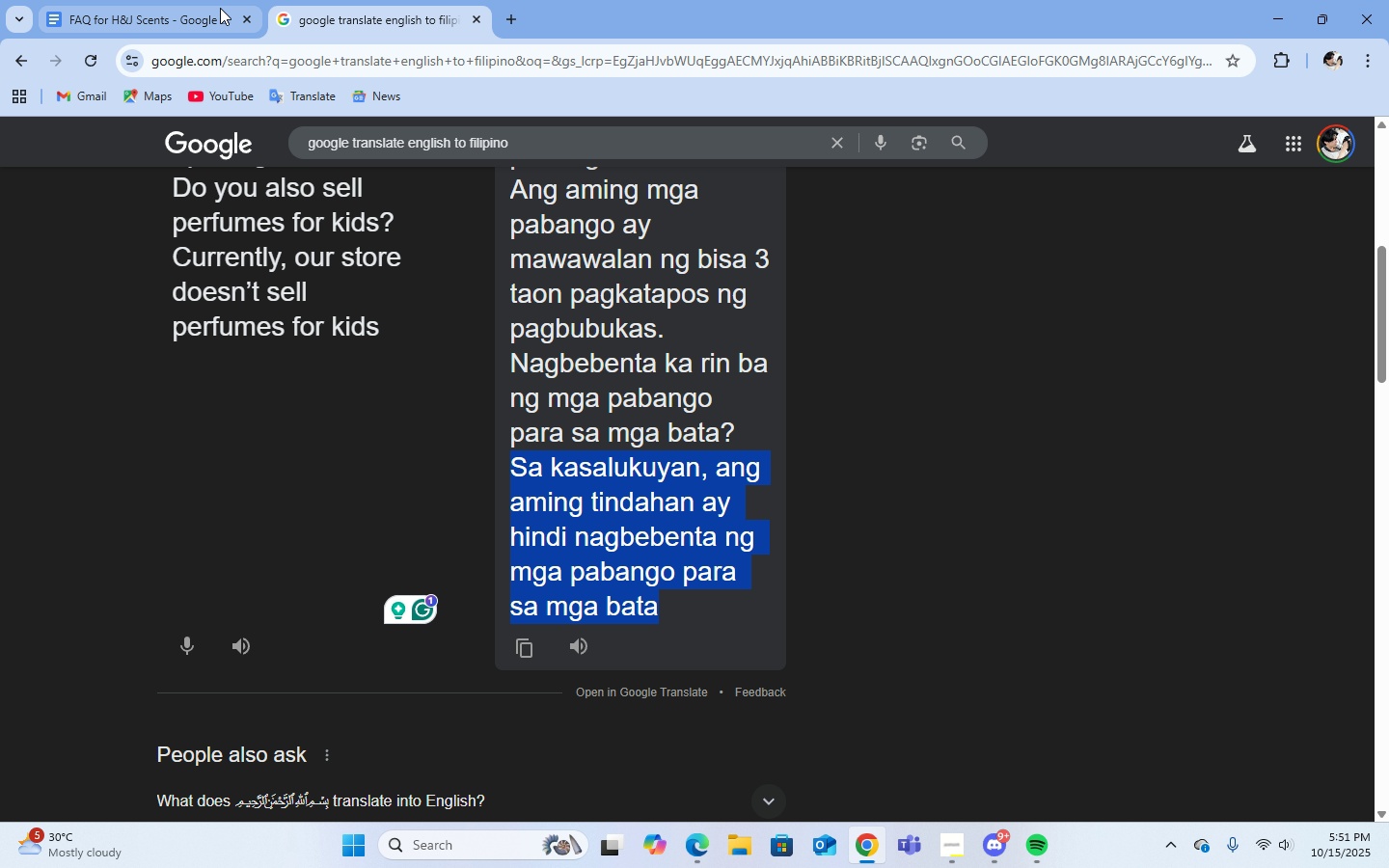 
double_click([197, 11])
 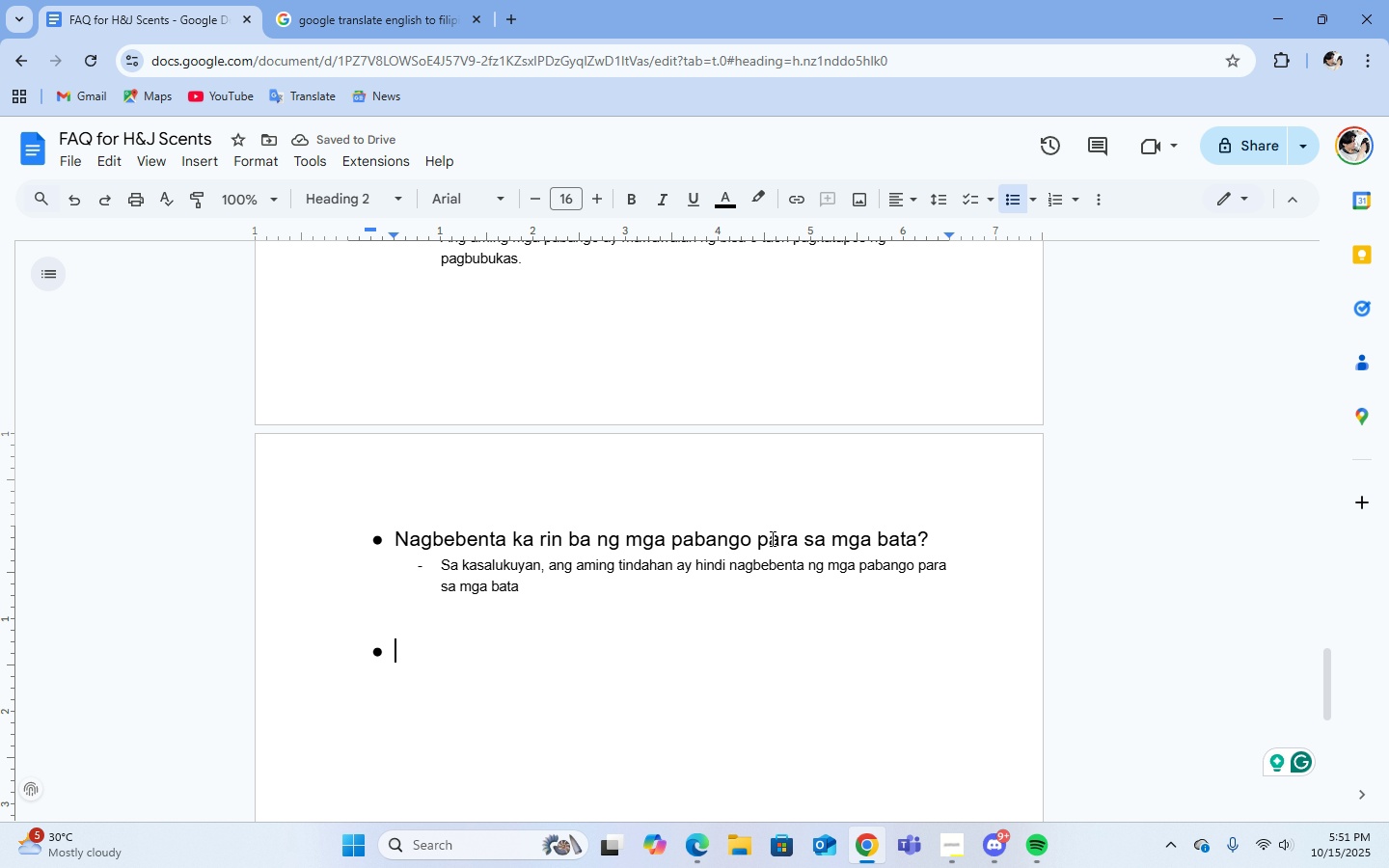 
scroll: coordinate [764, 543], scroll_direction: up, amount: 13.0
 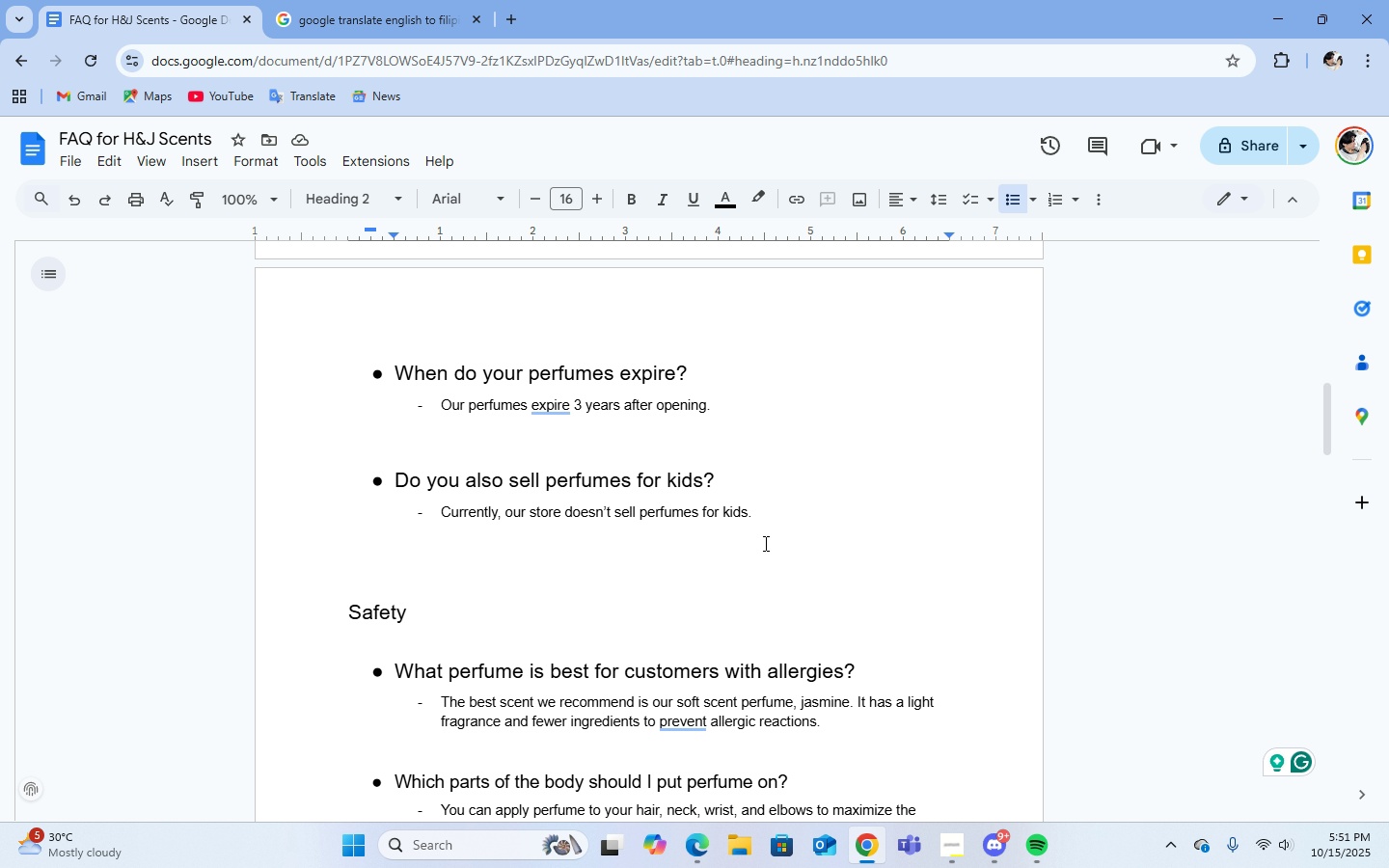 
scroll: coordinate [764, 543], scroll_direction: down, amount: 3.0
 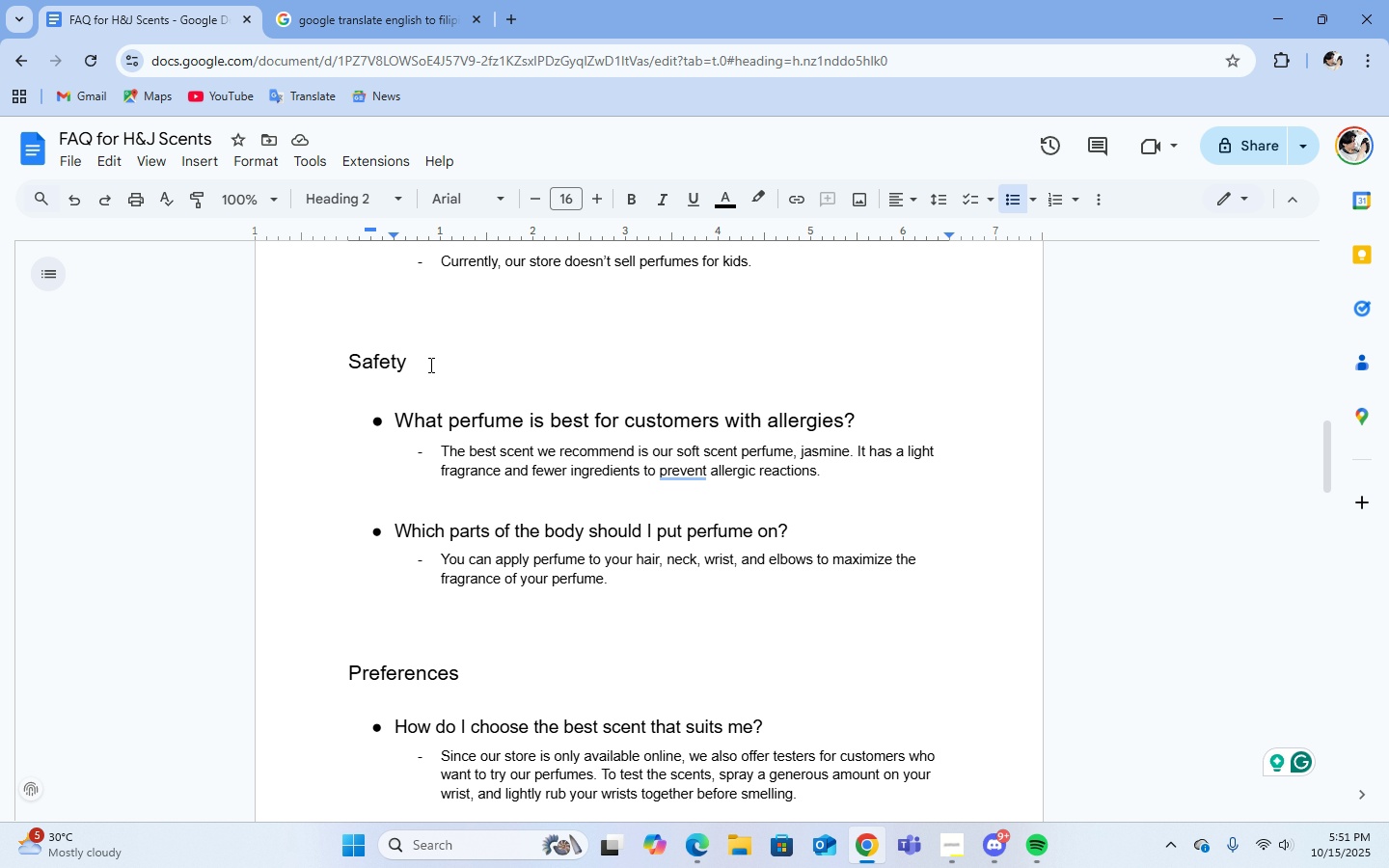 
left_click([429, 364])
 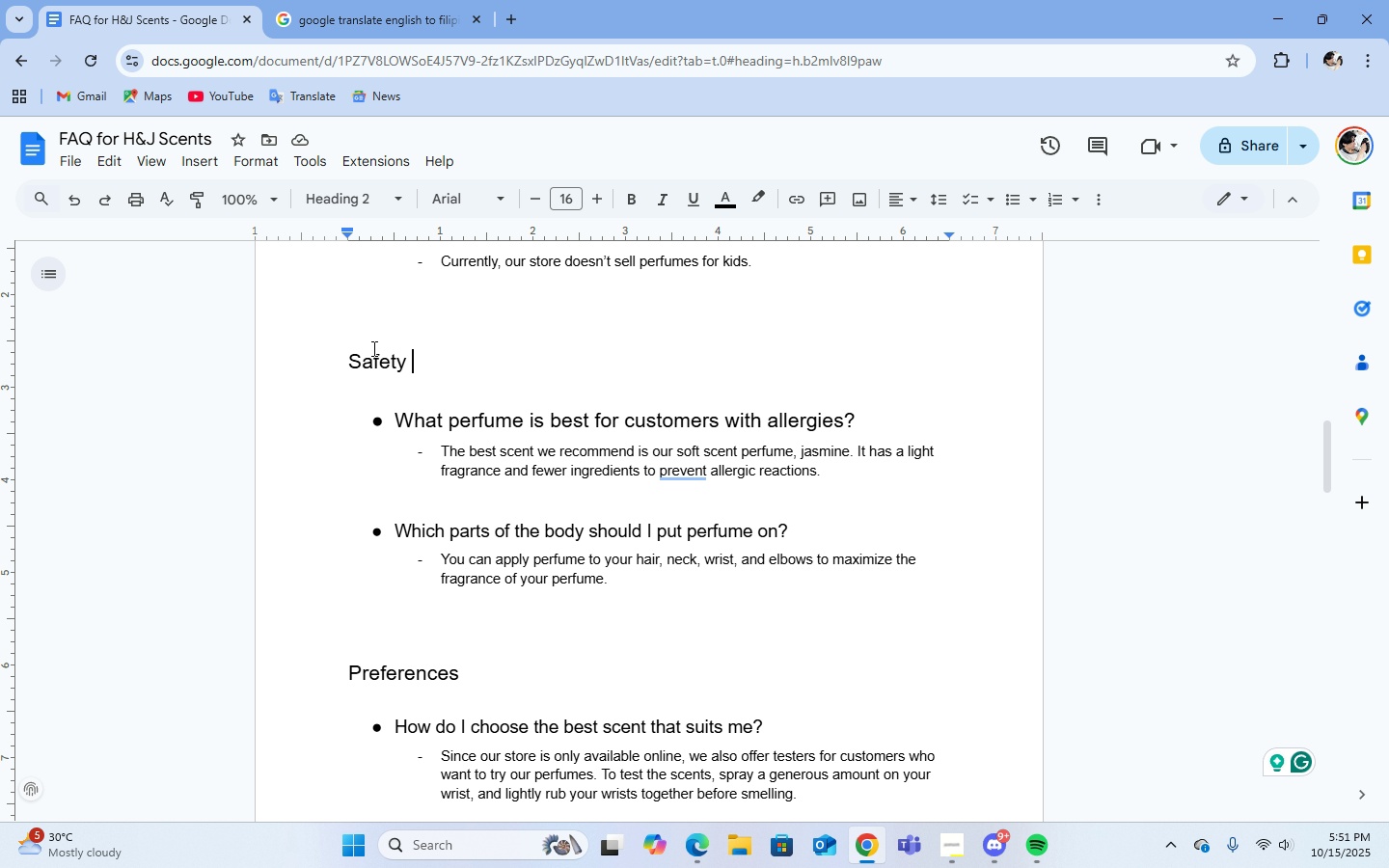 
scroll: coordinate [485, 449], scroll_direction: up, amount: 5.0
 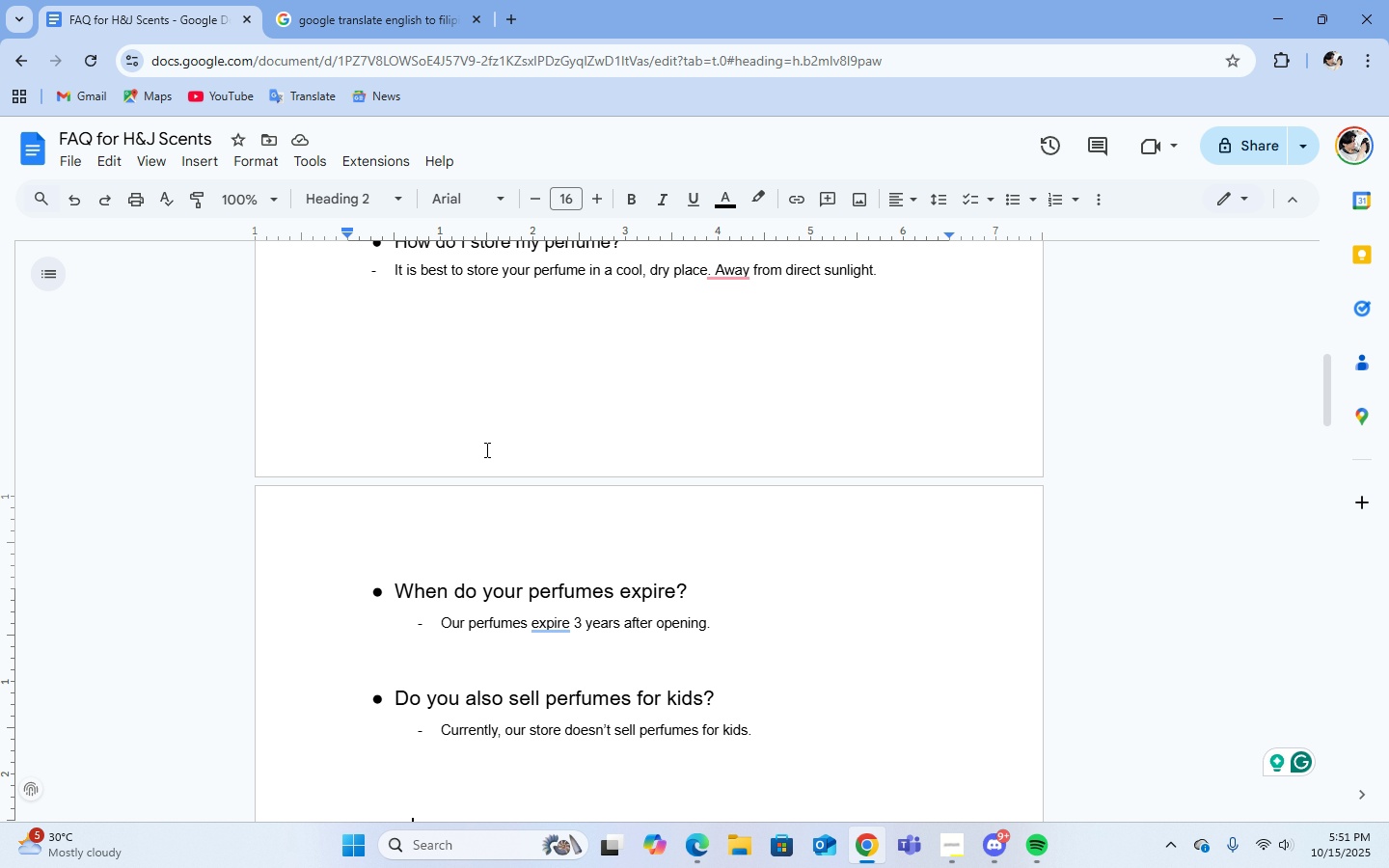 
scroll: coordinate [485, 449], scroll_direction: down, amount: 2.0
 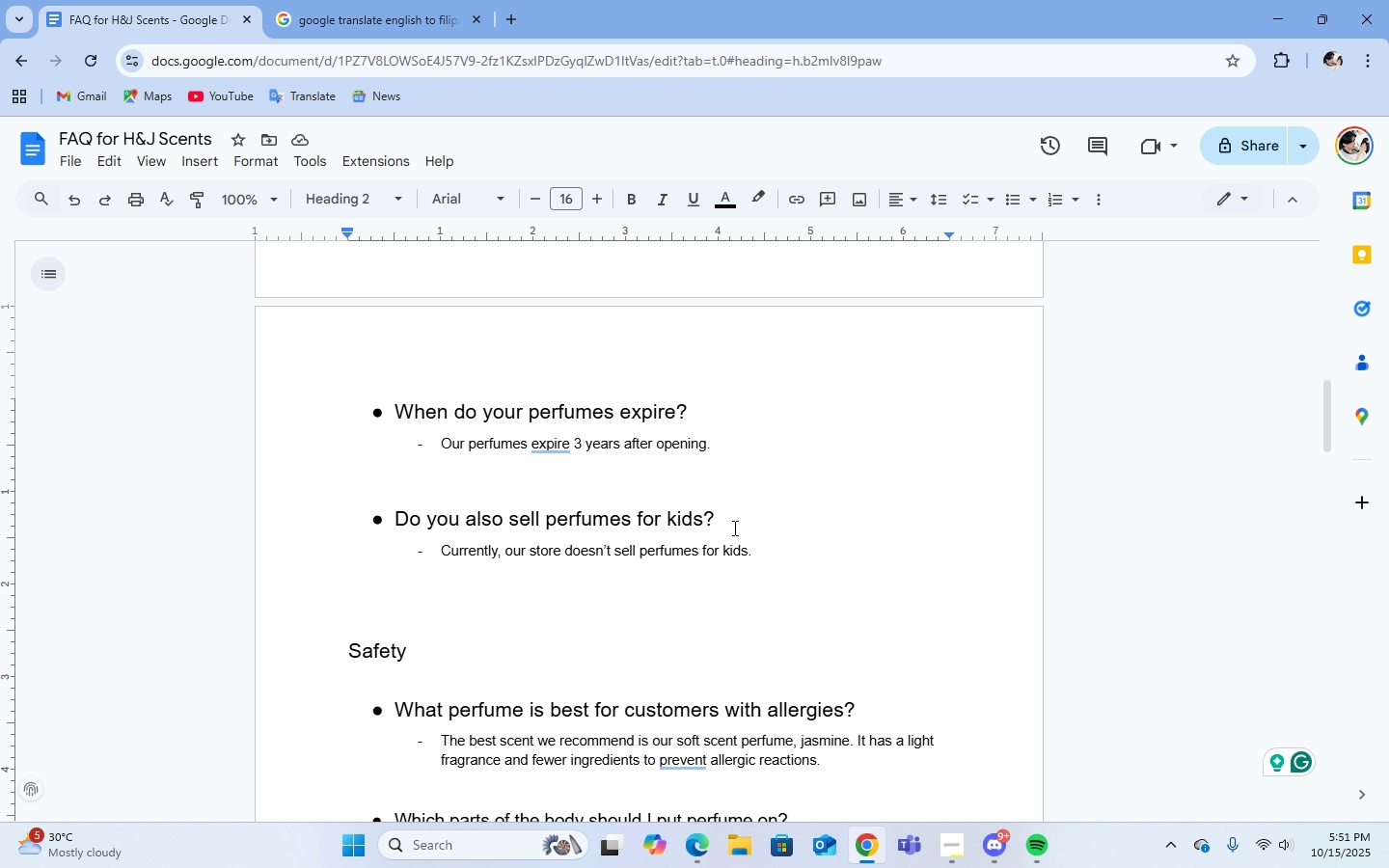 
left_click([733, 518])
 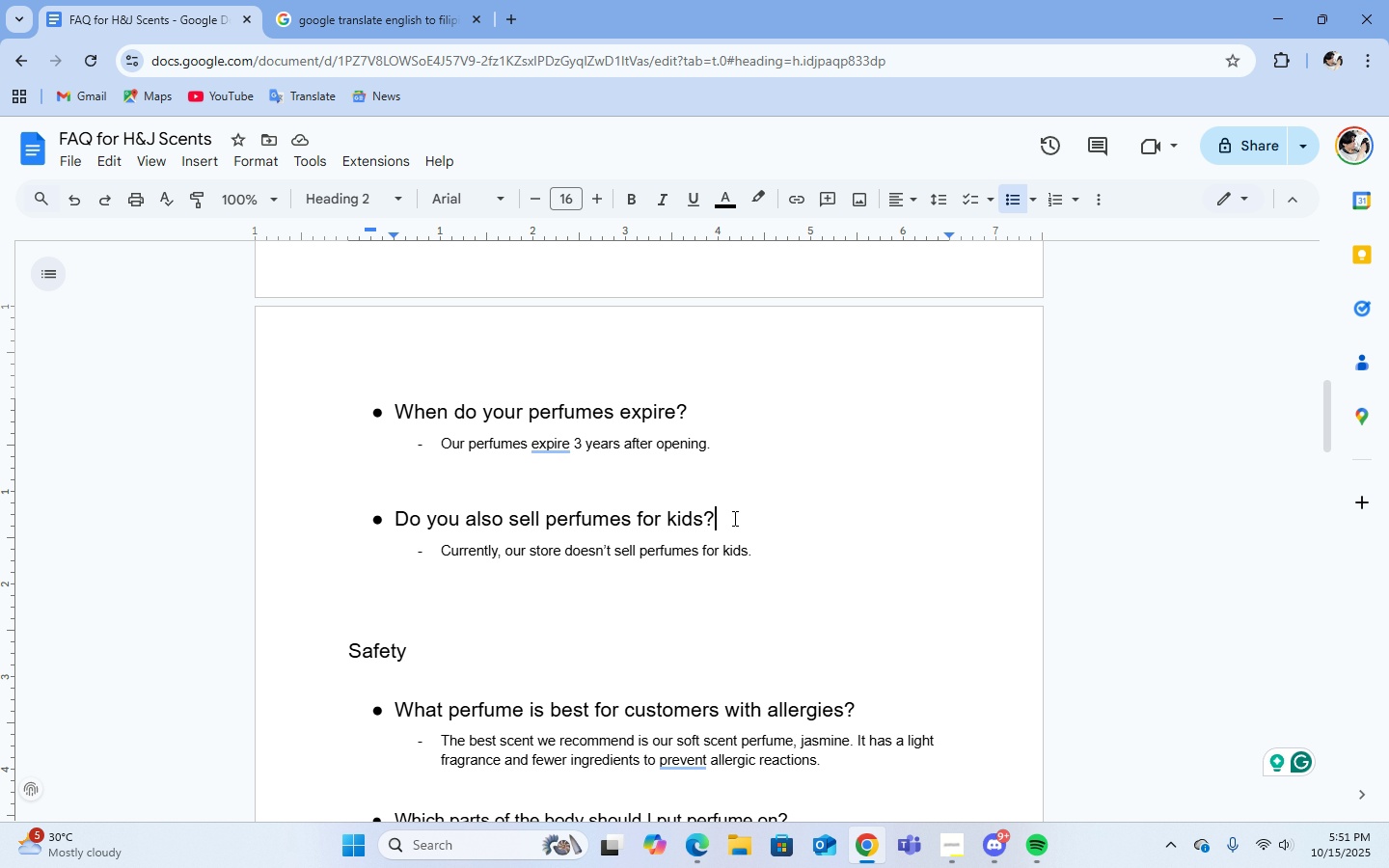 
scroll: coordinate [733, 518], scroll_direction: down, amount: 22.0
 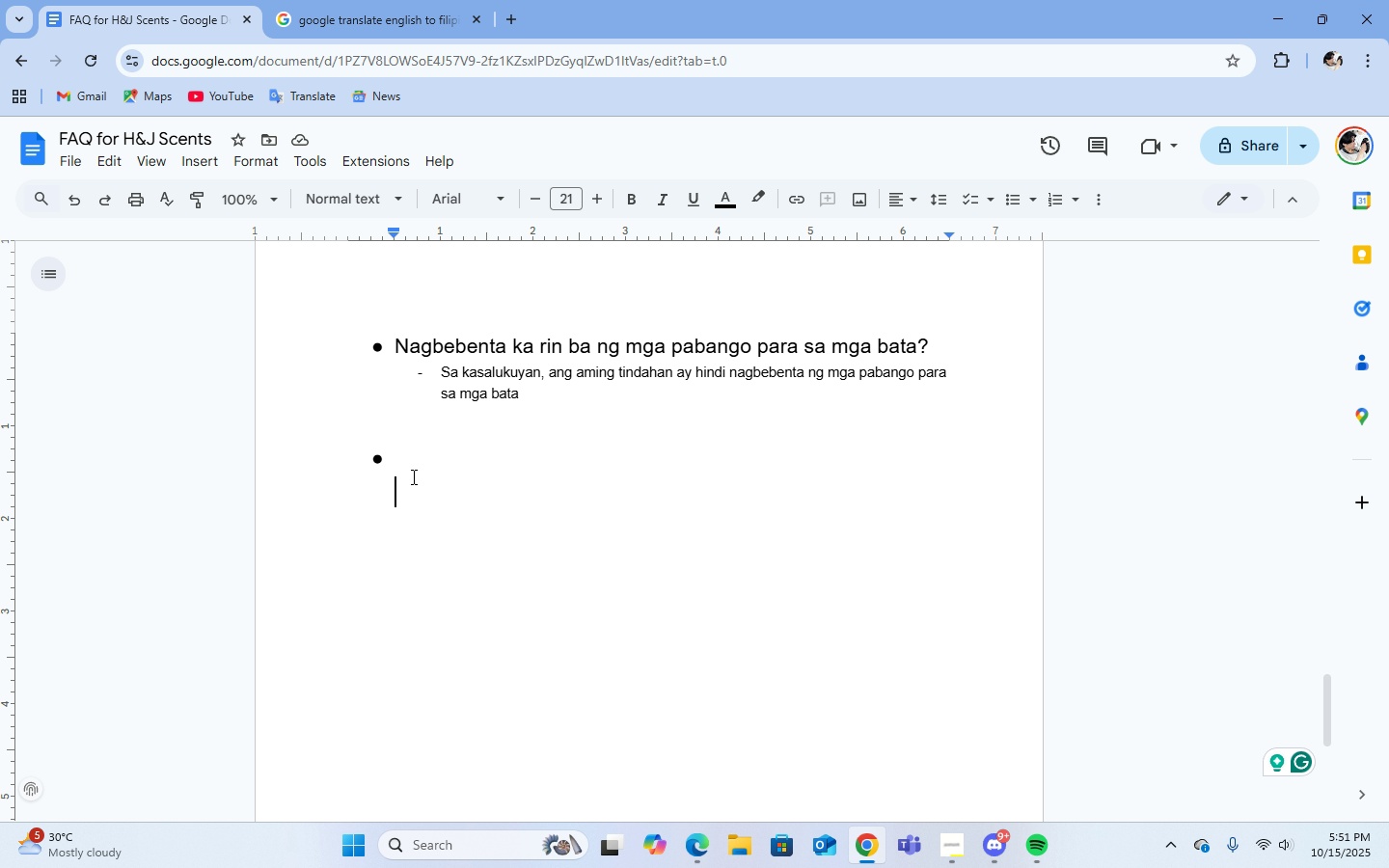 
double_click([413, 458])
 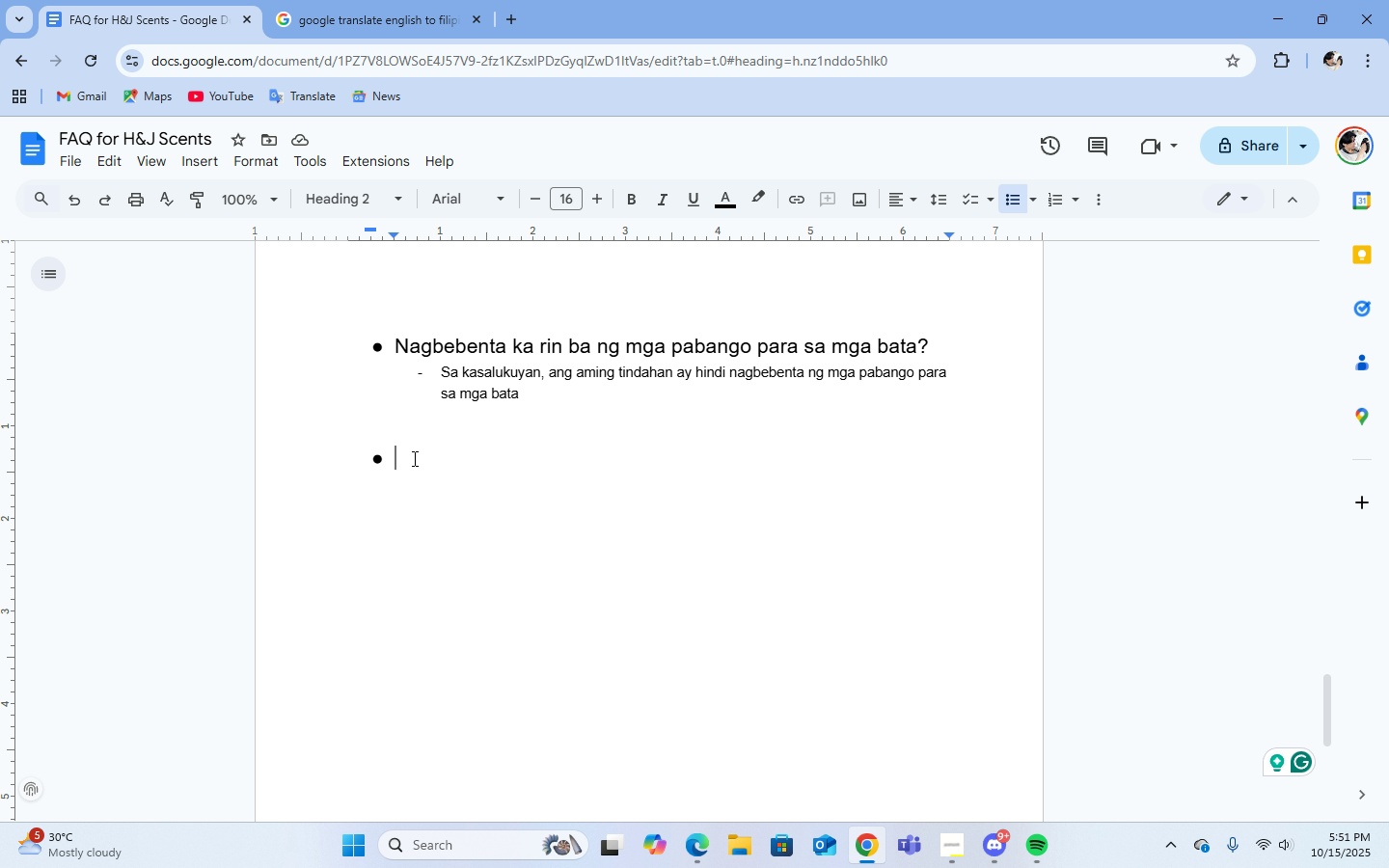 
key(Backspace)
key(Backspace)
type(safety )
 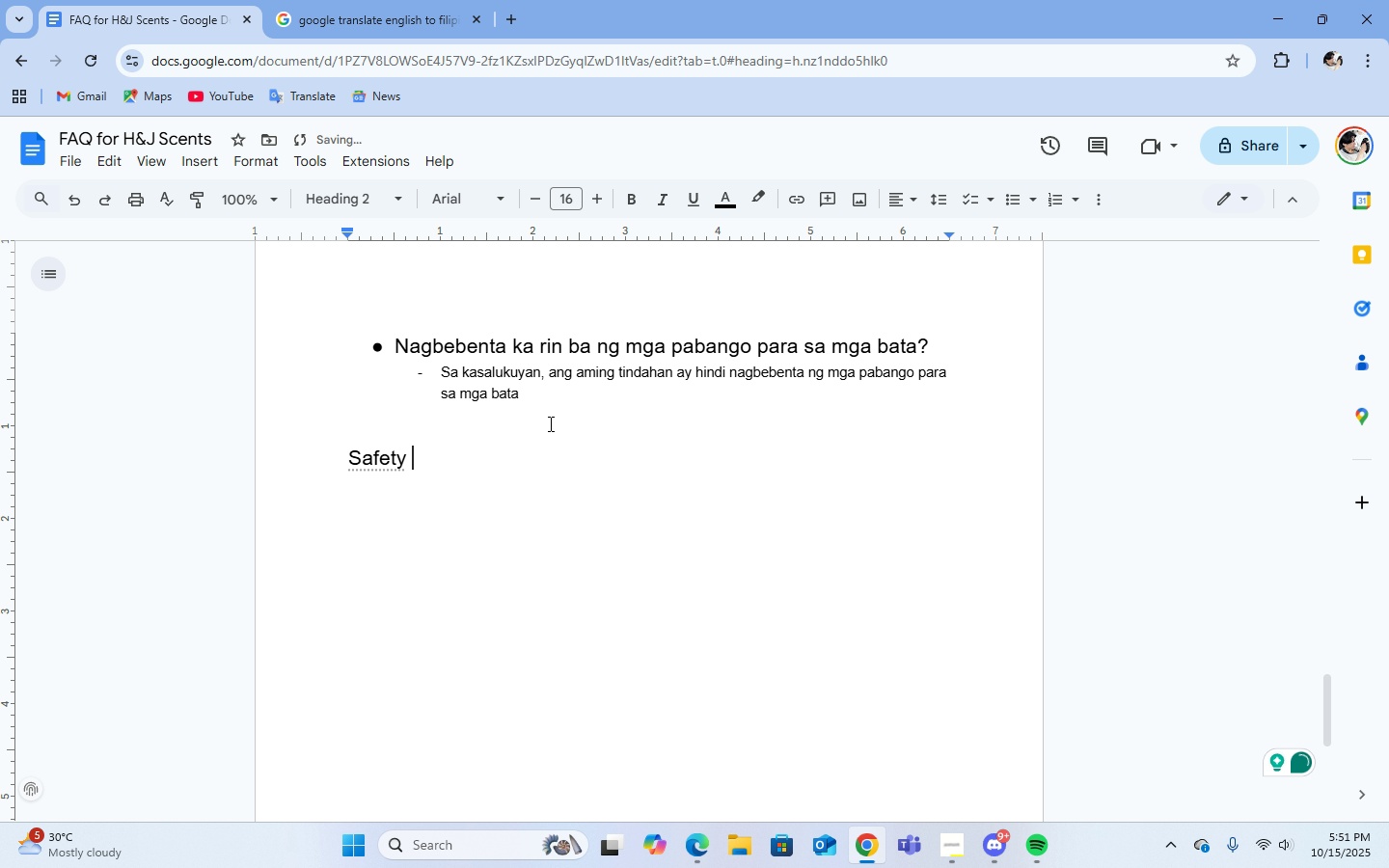 
scroll: coordinate [568, 446], scroll_direction: none, amount: 0.0
 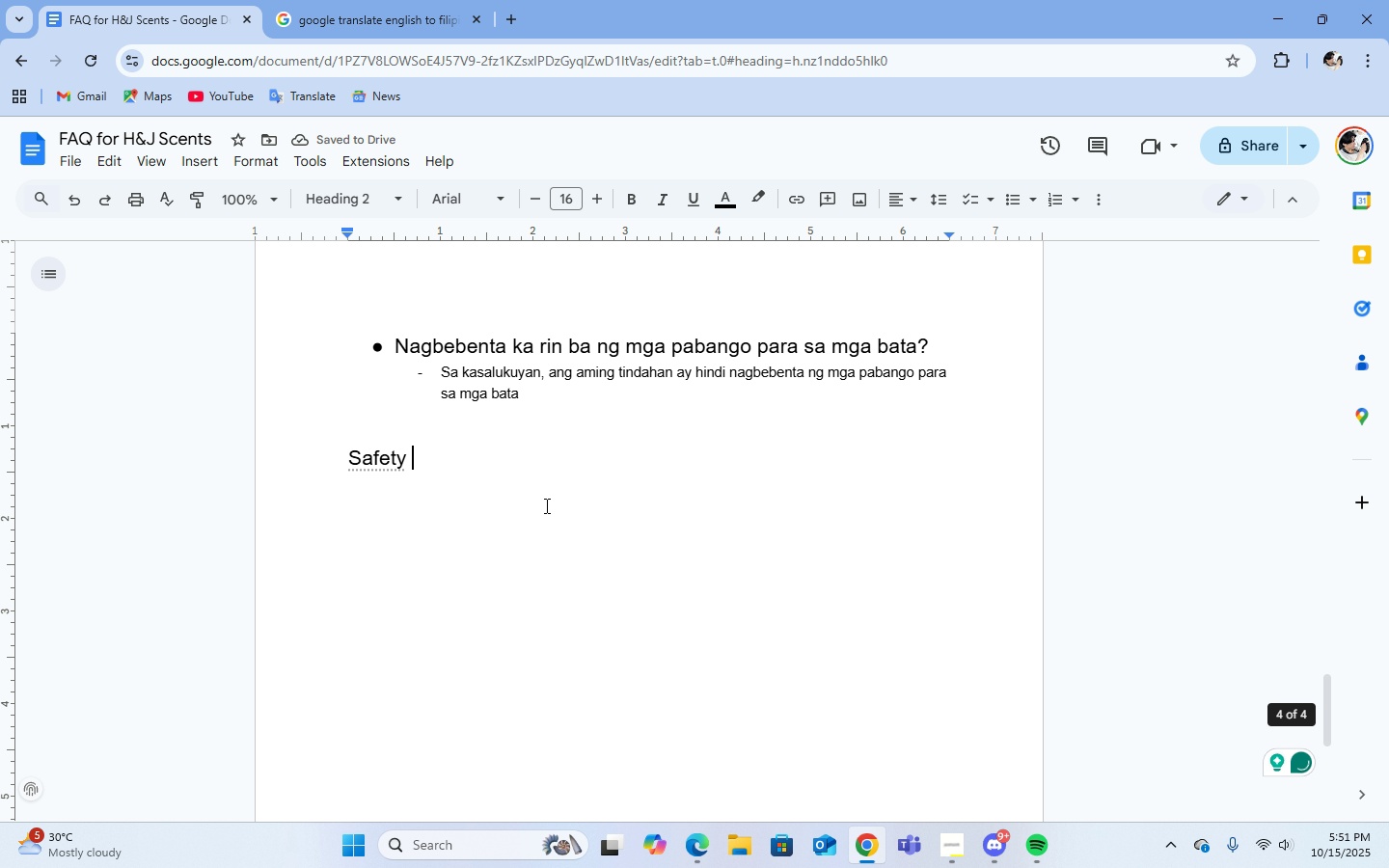 
scroll: coordinate [591, 561], scroll_direction: up, amount: 6.0
 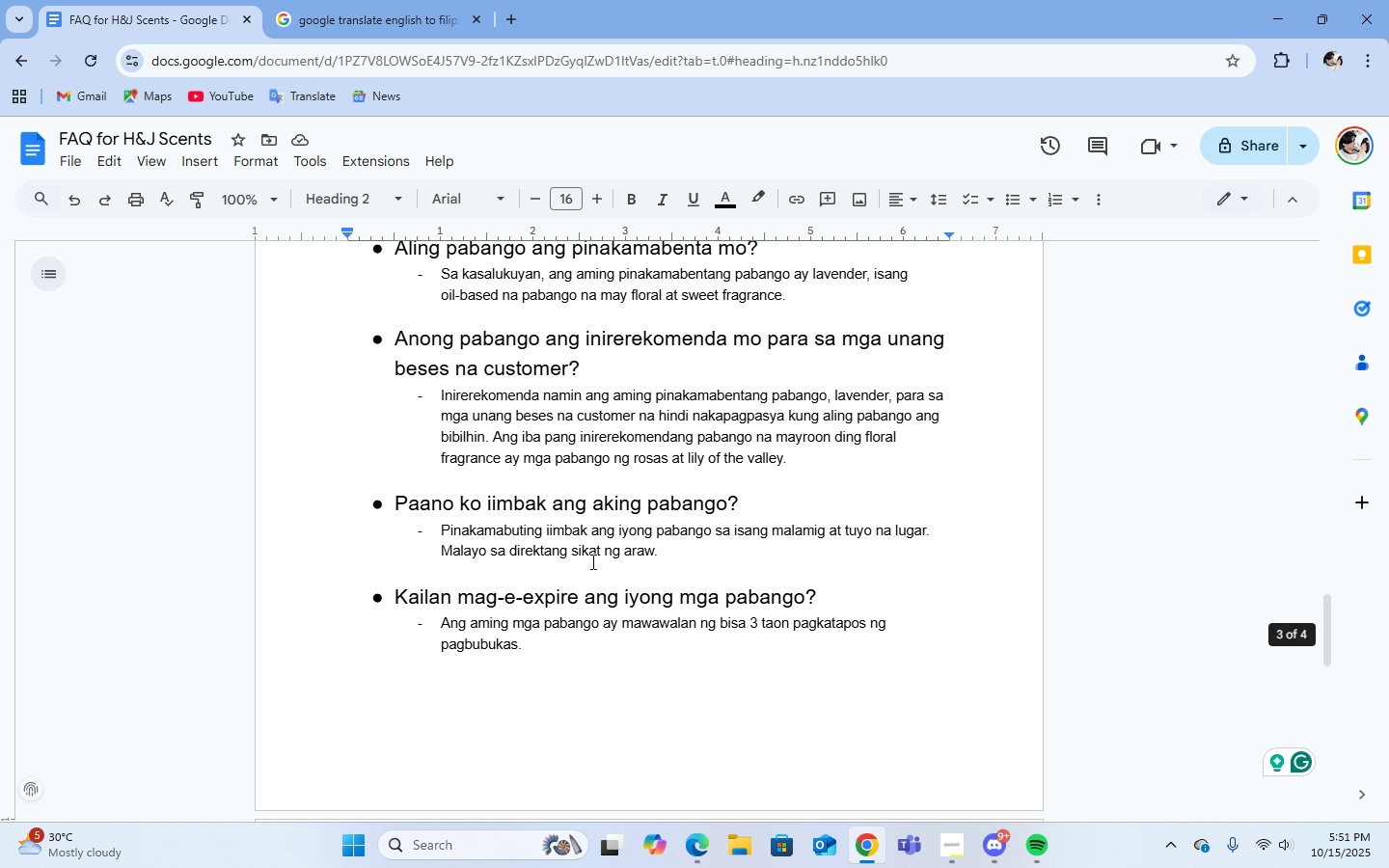 
scroll: coordinate [591, 561], scroll_direction: down, amount: 3.0
 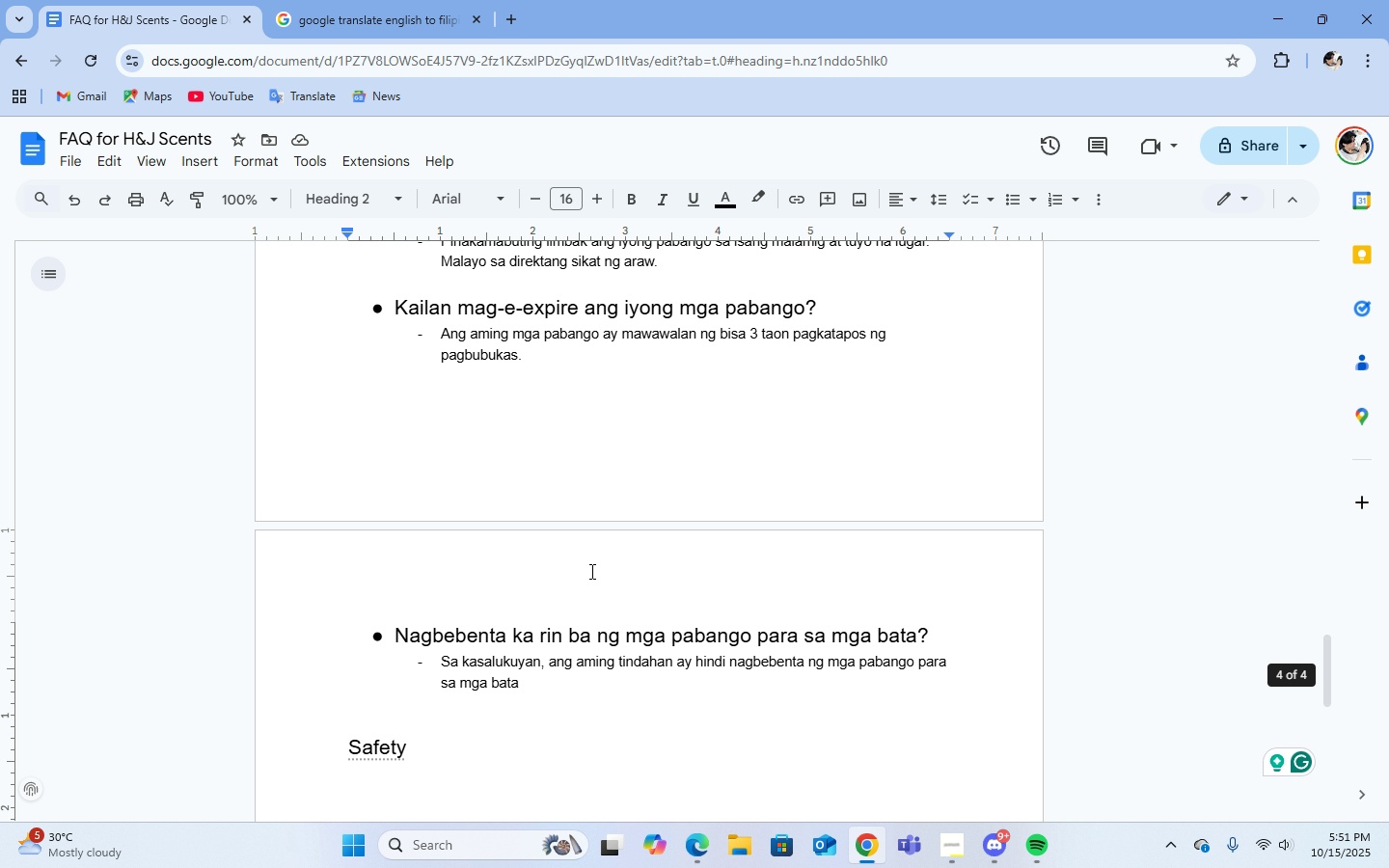 
key(Backspace)
 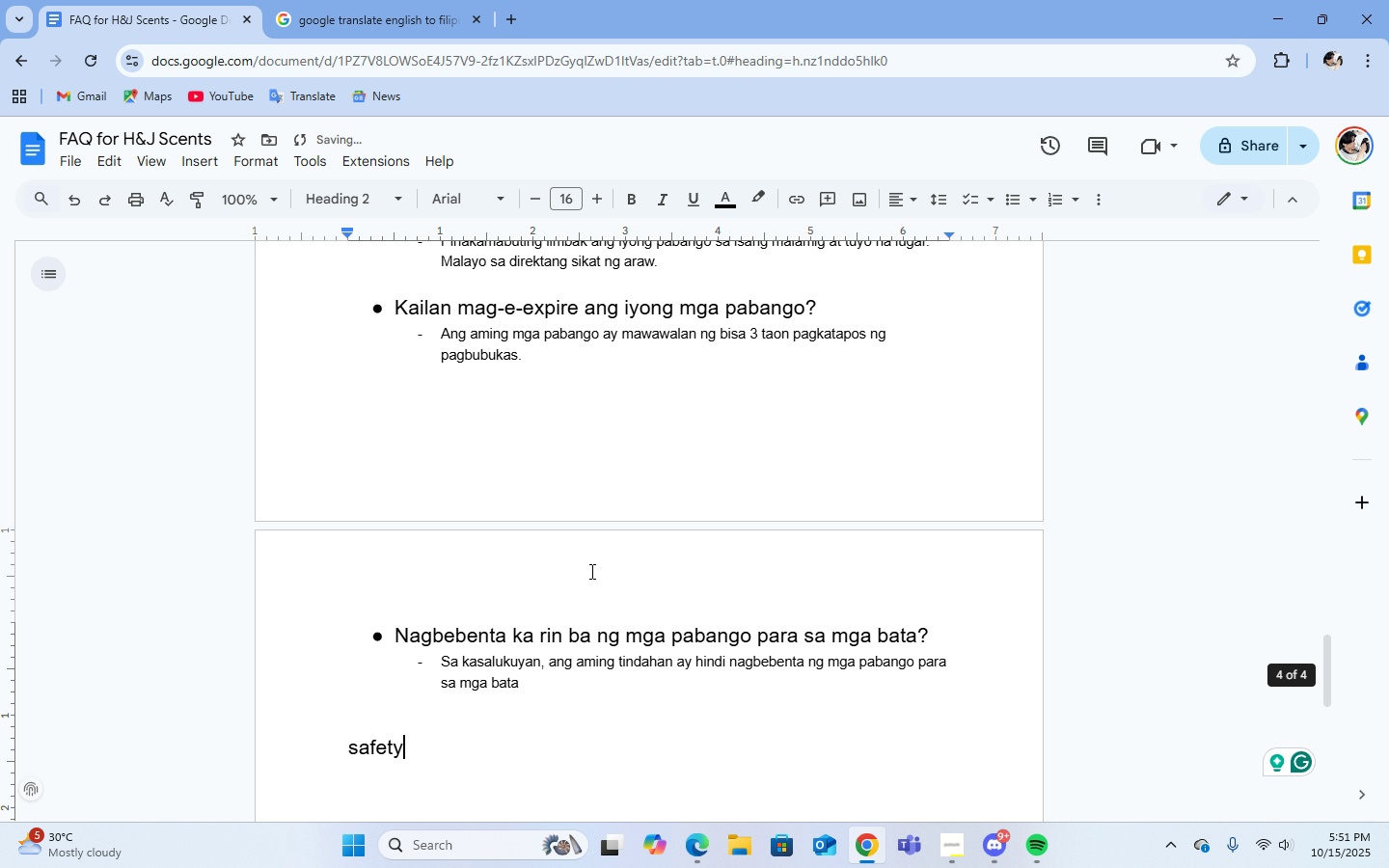 
key(Backspace)
 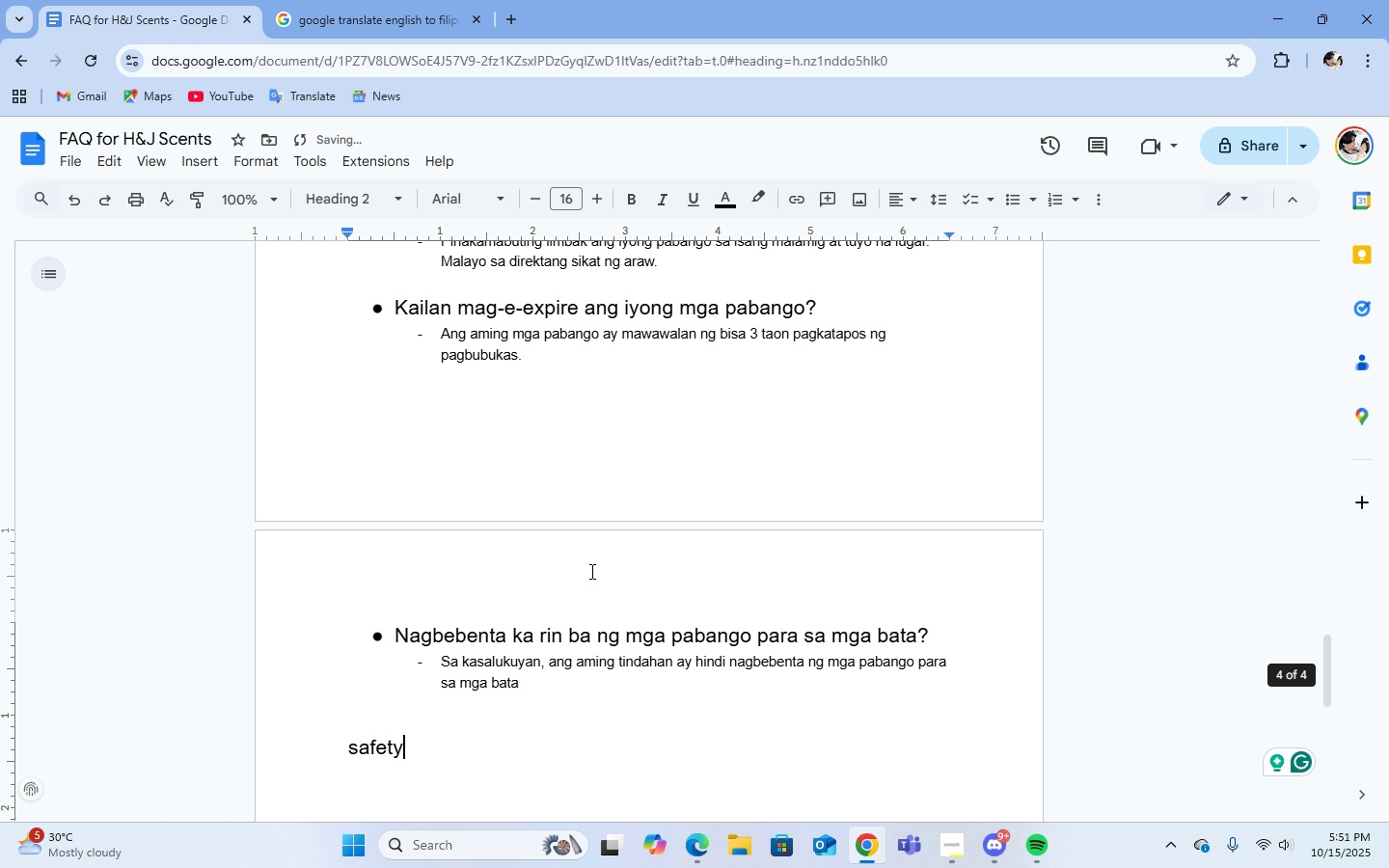 
key(Backspace)
 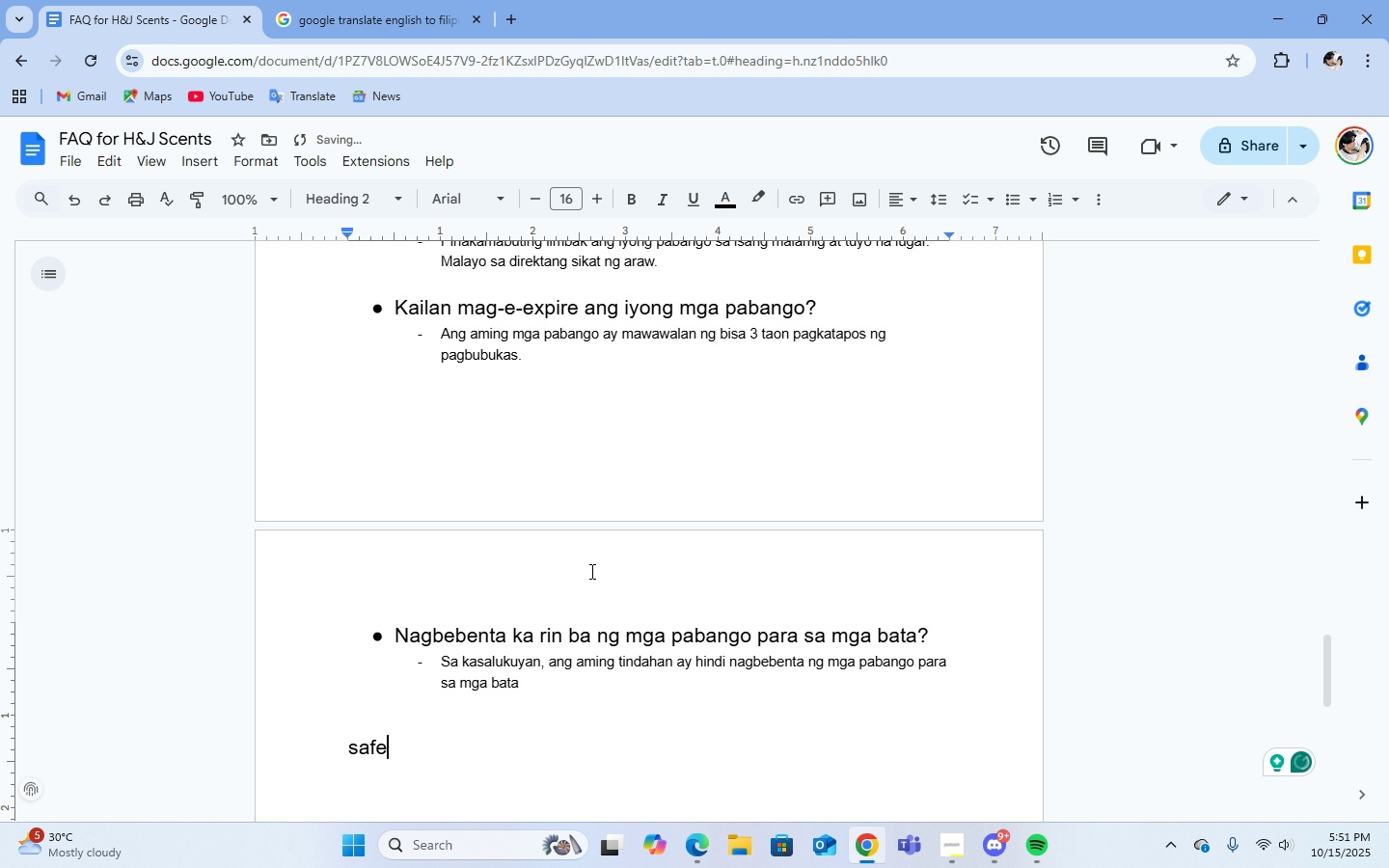 
key(Backspace)
 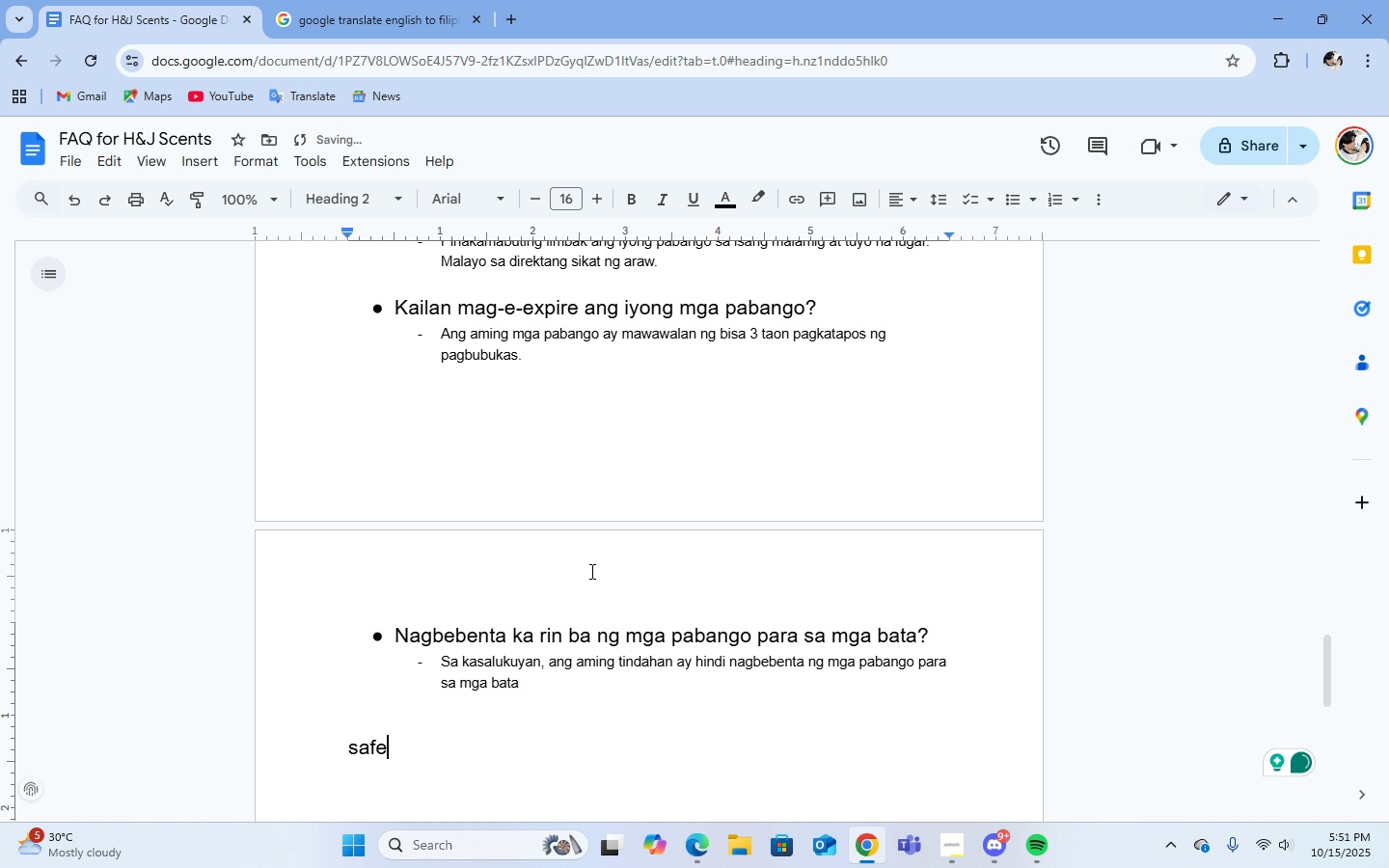 
key(Backspace)
 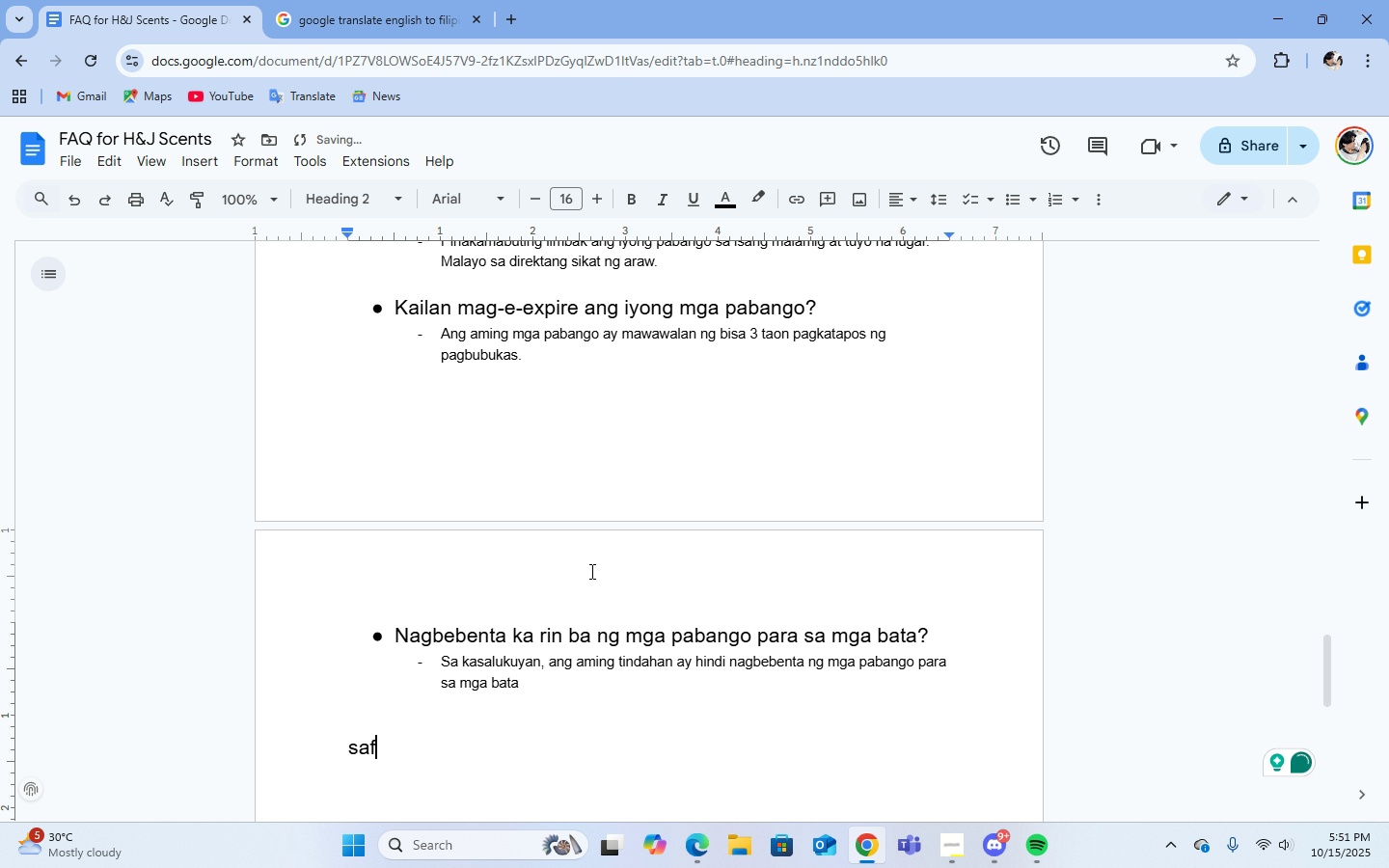 
key(Backspace)
 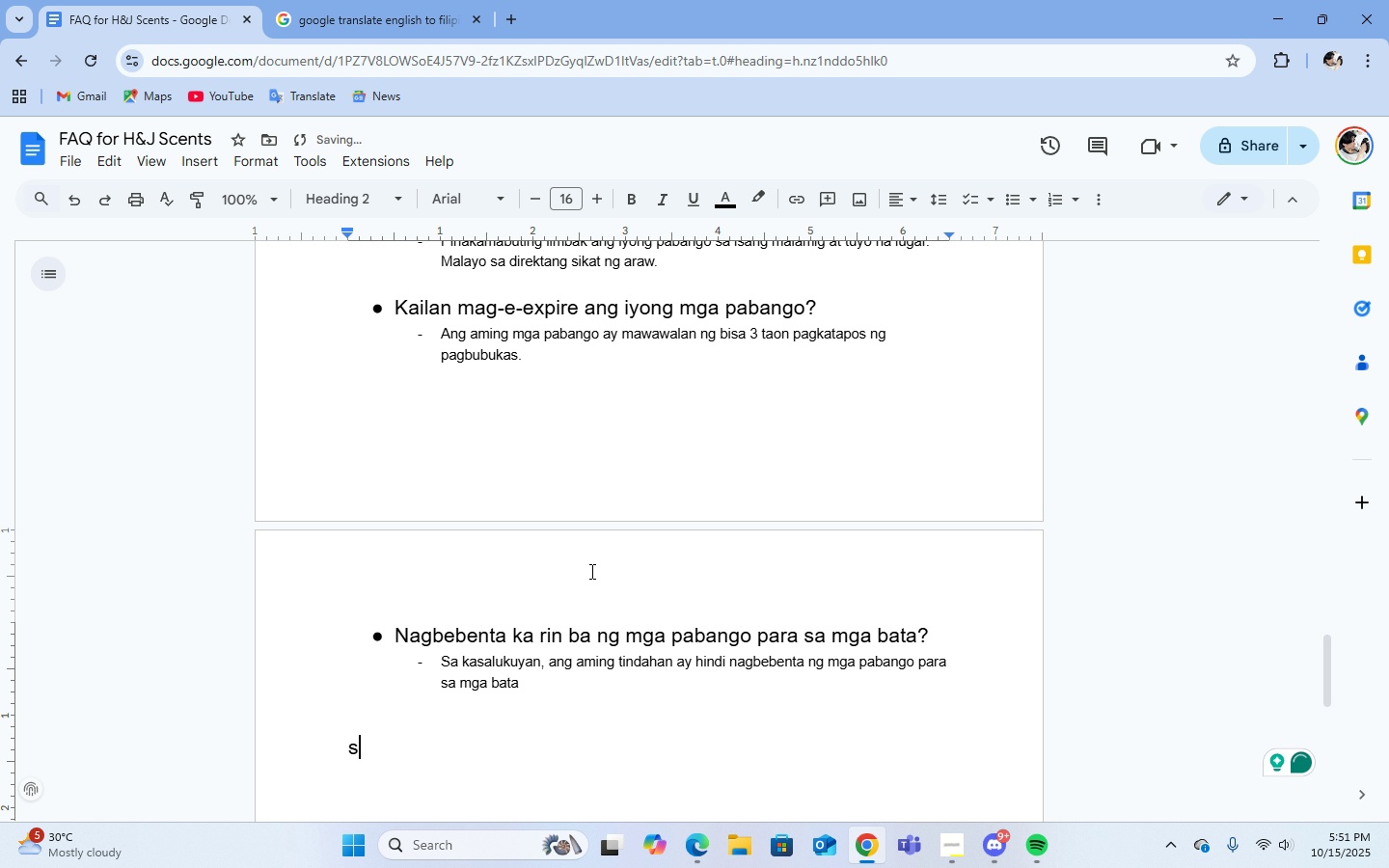 
key(Backspace)
 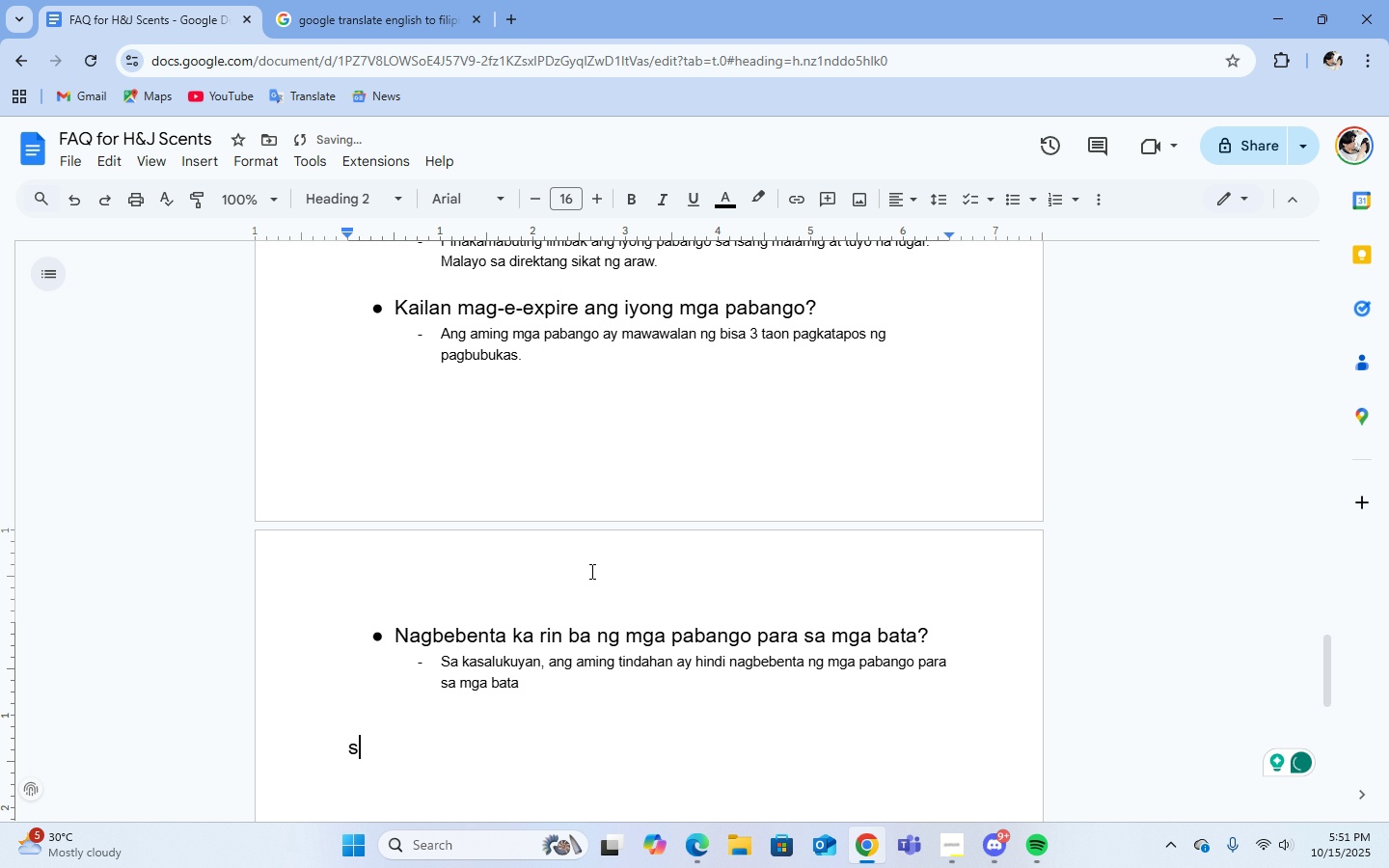 
key(Backspace)
 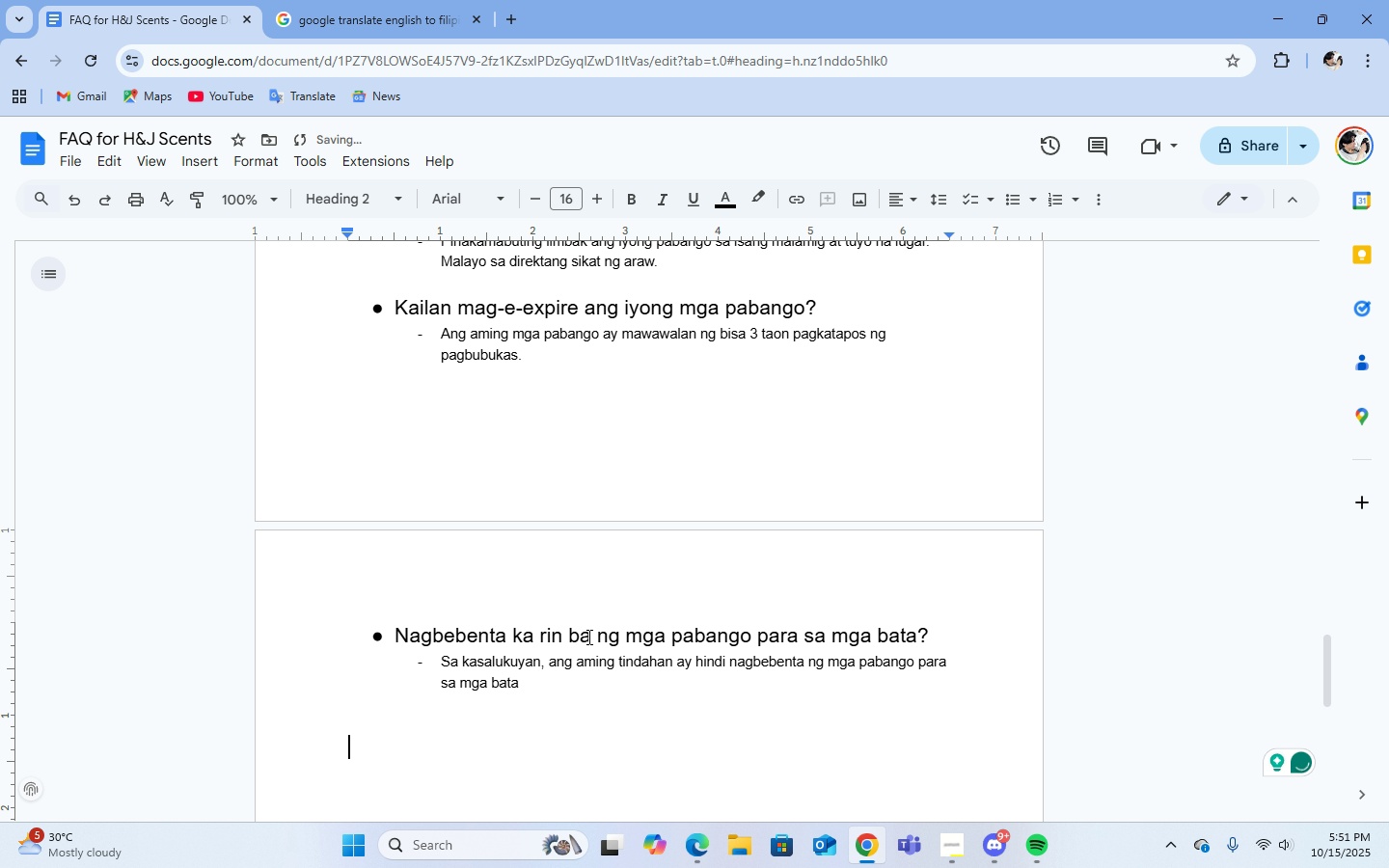 
scroll: coordinate [587, 637], scroll_direction: down, amount: 1.0
 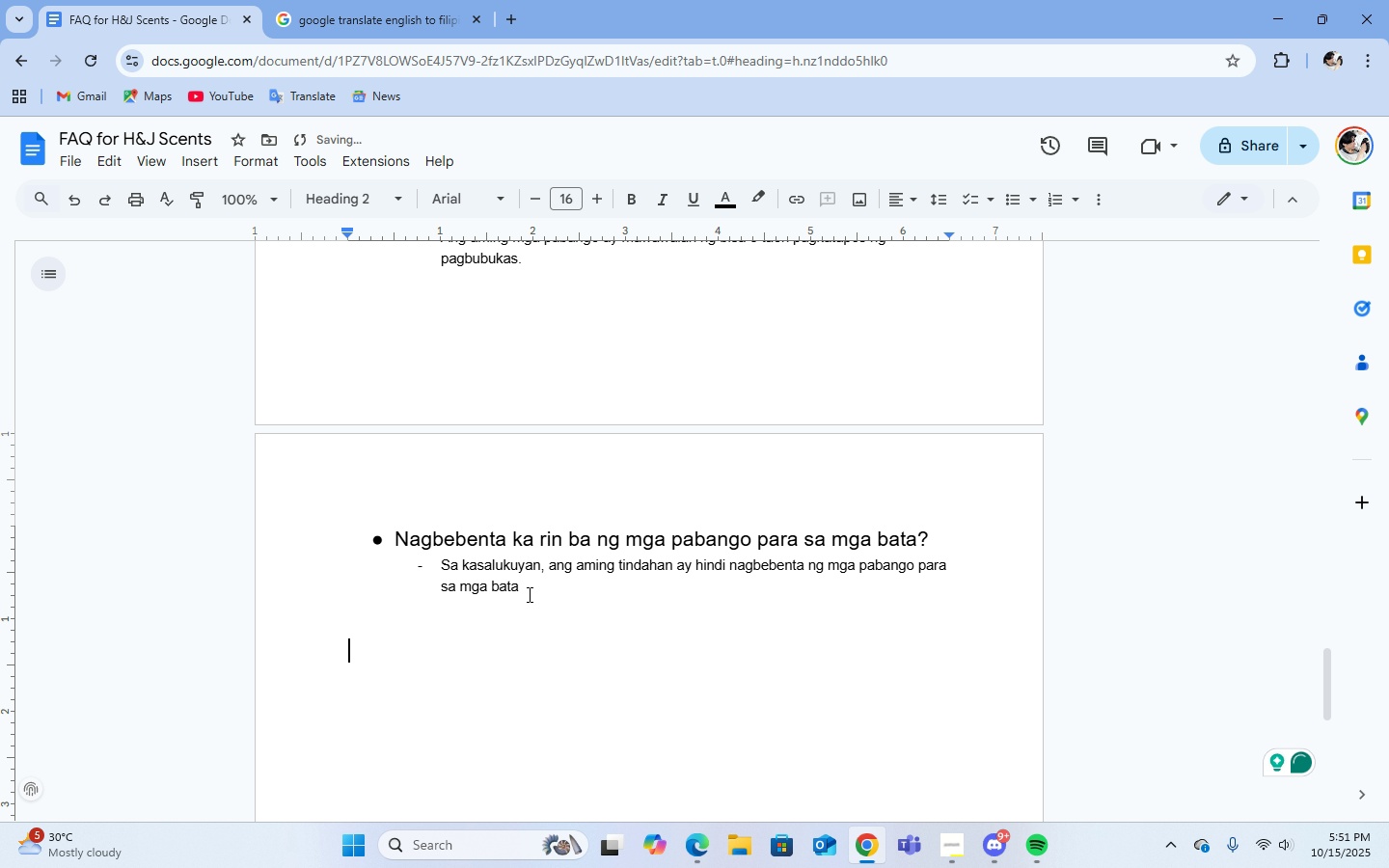 
left_click([528, 594])
 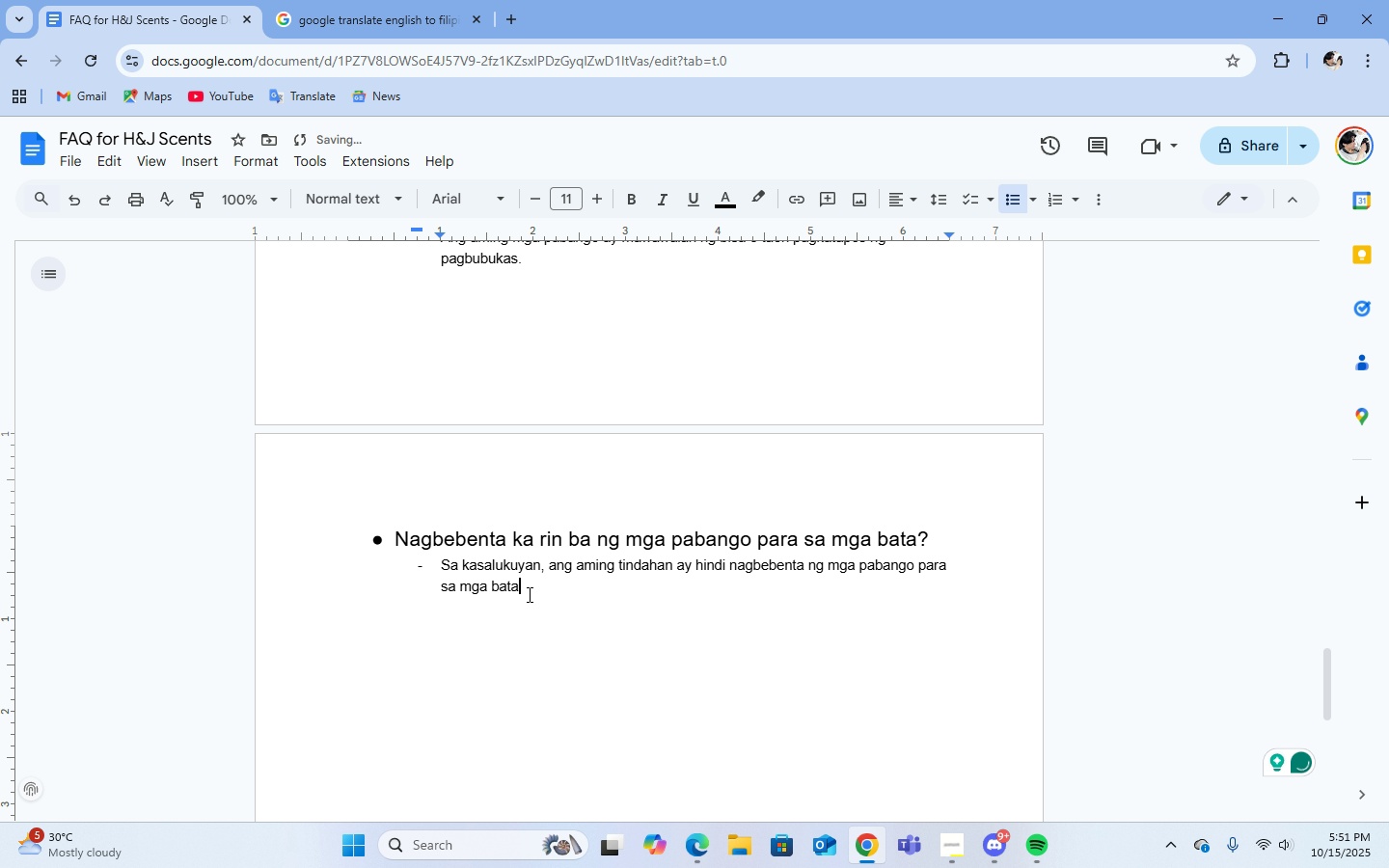 
key(Enter)
 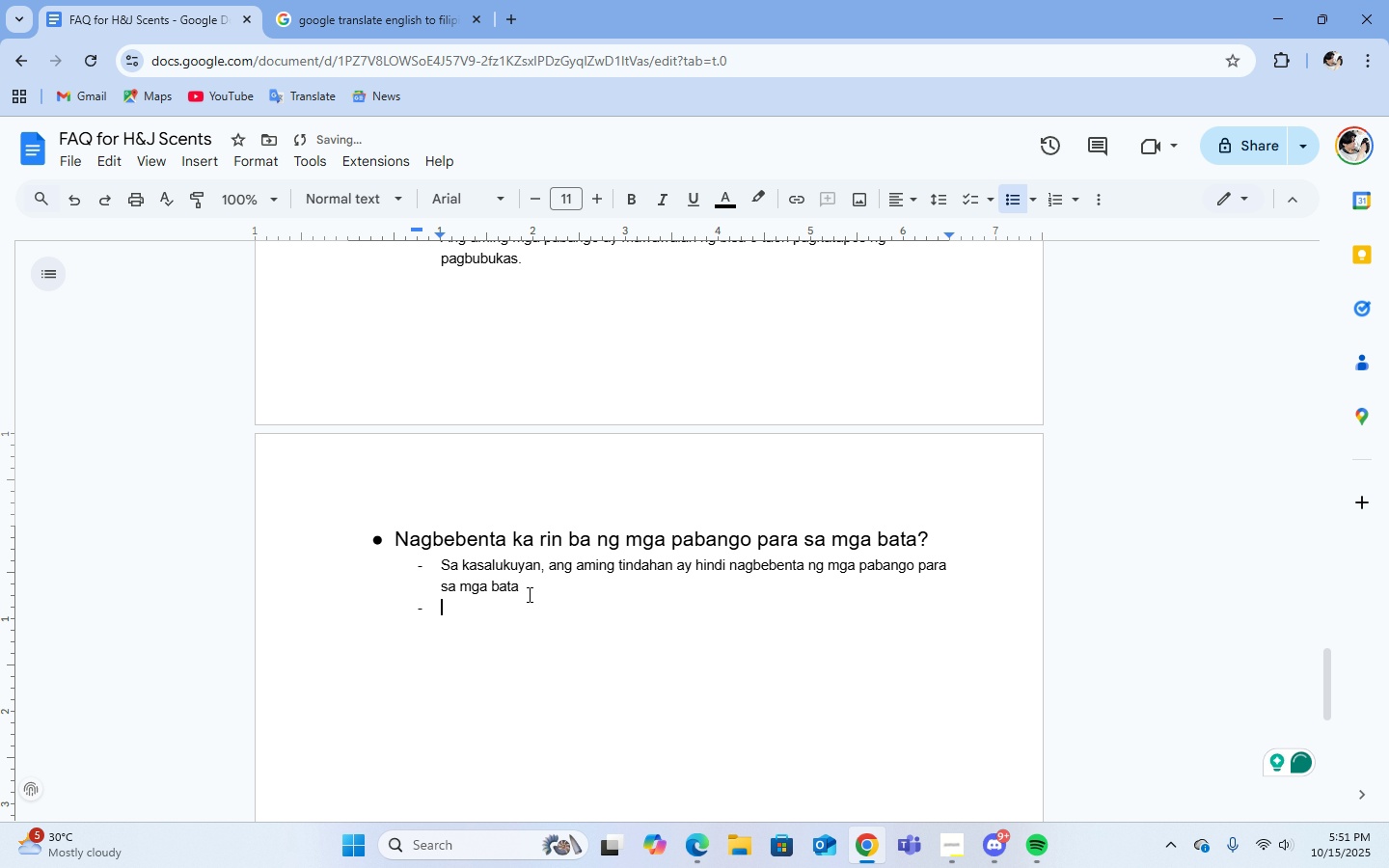 
key(Enter)
 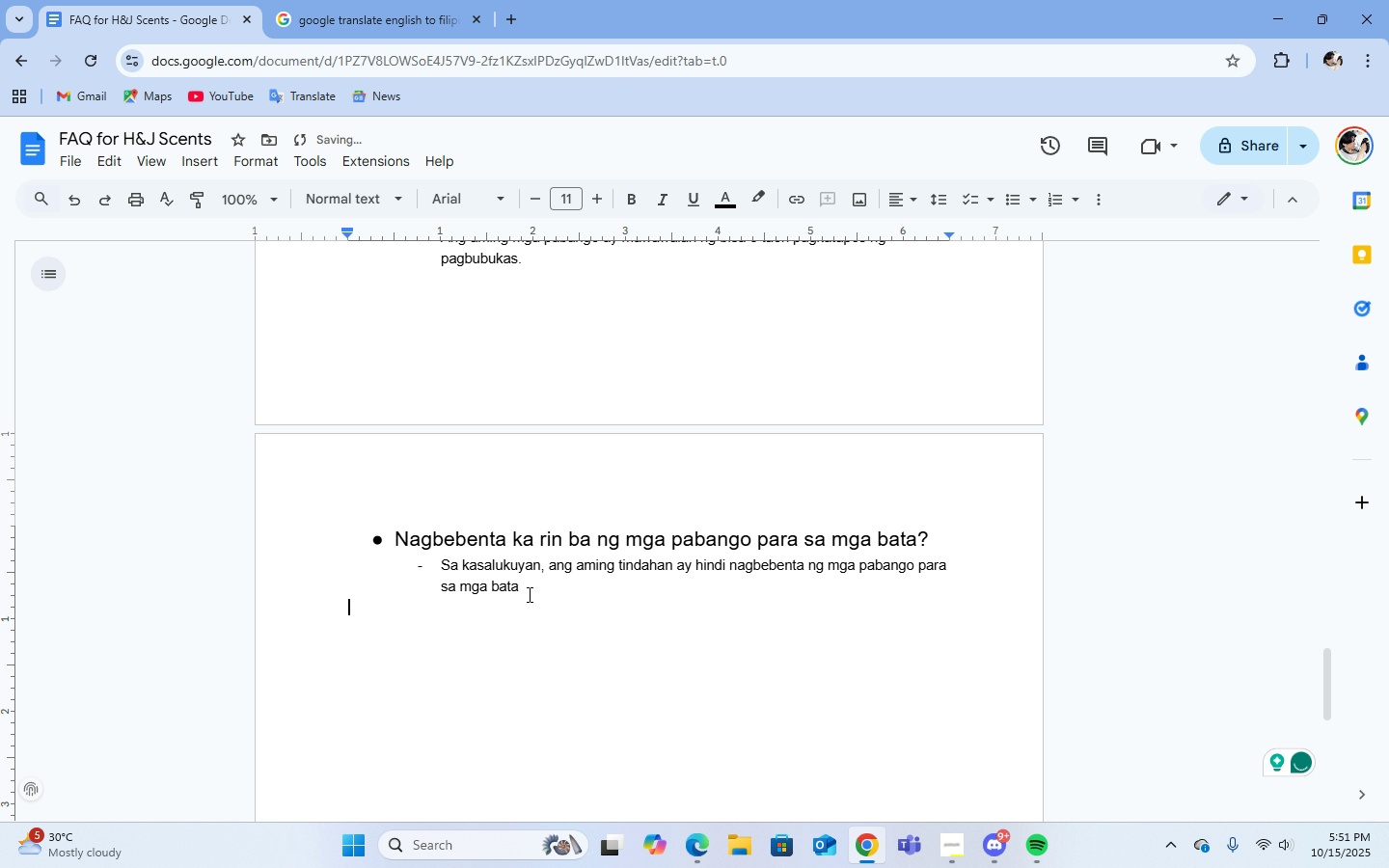 
key(Enter)
 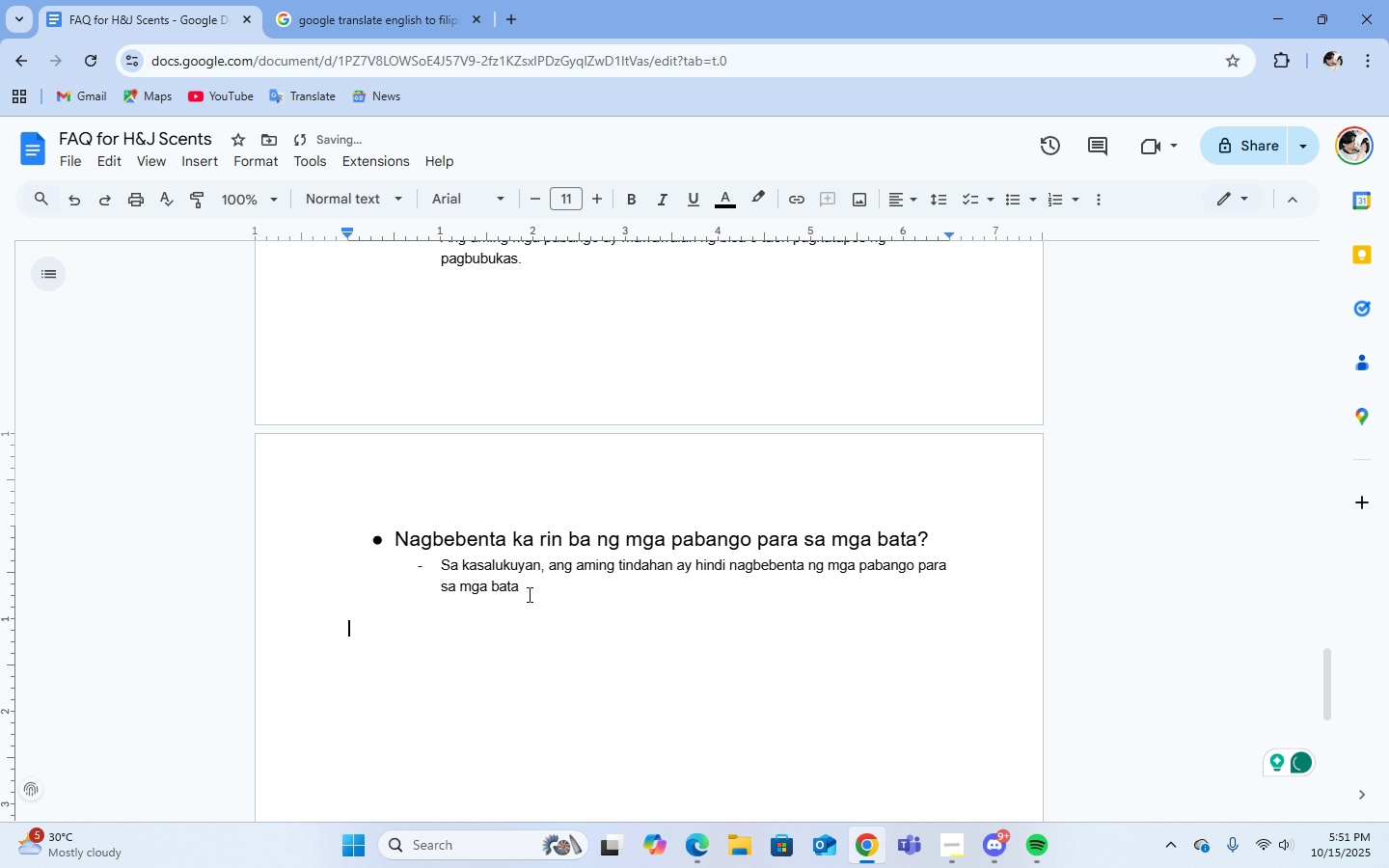 
key(Enter)
 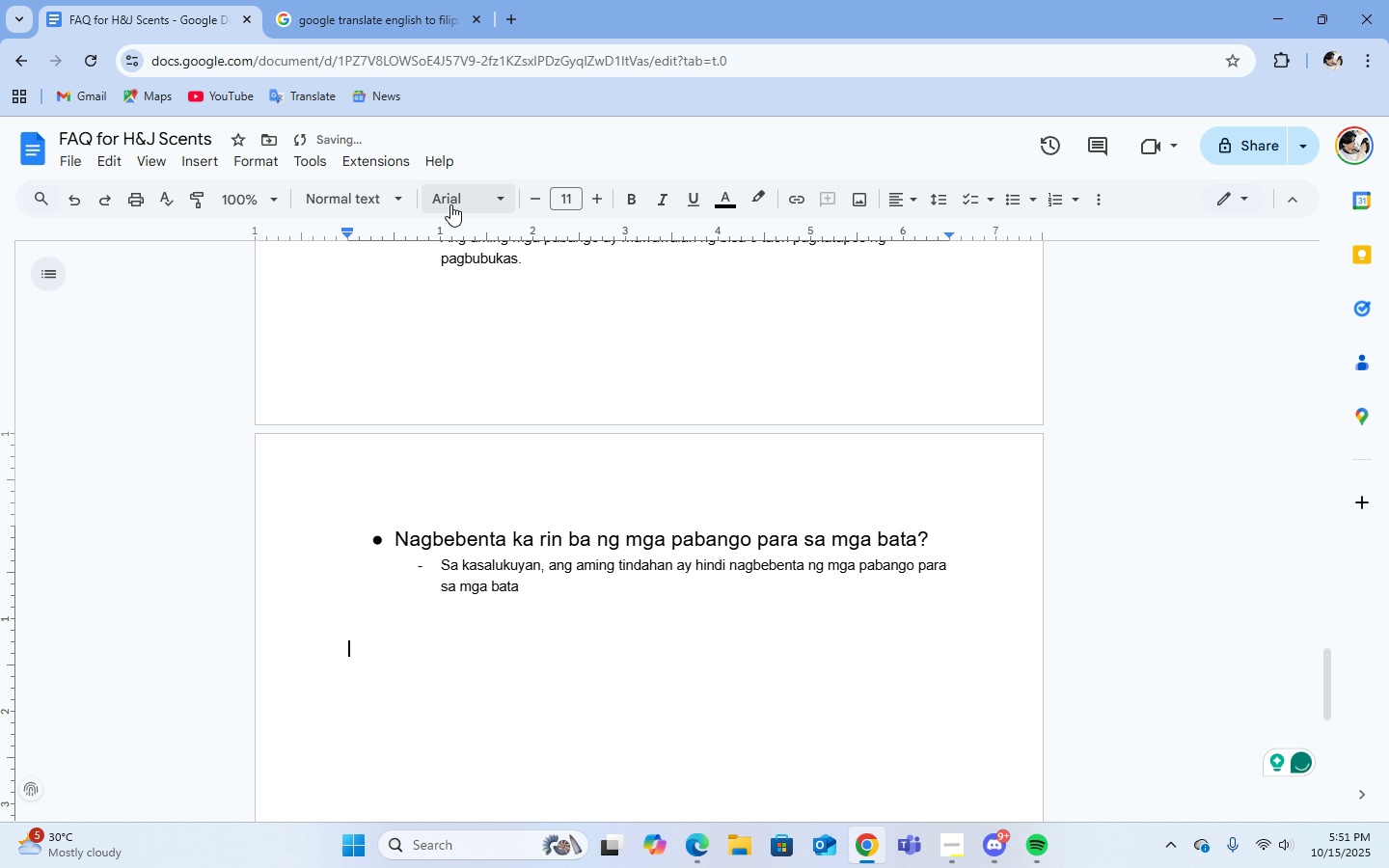 
left_click([372, 202])
 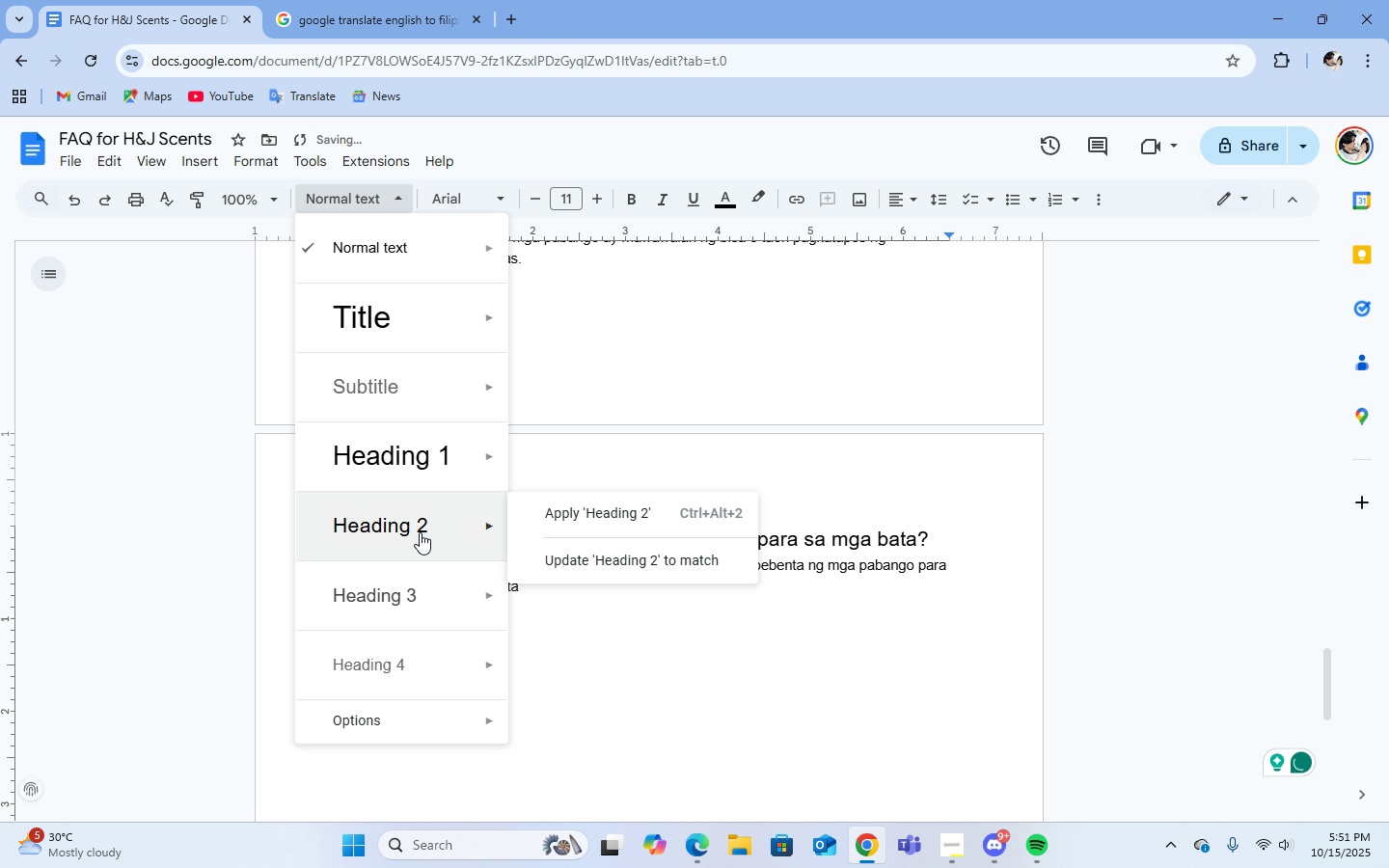 
left_click([420, 532])
 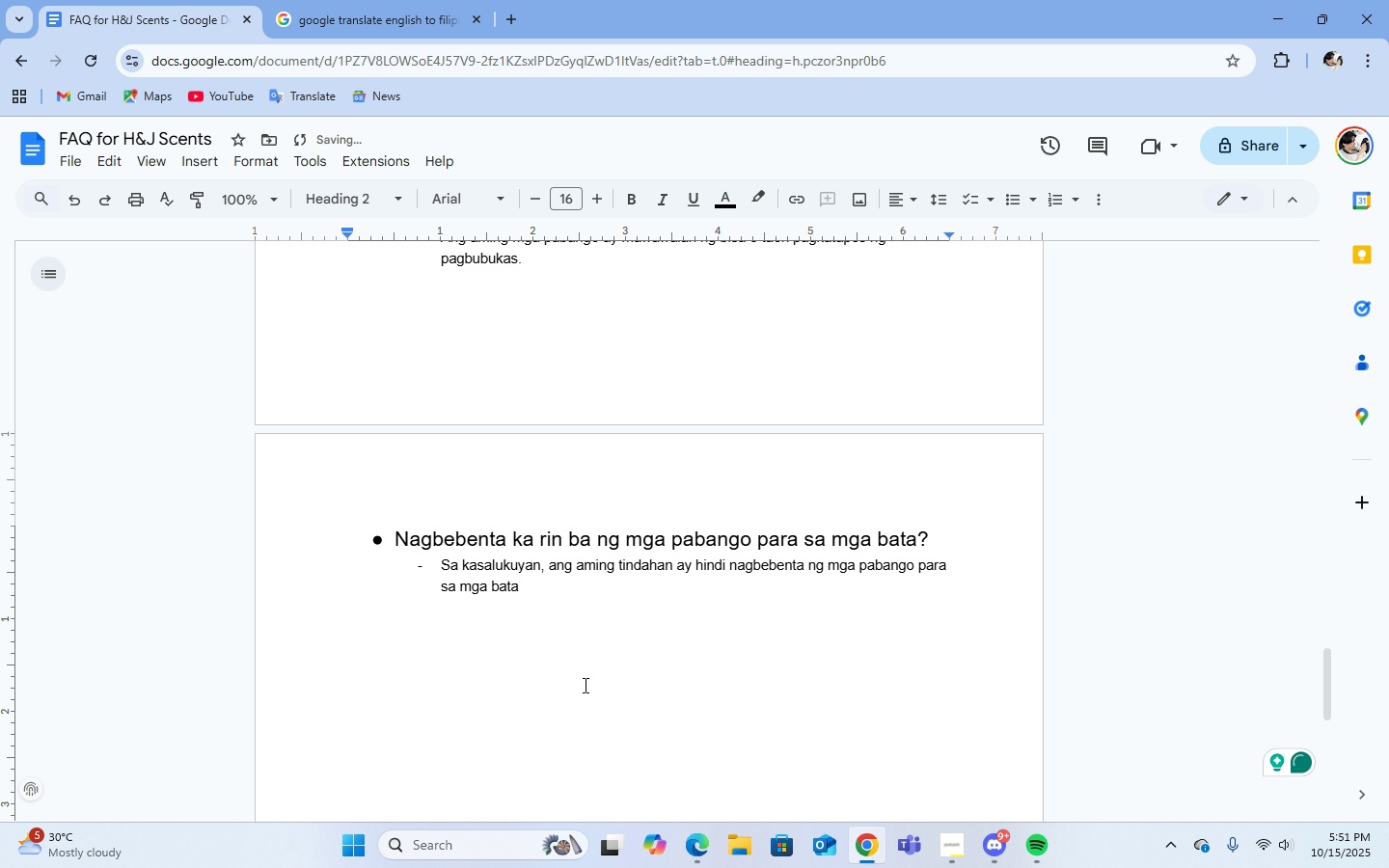 
type(safety )
 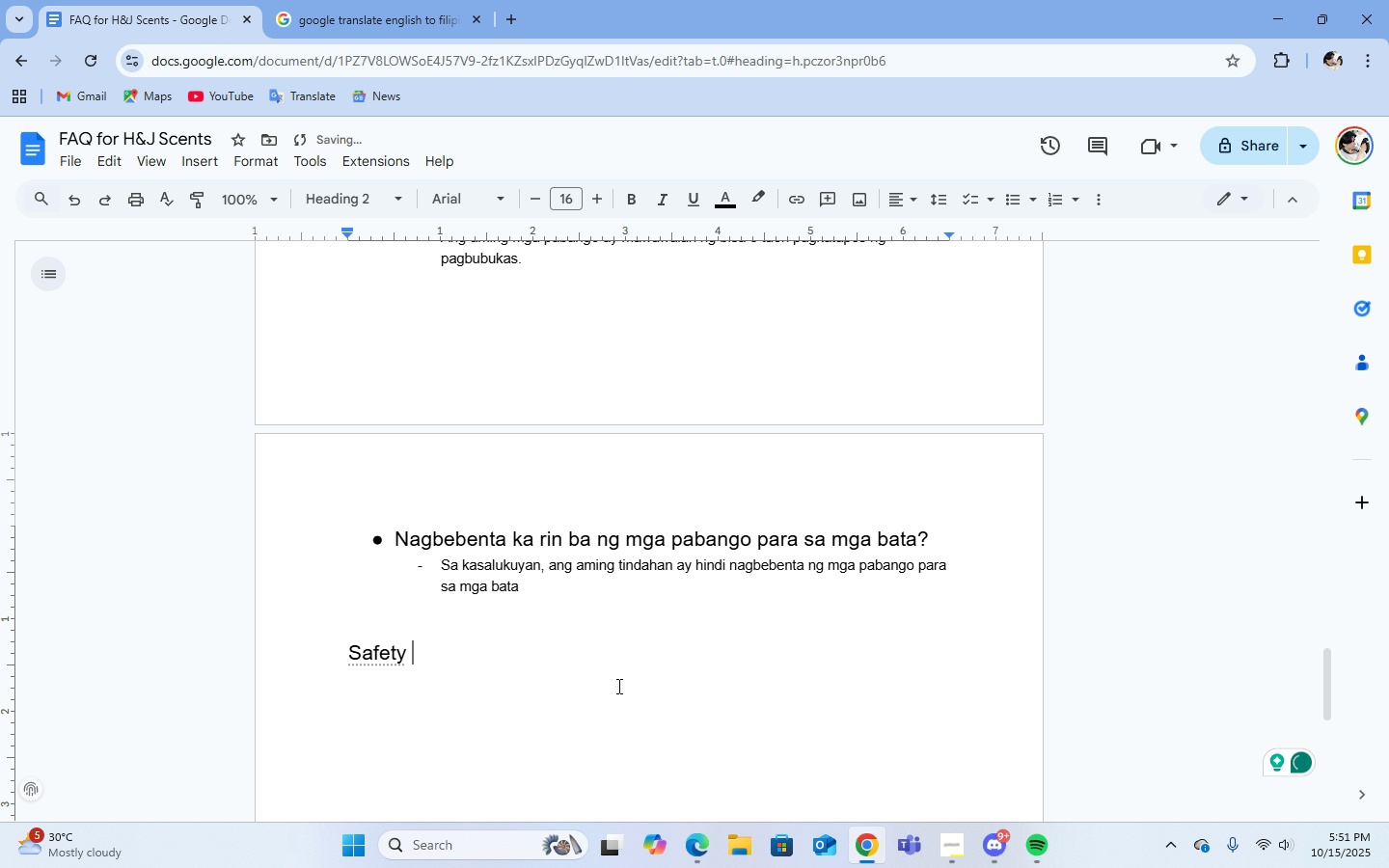 
scroll: coordinate [686, 695], scroll_direction: up, amount: 16.0
 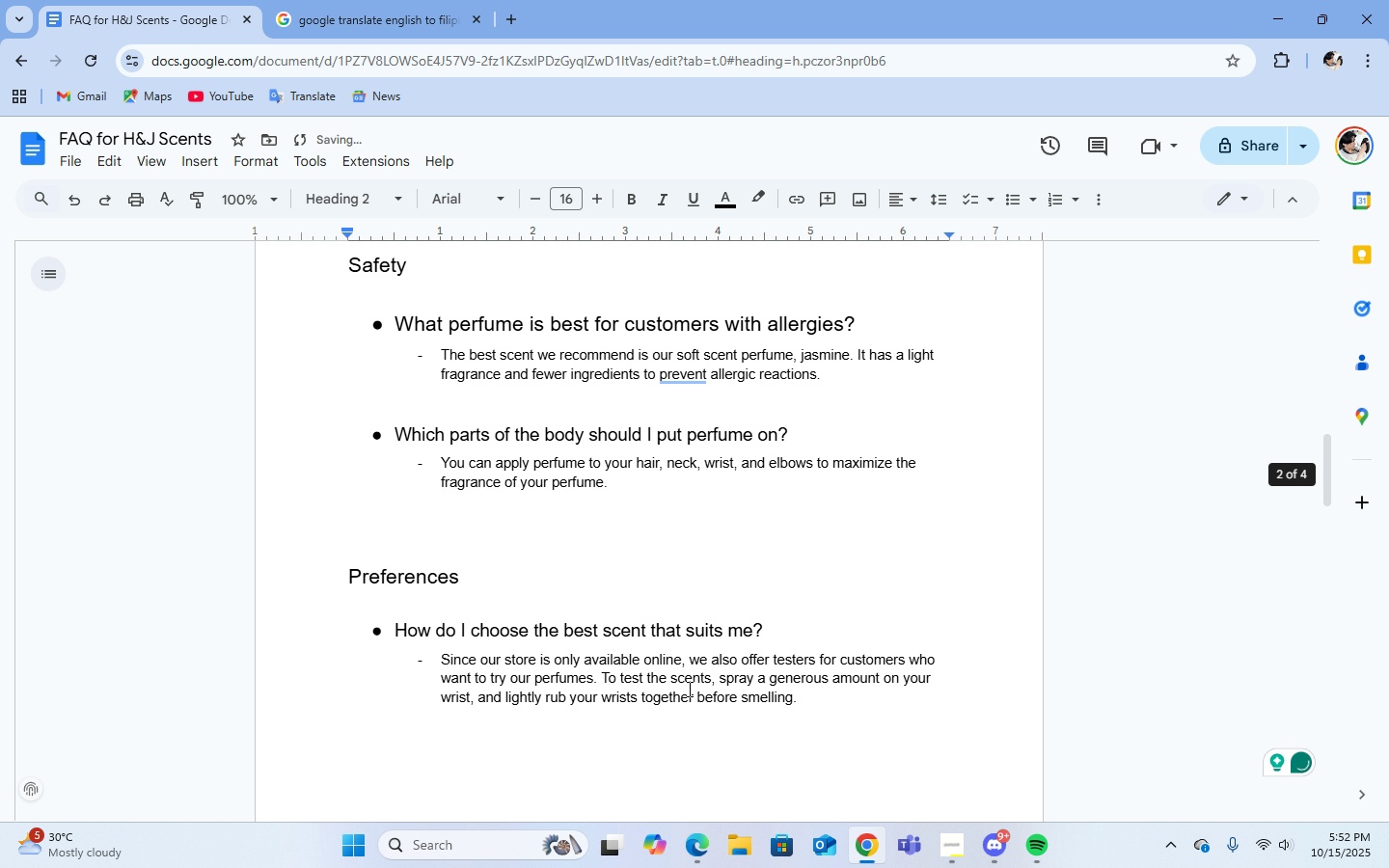 
scroll: coordinate [684, 686], scroll_direction: down, amount: 16.0
 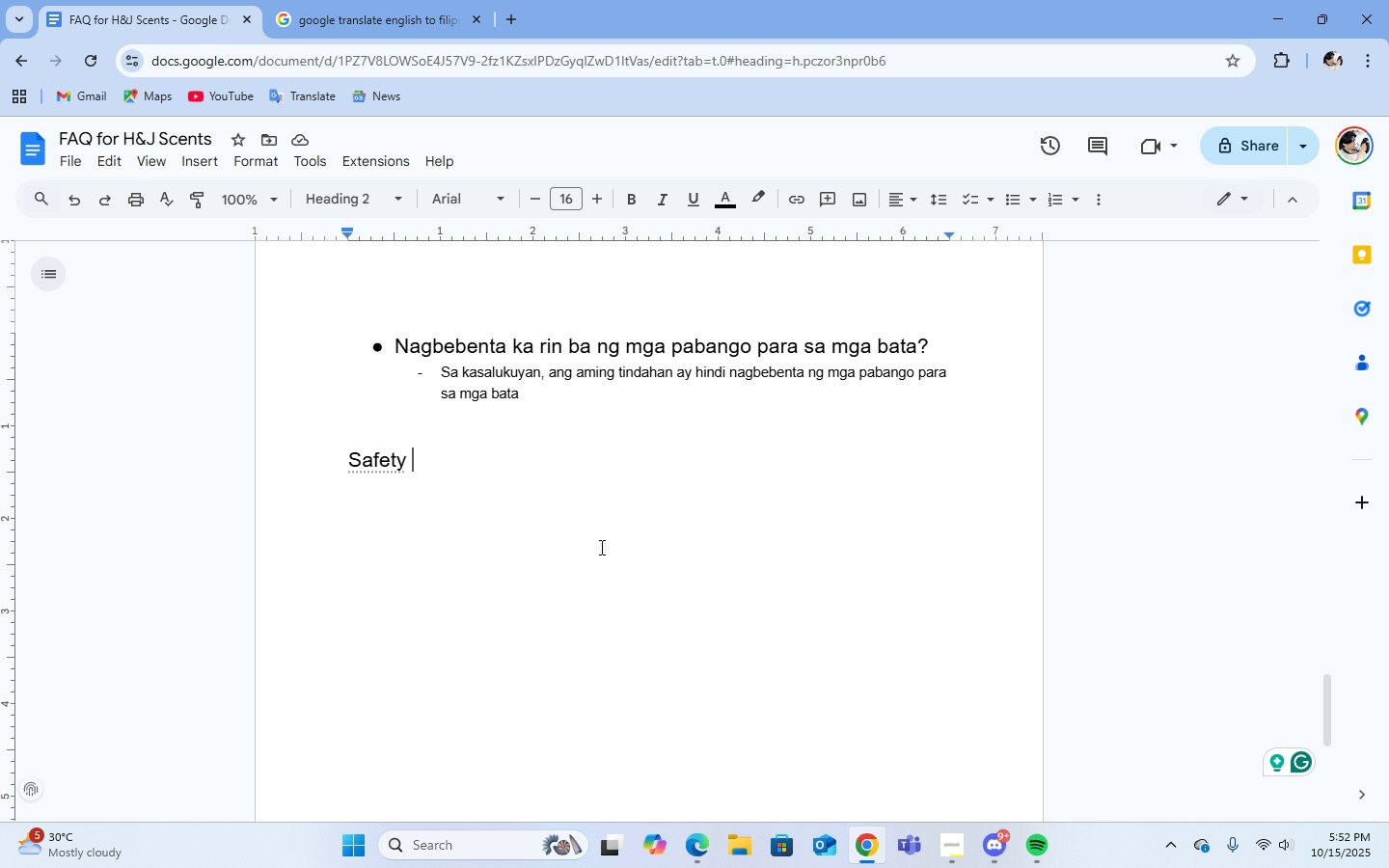 
key(Enter)
 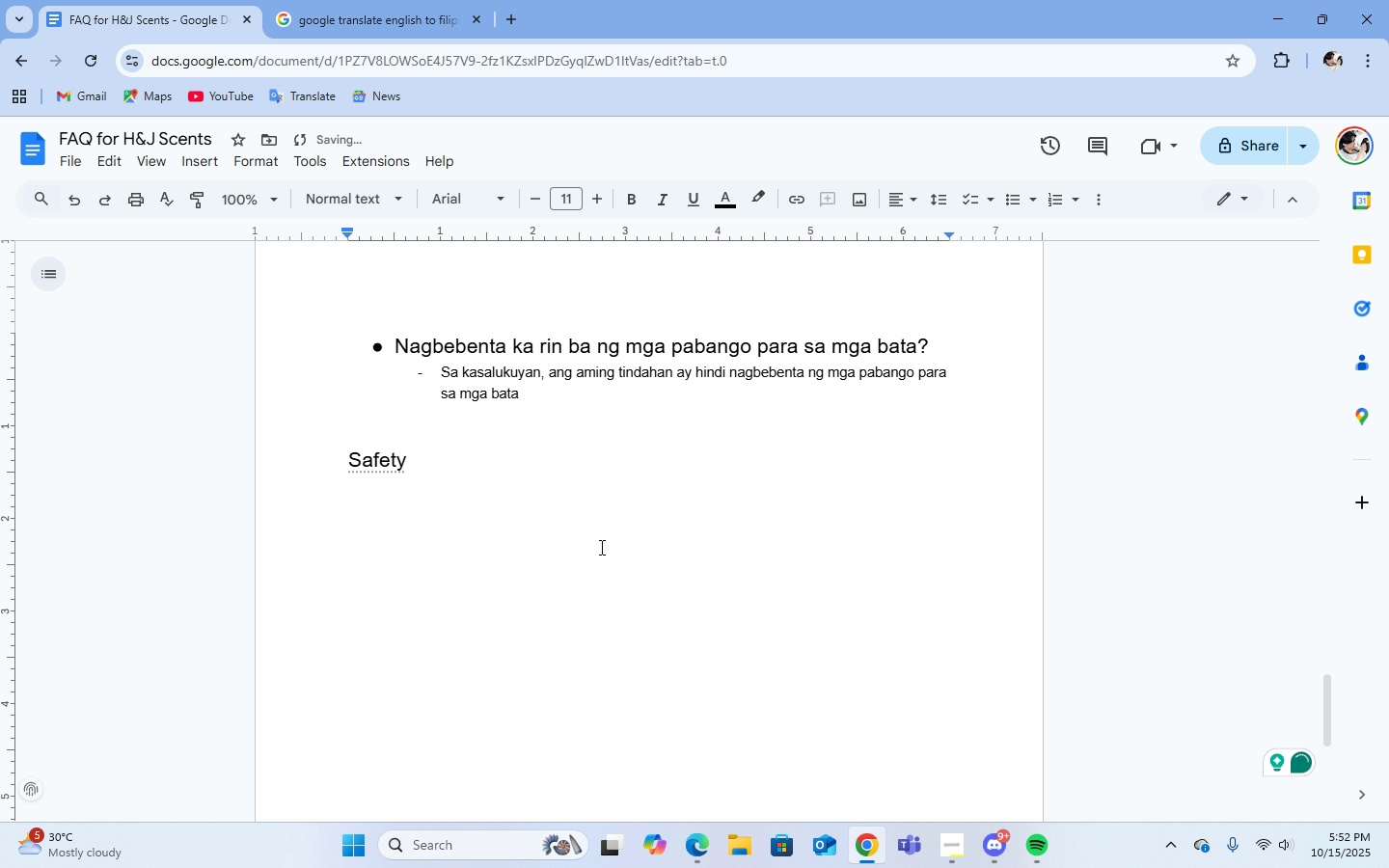 
key(Enter)
 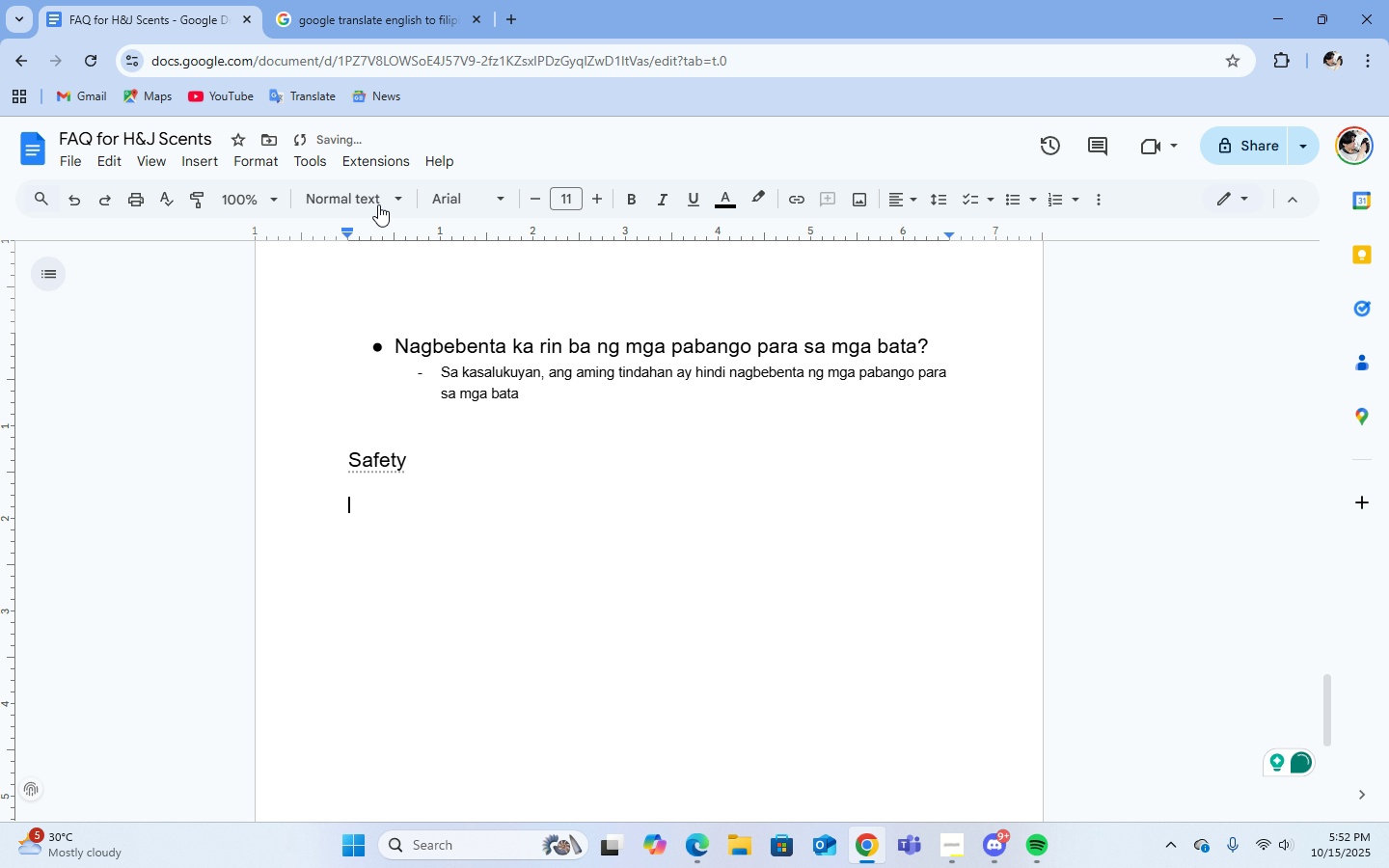 
double_click([368, 208])
 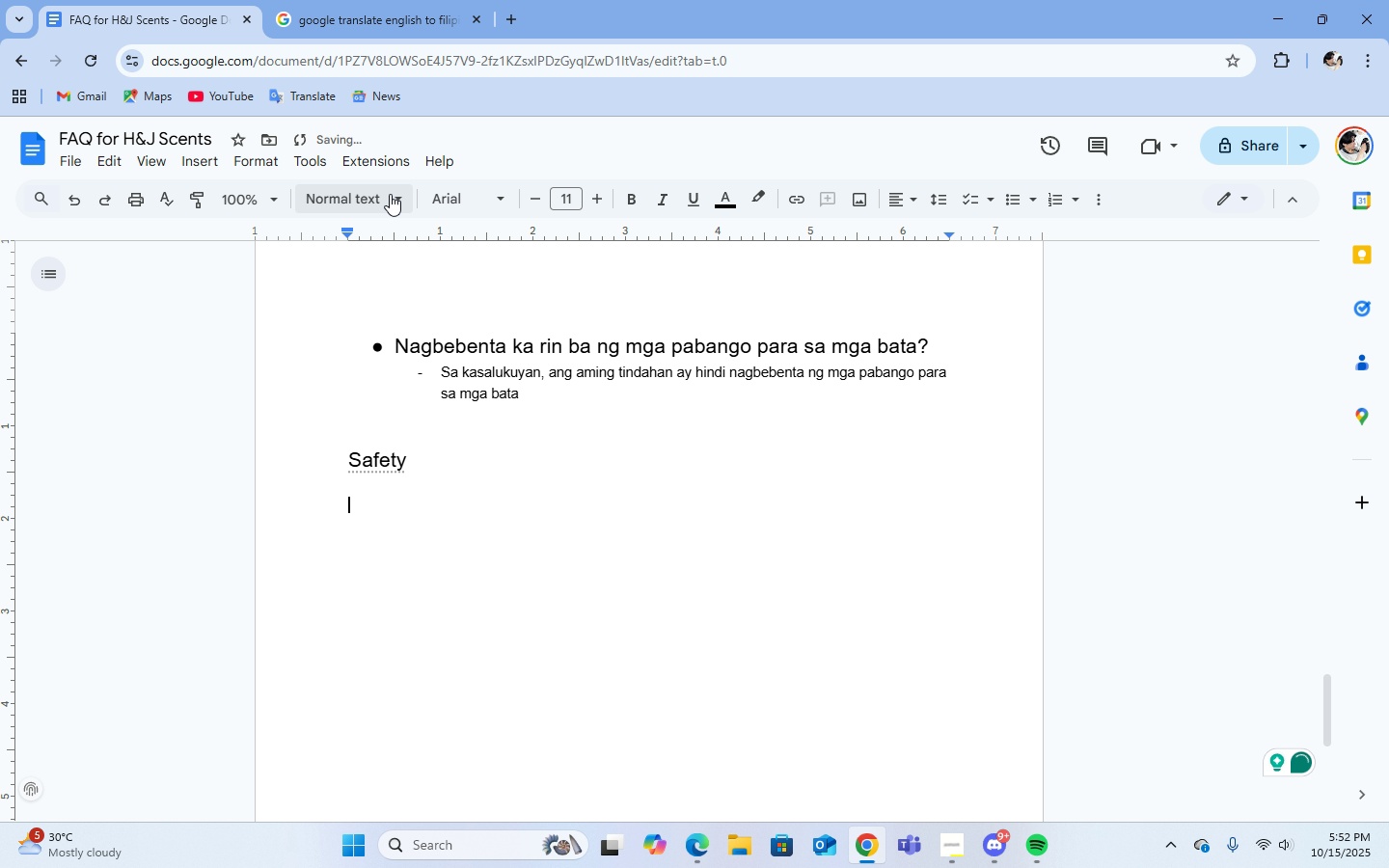 
double_click([390, 196])
 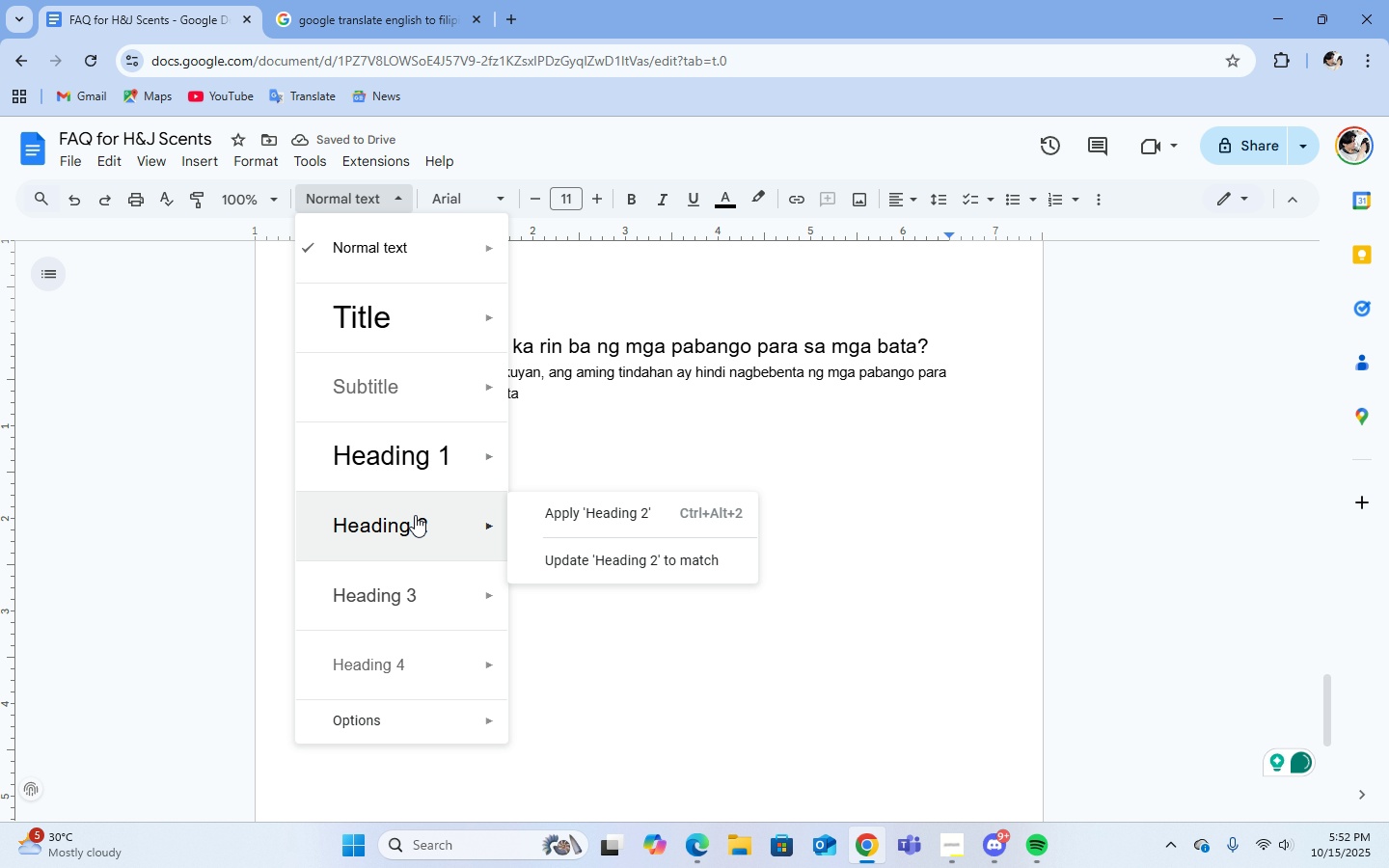 
left_click([416, 519])
 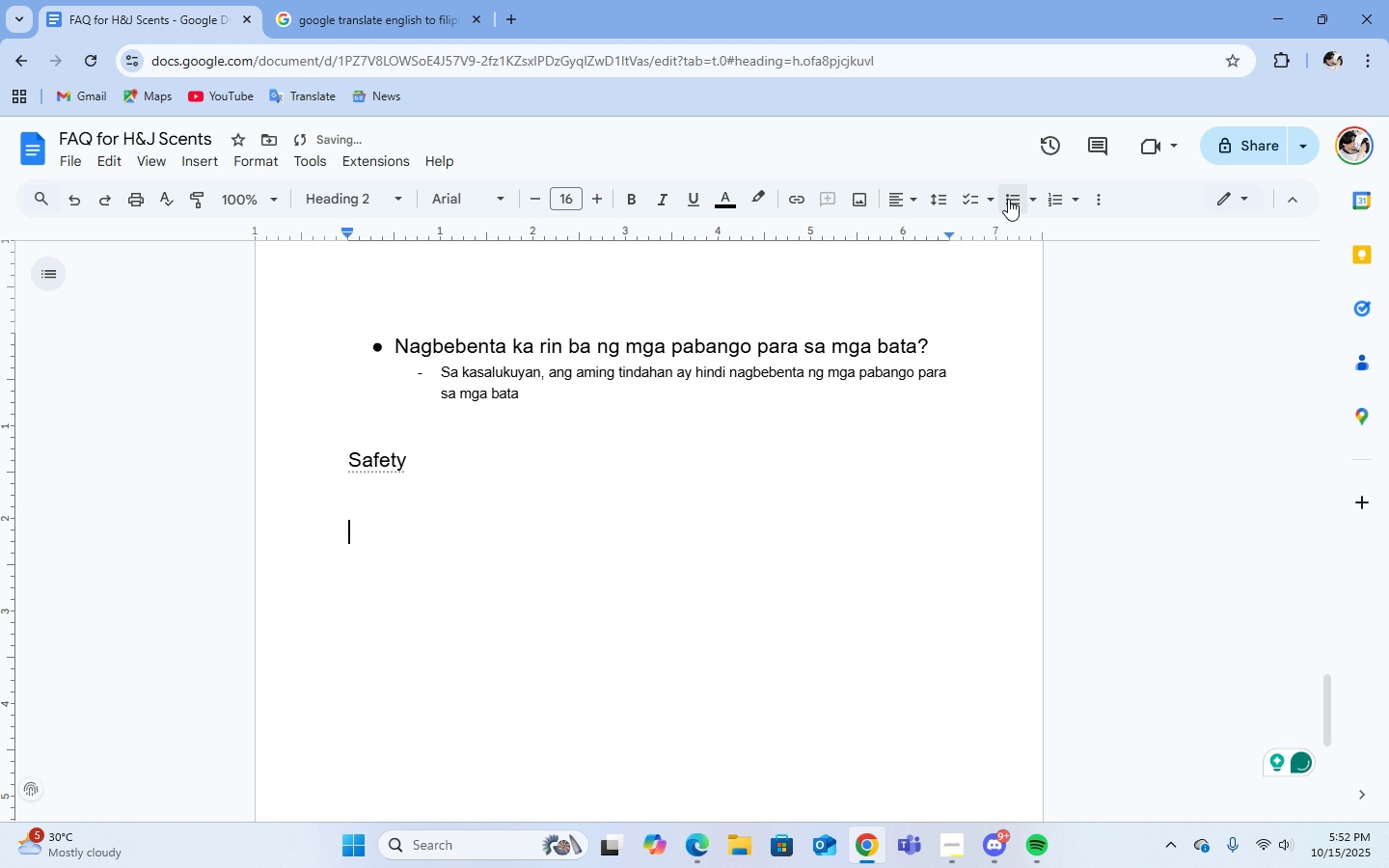 
left_click([1007, 199])
 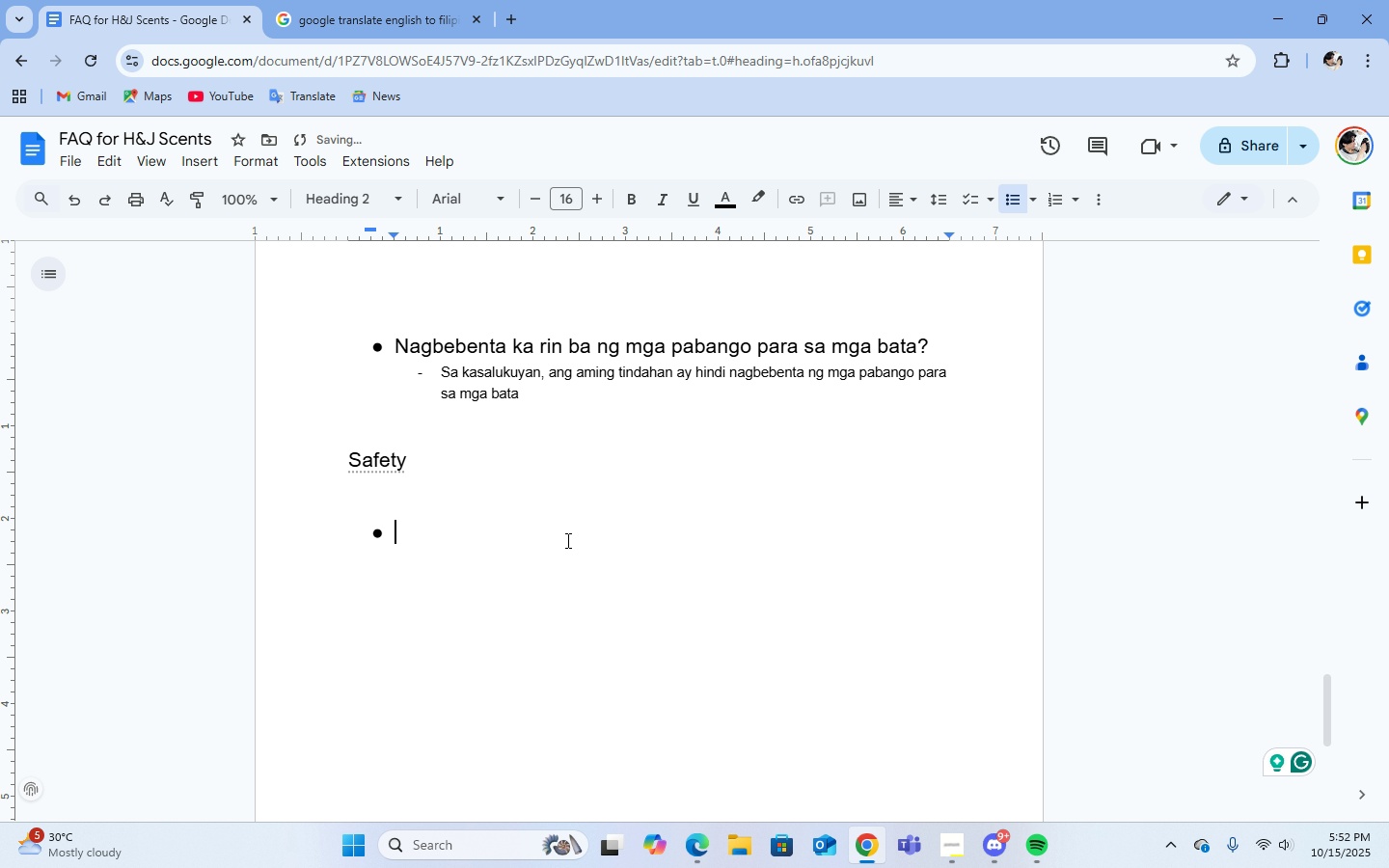 
scroll: coordinate [649, 555], scroll_direction: up, amount: 5.0
 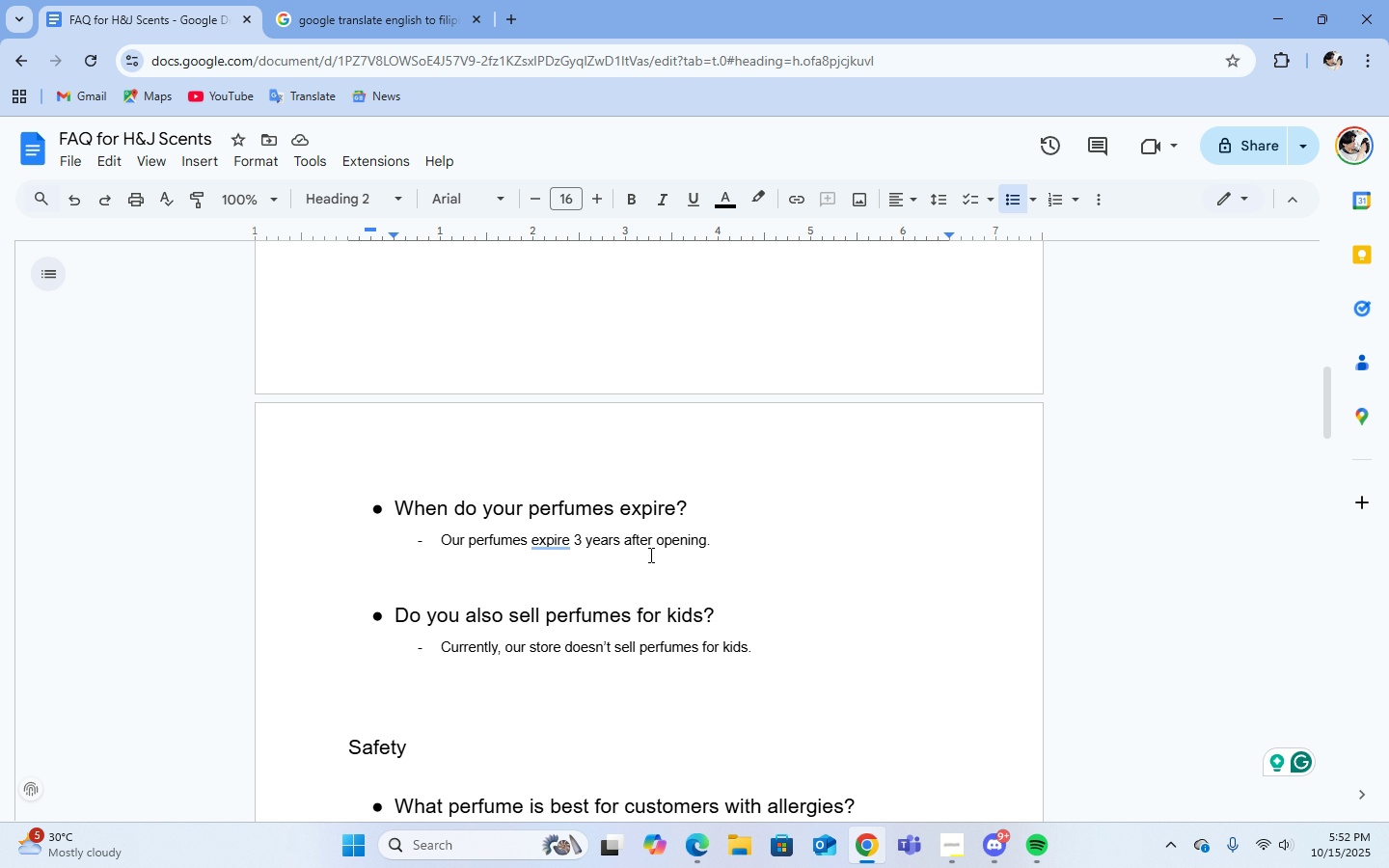 
scroll: coordinate [649, 555], scroll_direction: down, amount: 4.0
 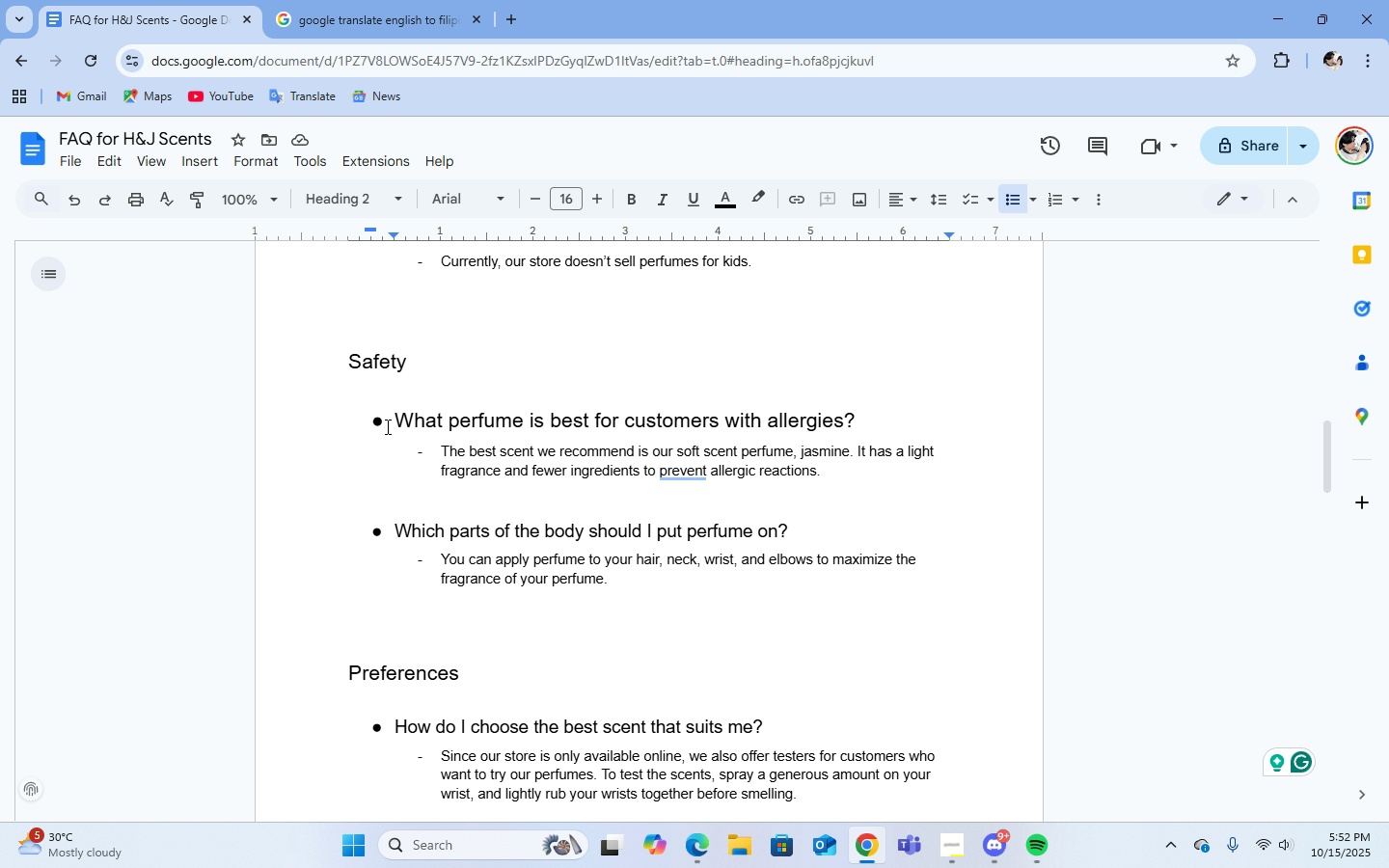 
left_click_drag(start_coordinate=[395, 423], to_coordinate=[722, 578])
 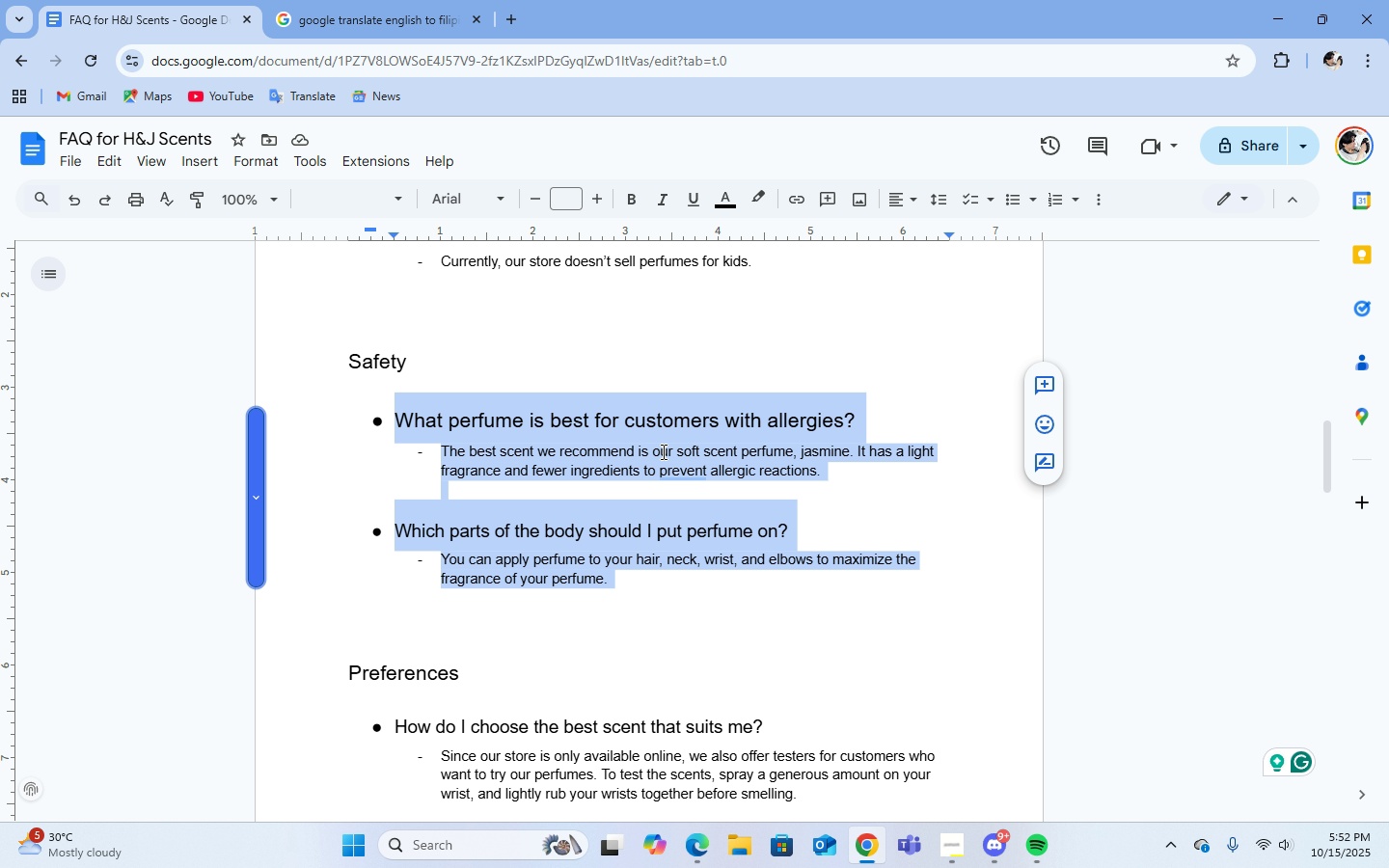 
right_click([662, 451])
 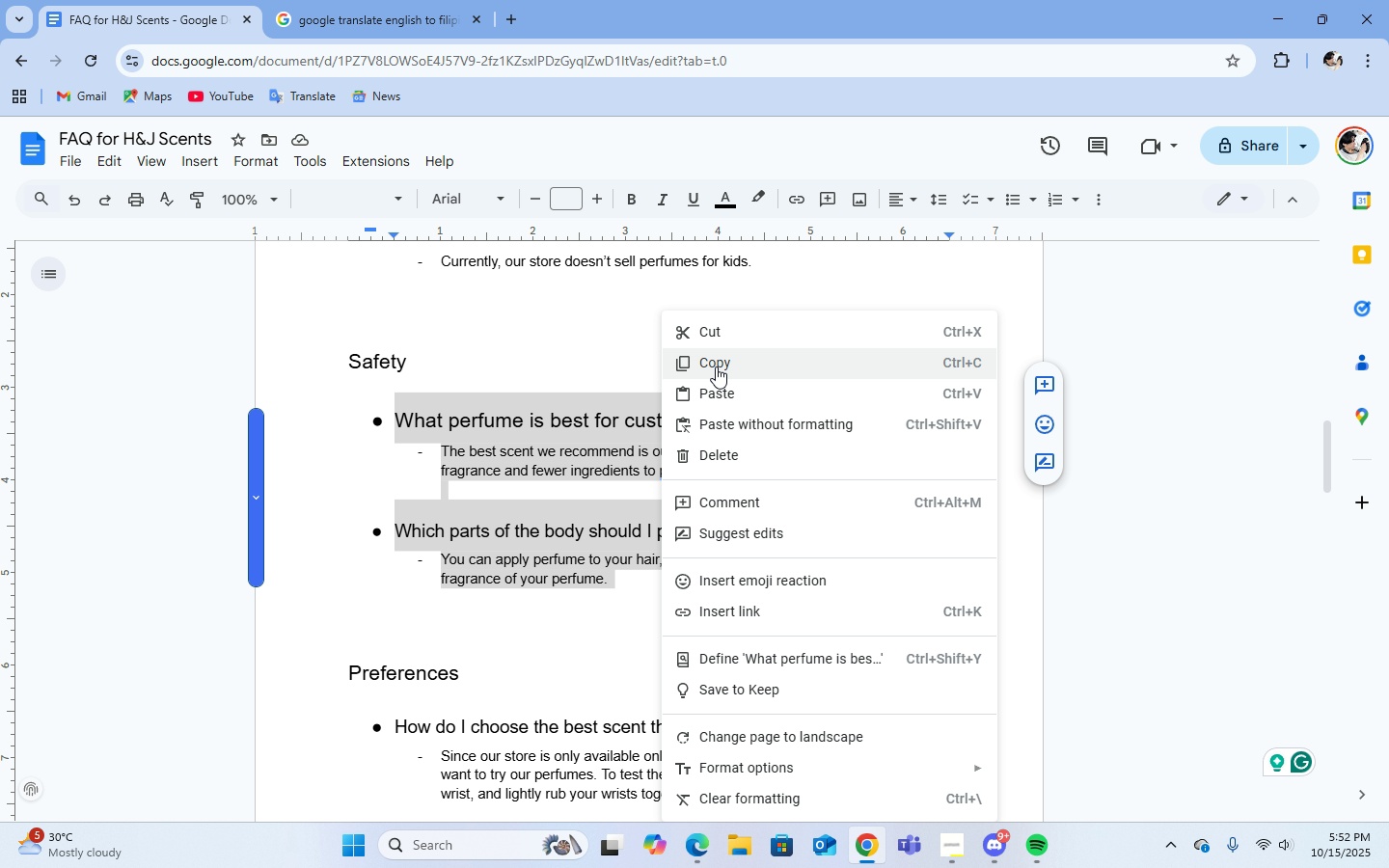 
left_click([716, 366])
 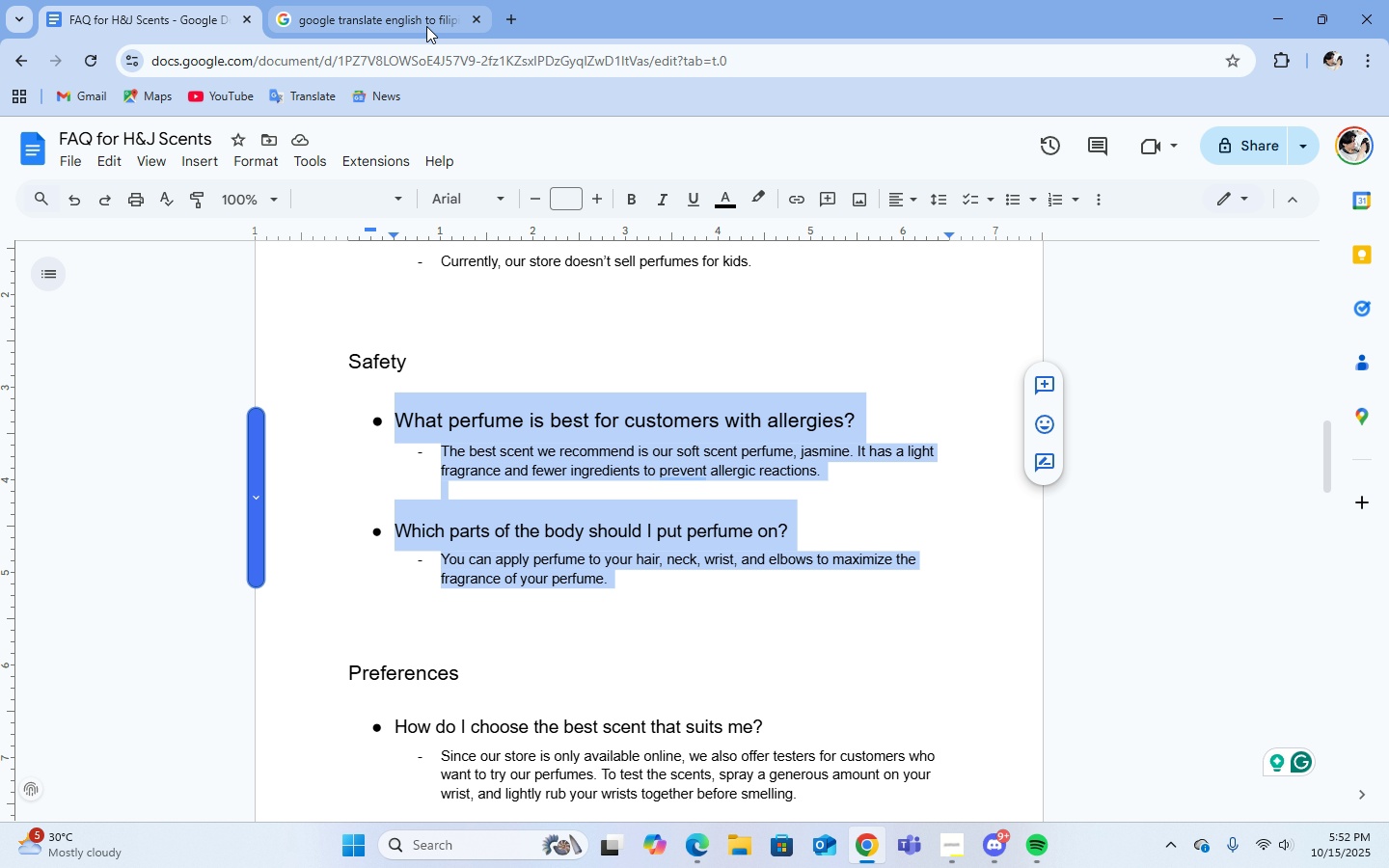 
left_click([426, 26])
 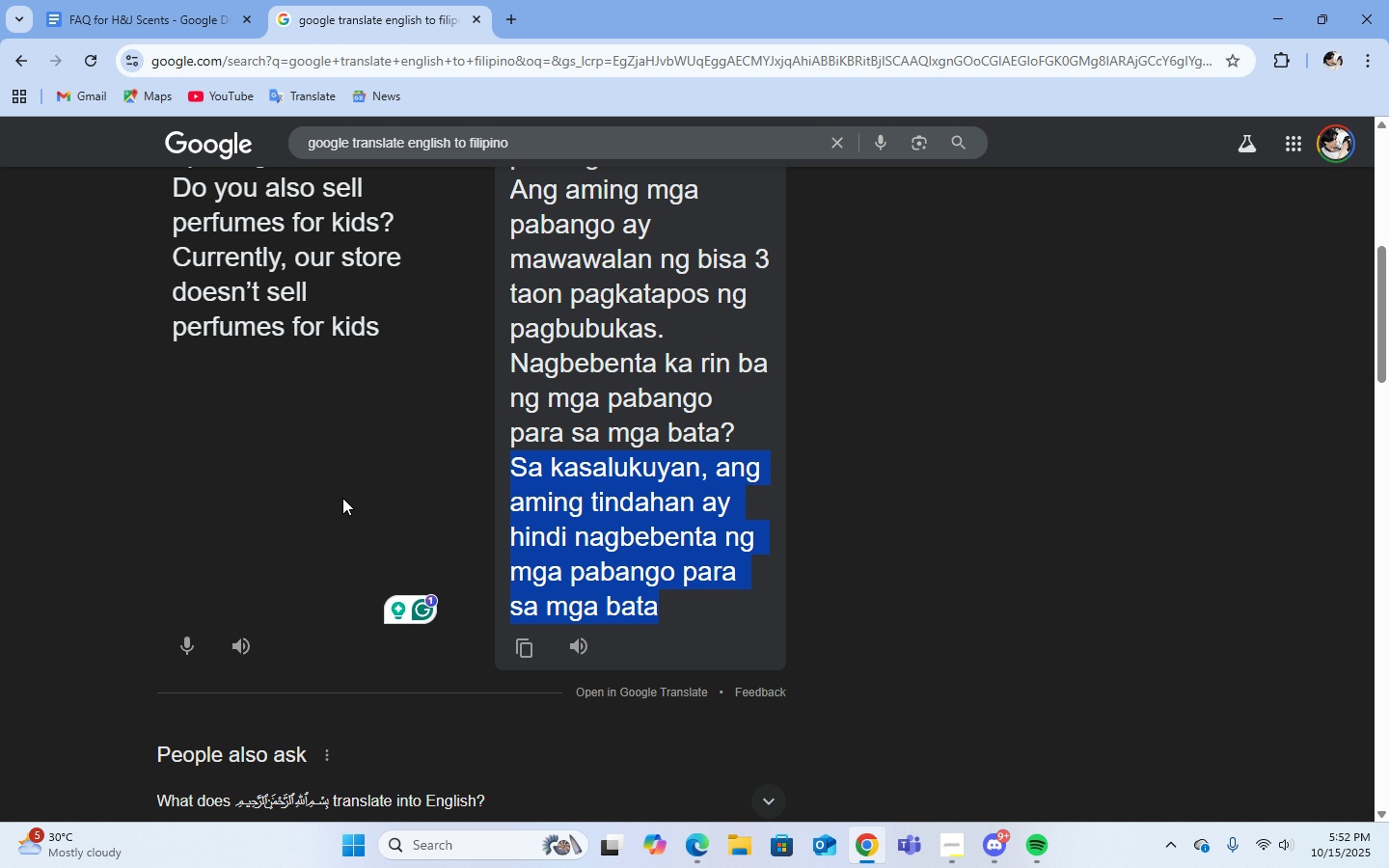 
scroll: coordinate [342, 498], scroll_direction: up, amount: 2.0
 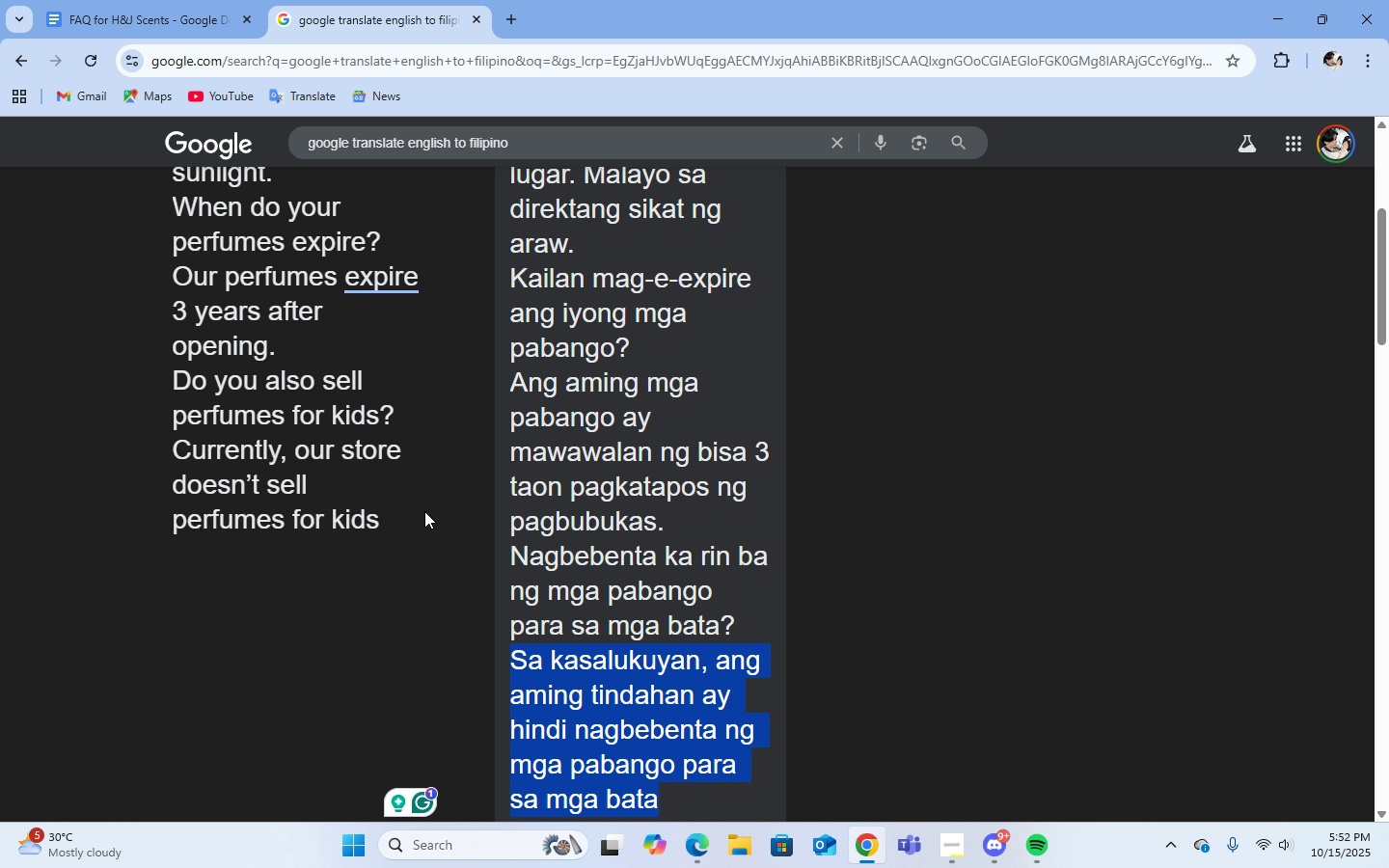 
left_click([422, 512])
 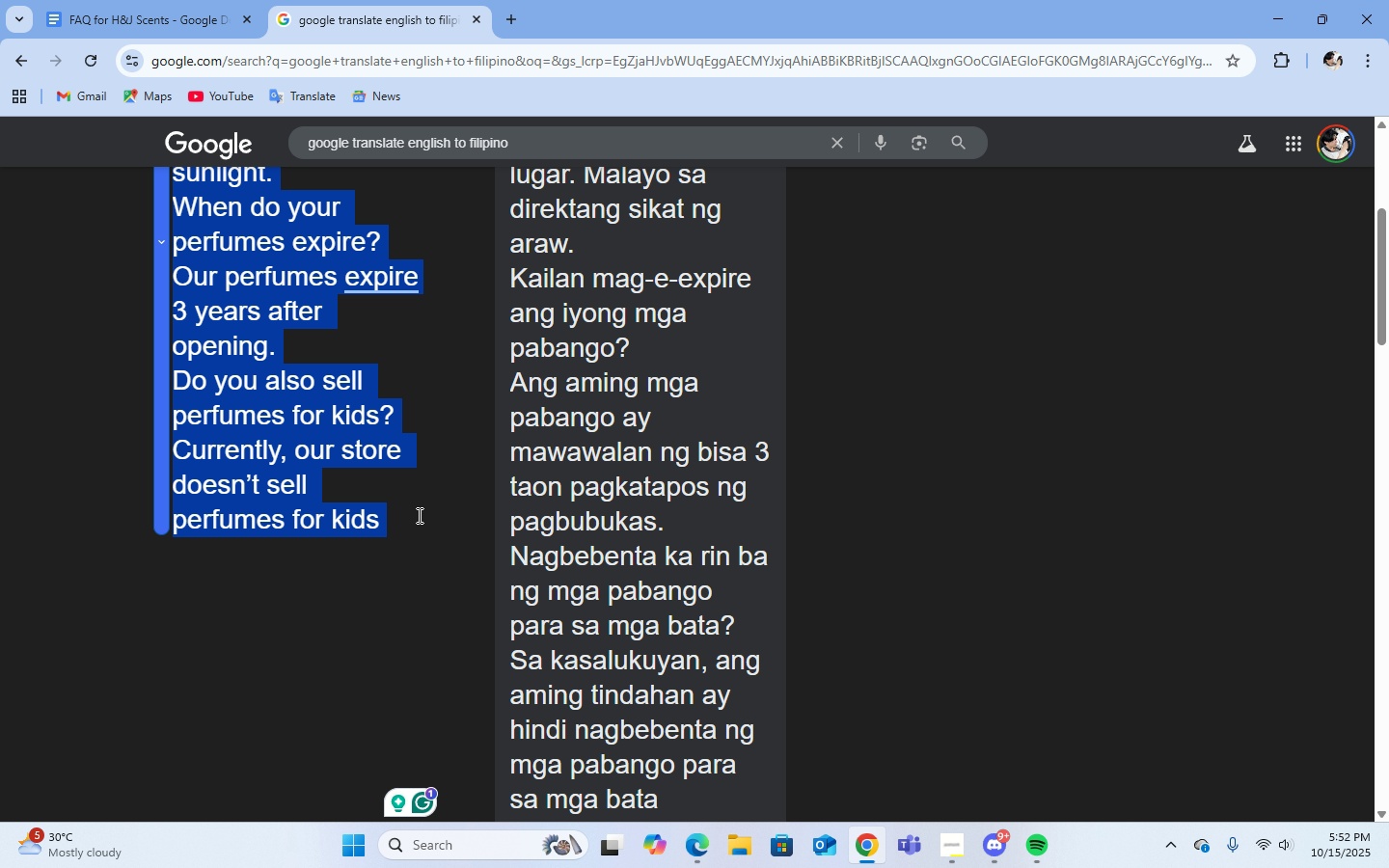 
key(Control+V)
 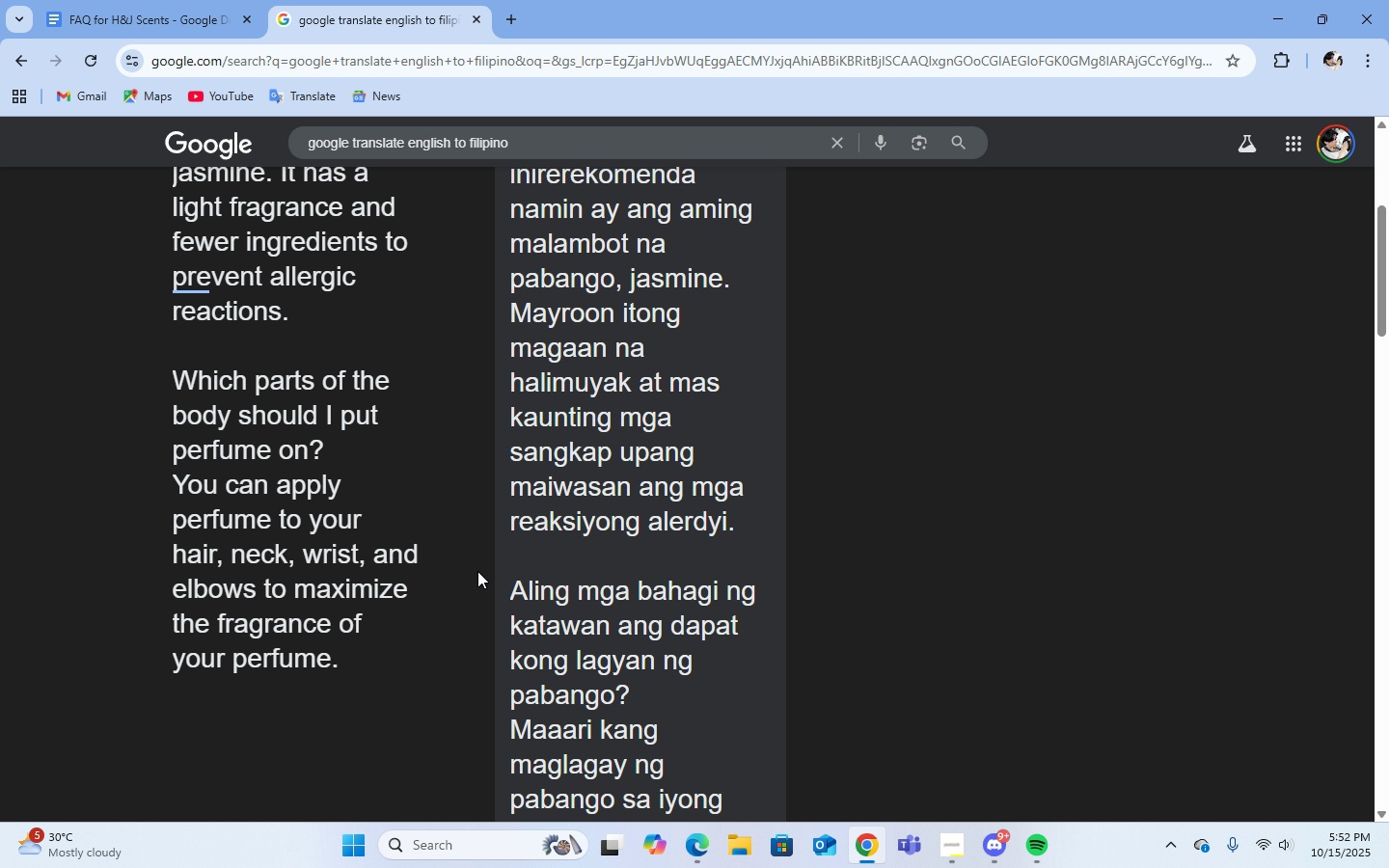 
scroll: coordinate [629, 645], scroll_direction: up, amount: 3.0
 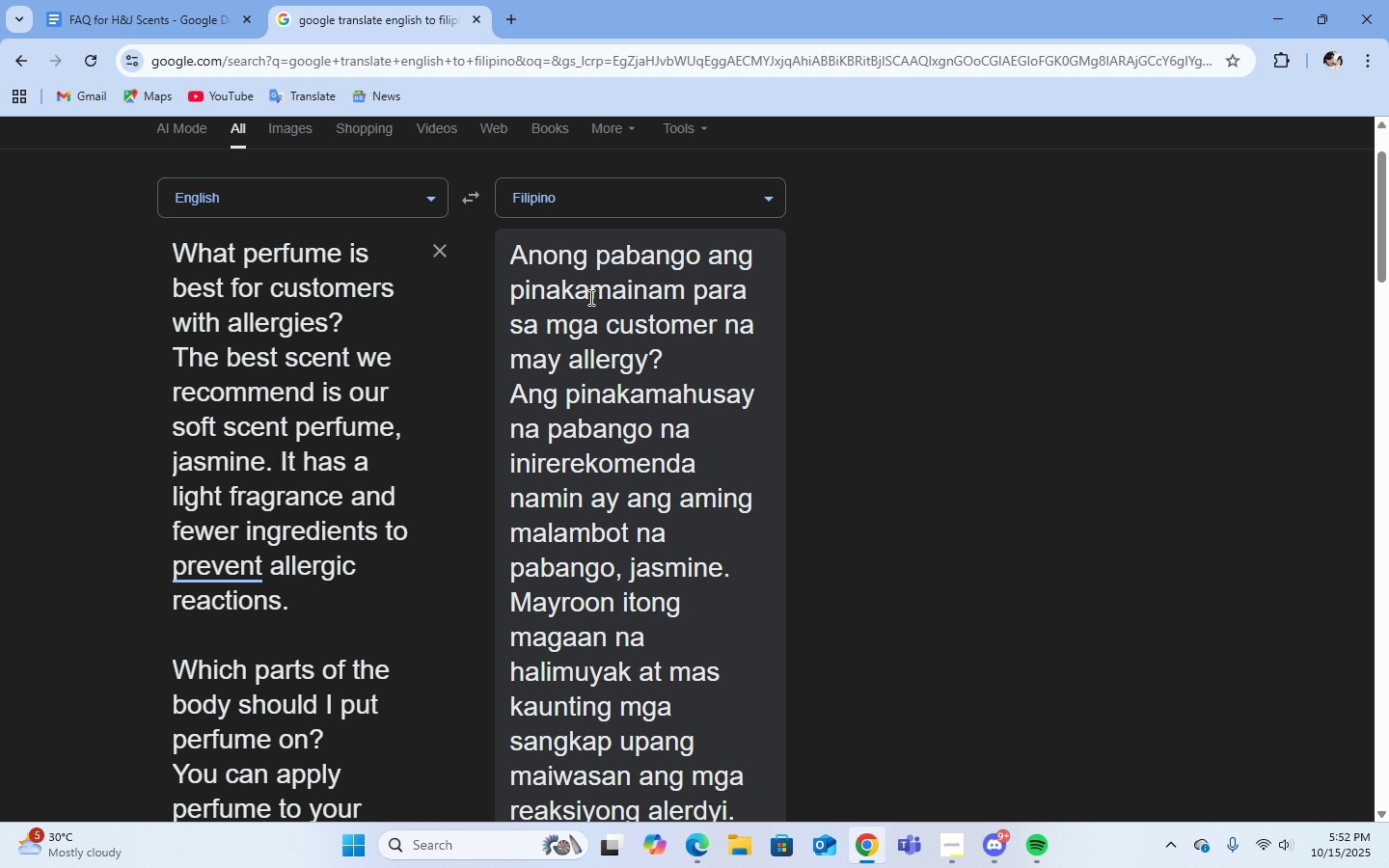 
left_click_drag(start_coordinate=[509, 258], to_coordinate=[525, 265])
 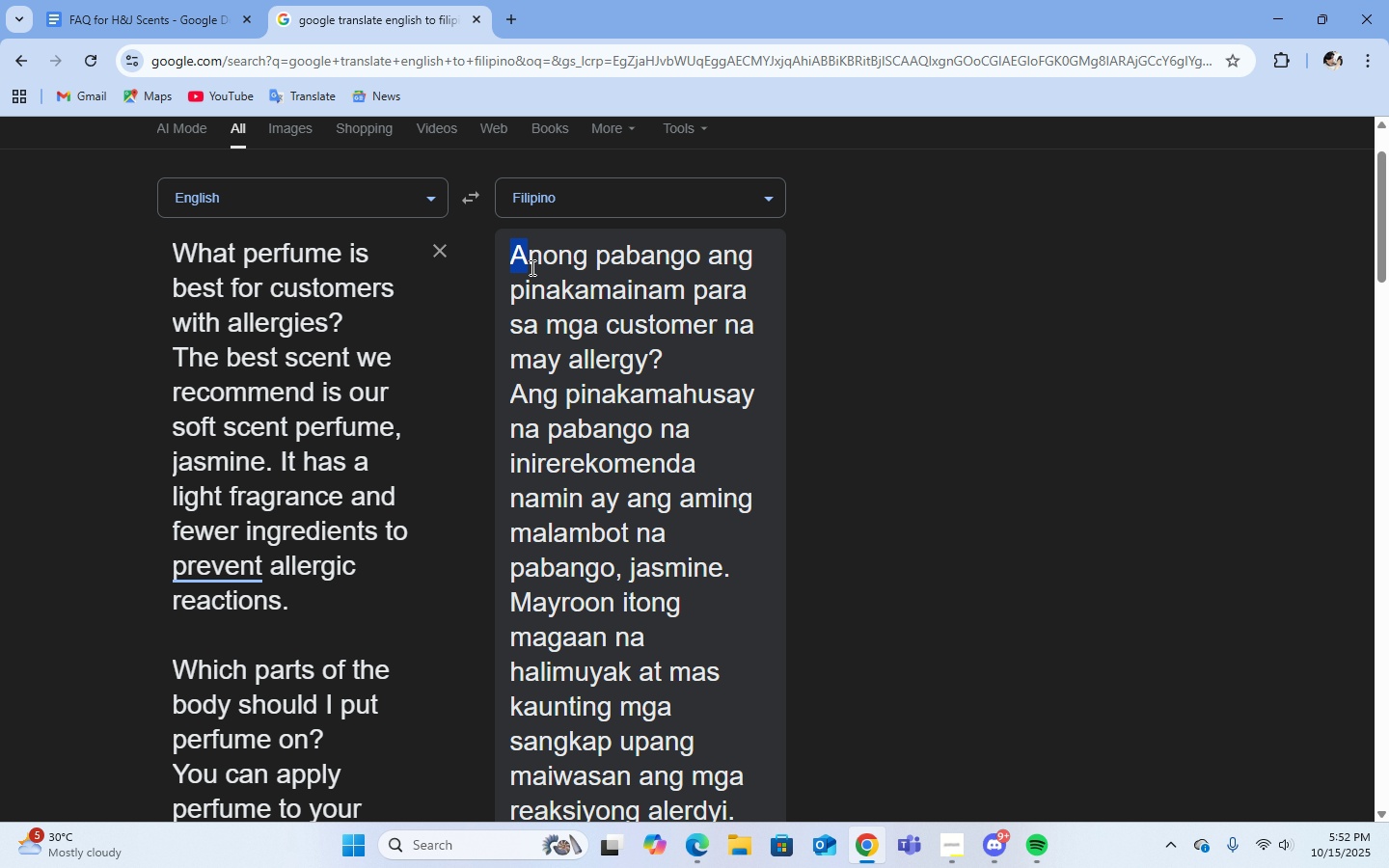 
left_click_drag(start_coordinate=[528, 267], to_coordinate=[616, 309])
 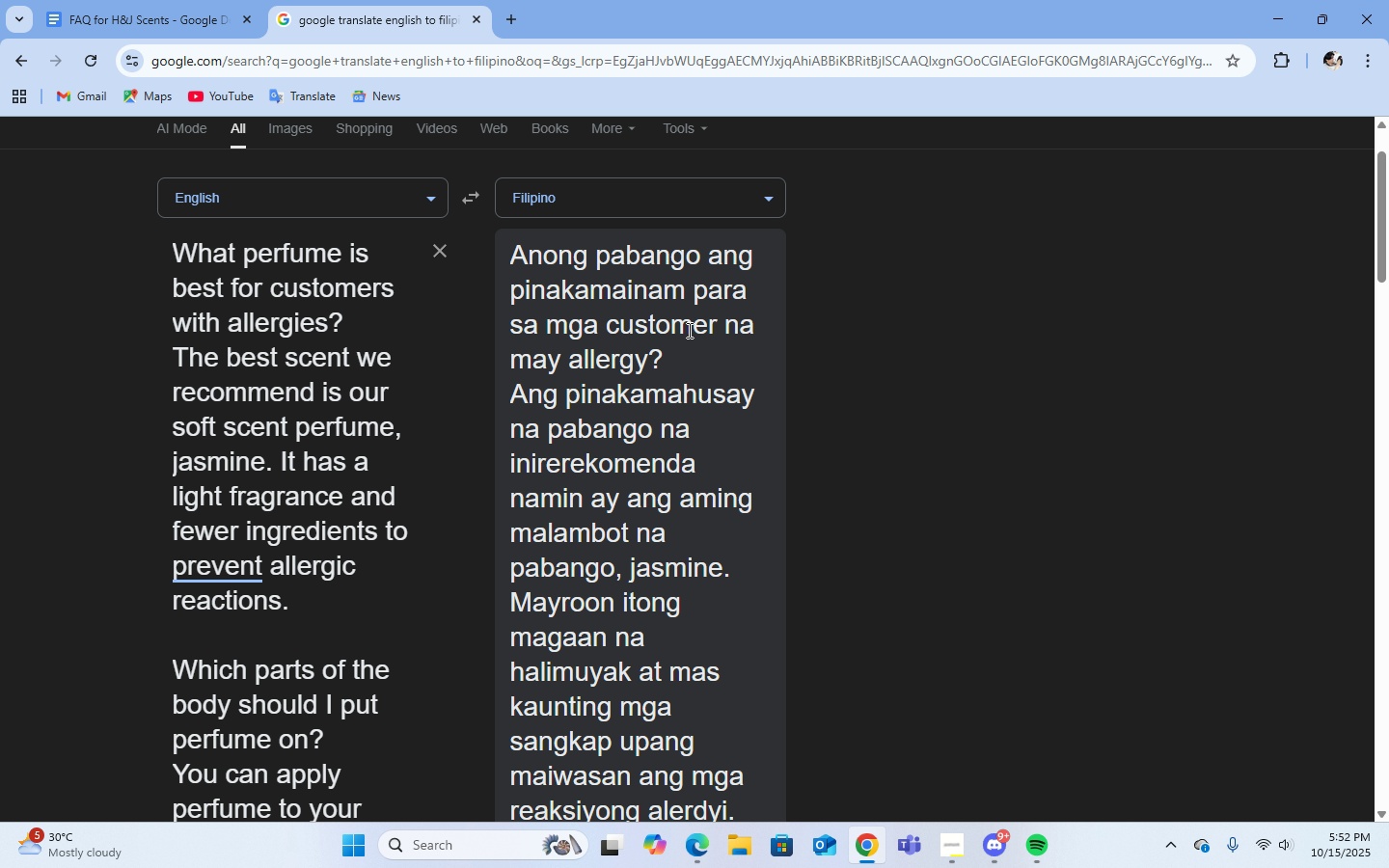 
left_click([688, 330])
 